 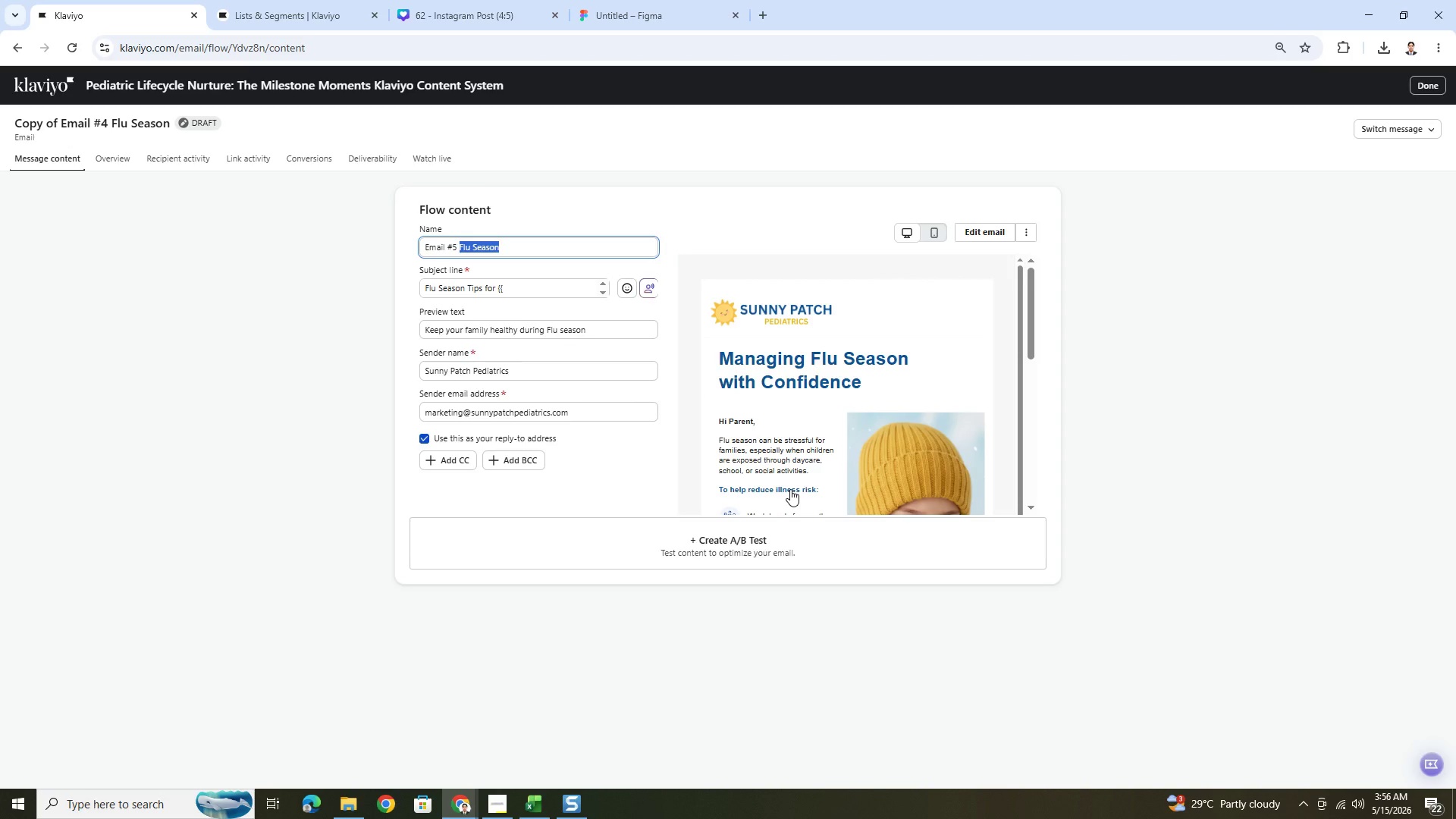 
type(Developmental Milestones)
 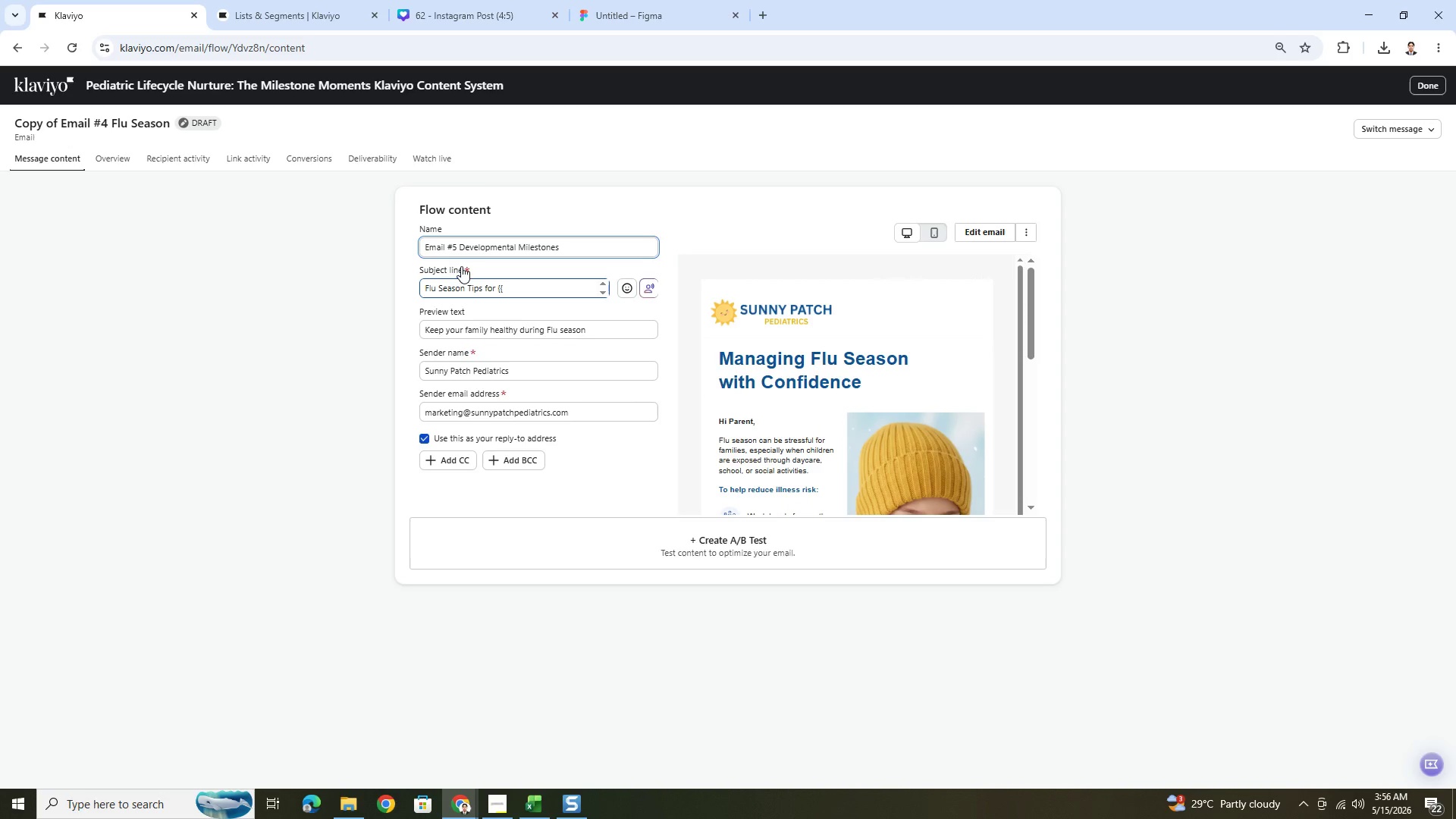 
left_click([482, 287])
 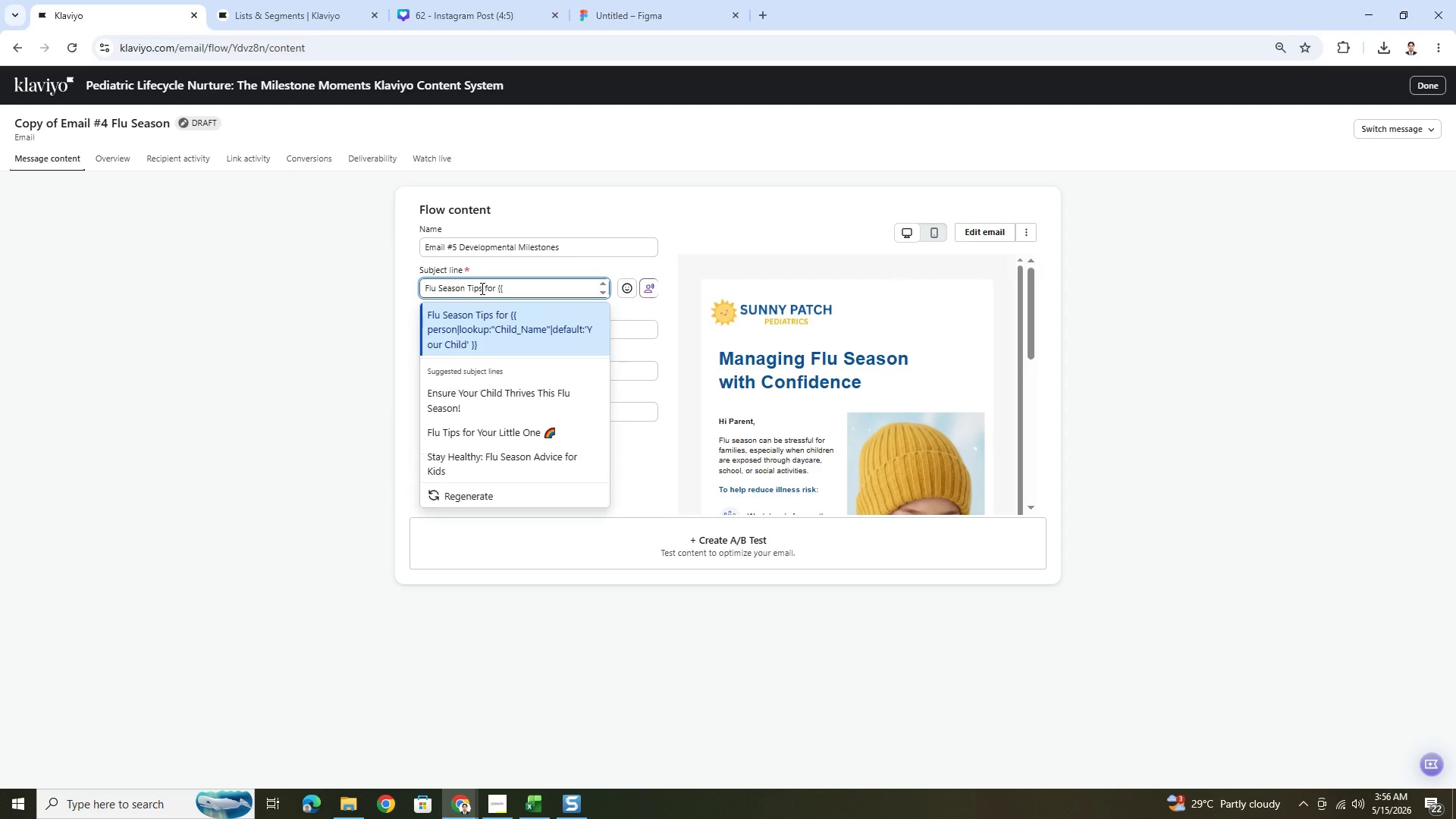 
scroll: coordinate [486, 287], scroll_direction: down, amount: 1.0
 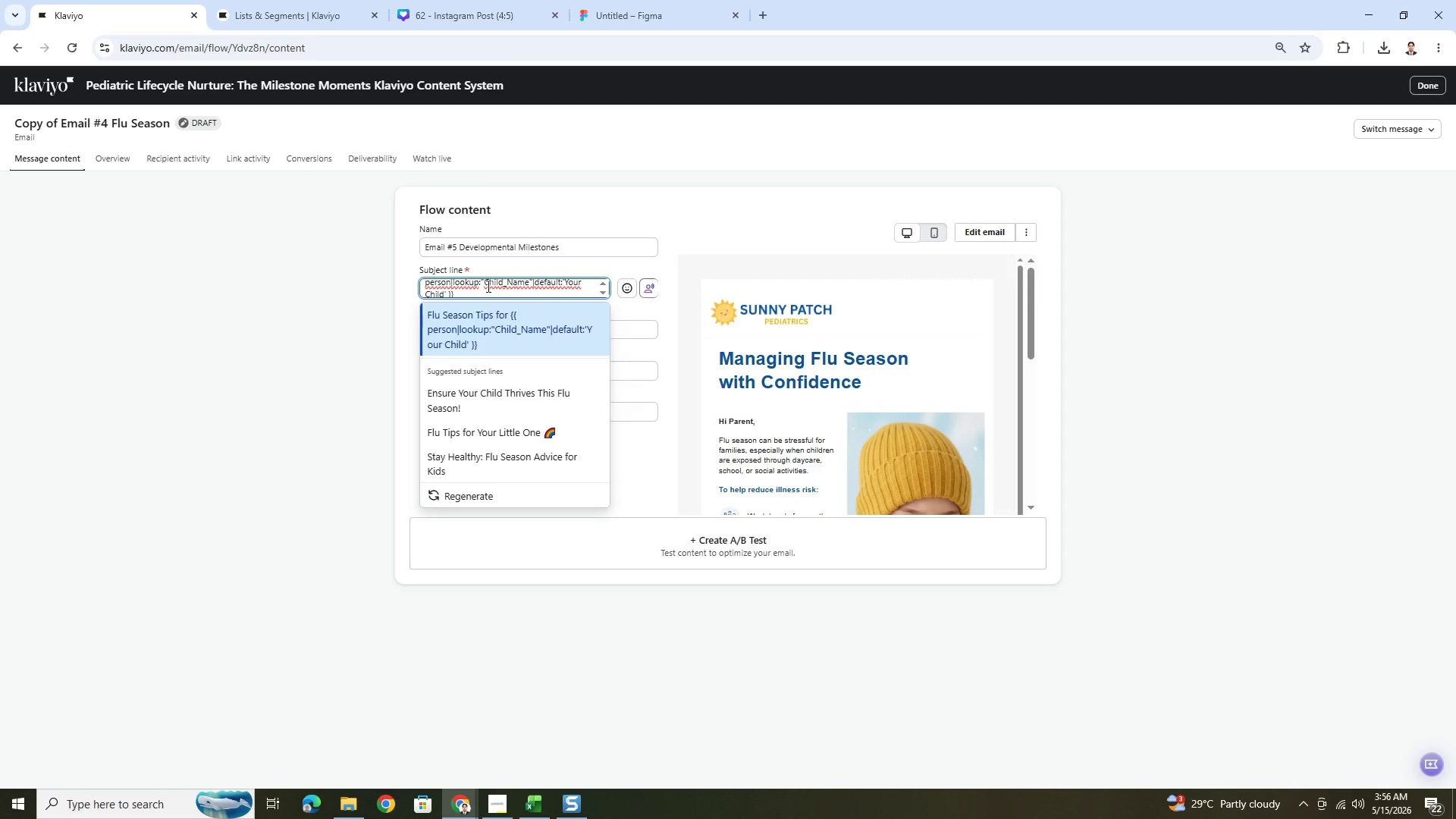 
scroll: coordinate [487, 286], scroll_direction: up, amount: 1.0
 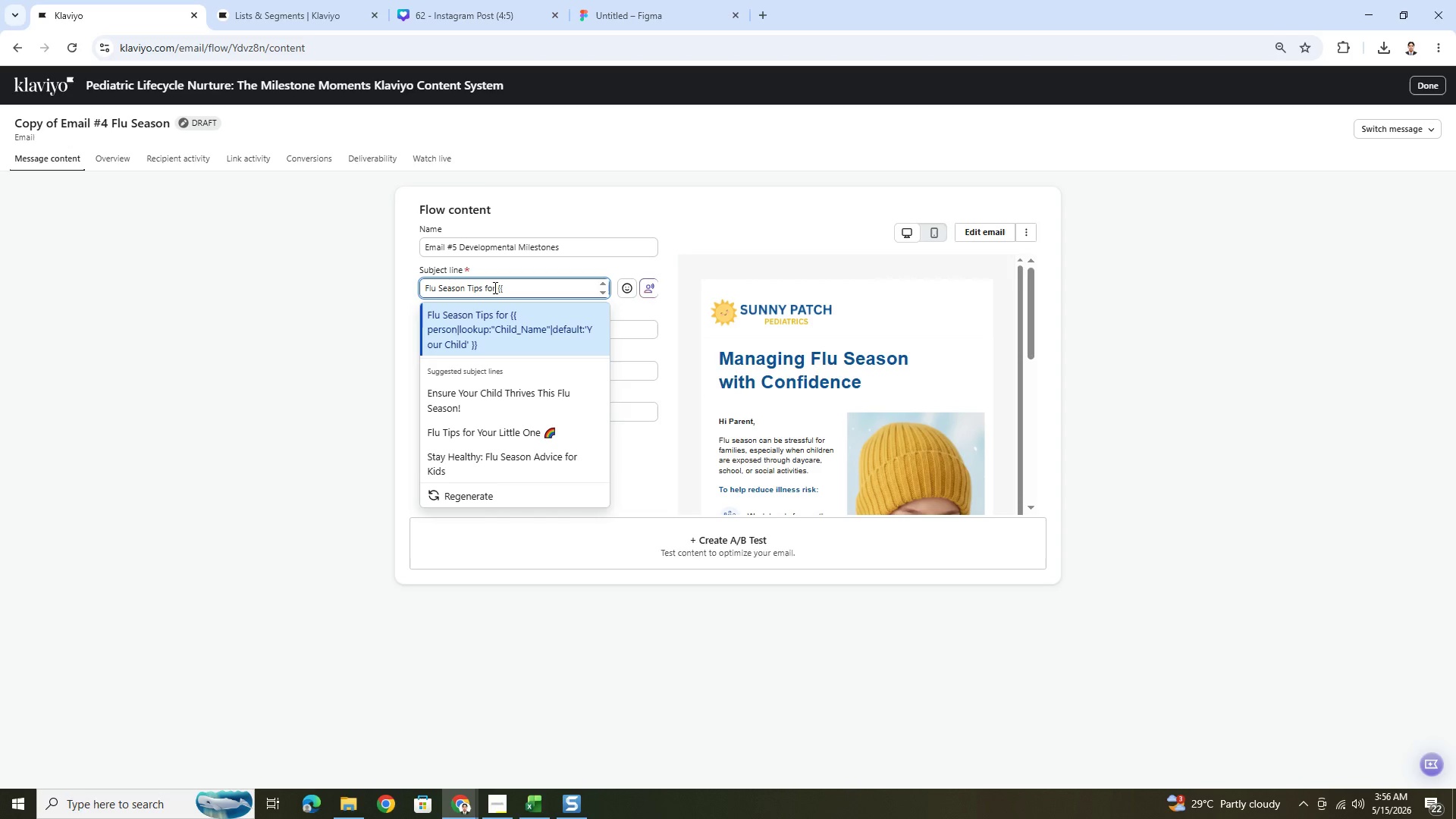 
left_click_drag(start_coordinate=[495, 287], to_coordinate=[427, 287])
 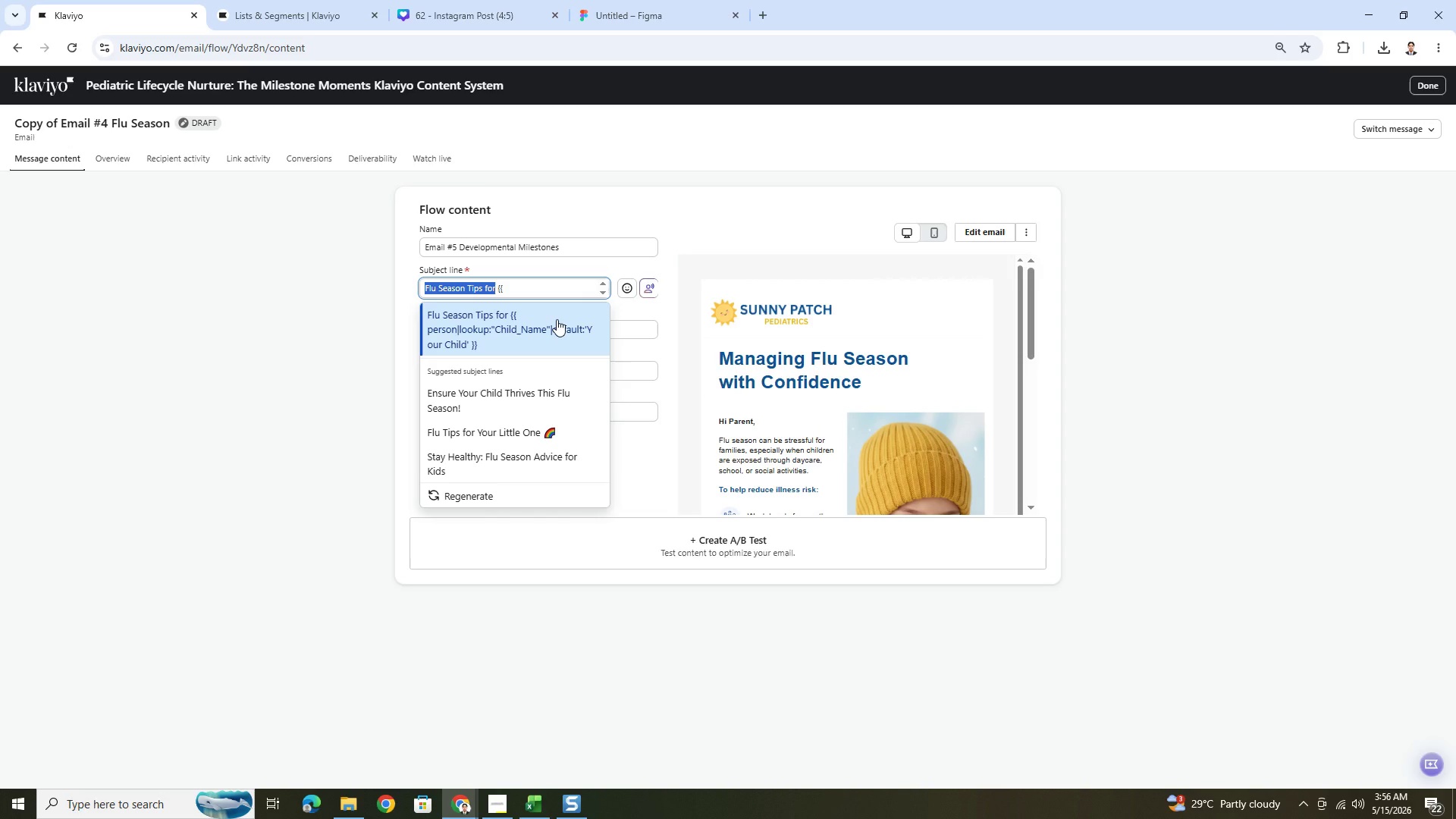 
wait(7.03)
 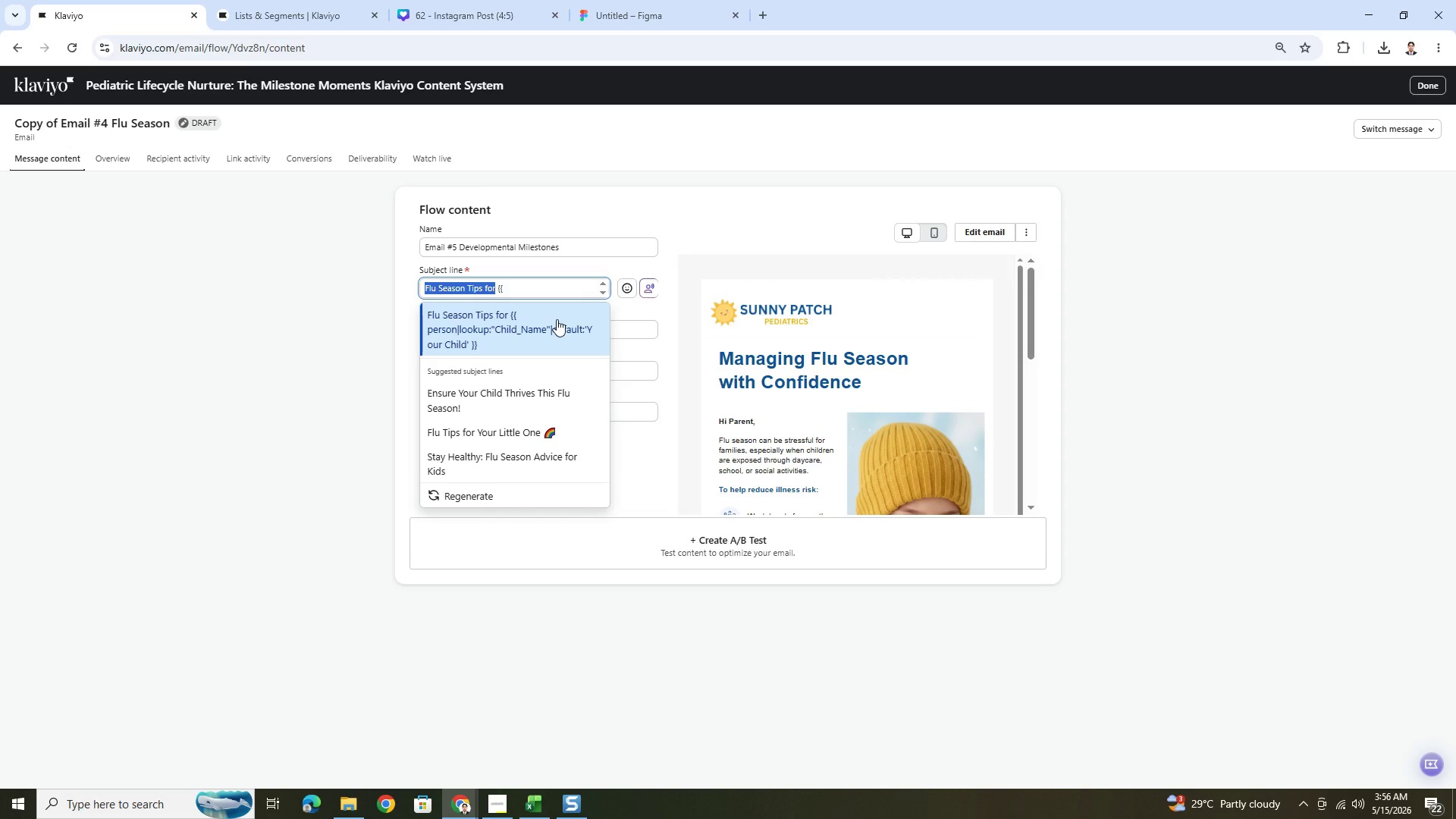 
type(U)
key(Backspace)
type(Supporting )
 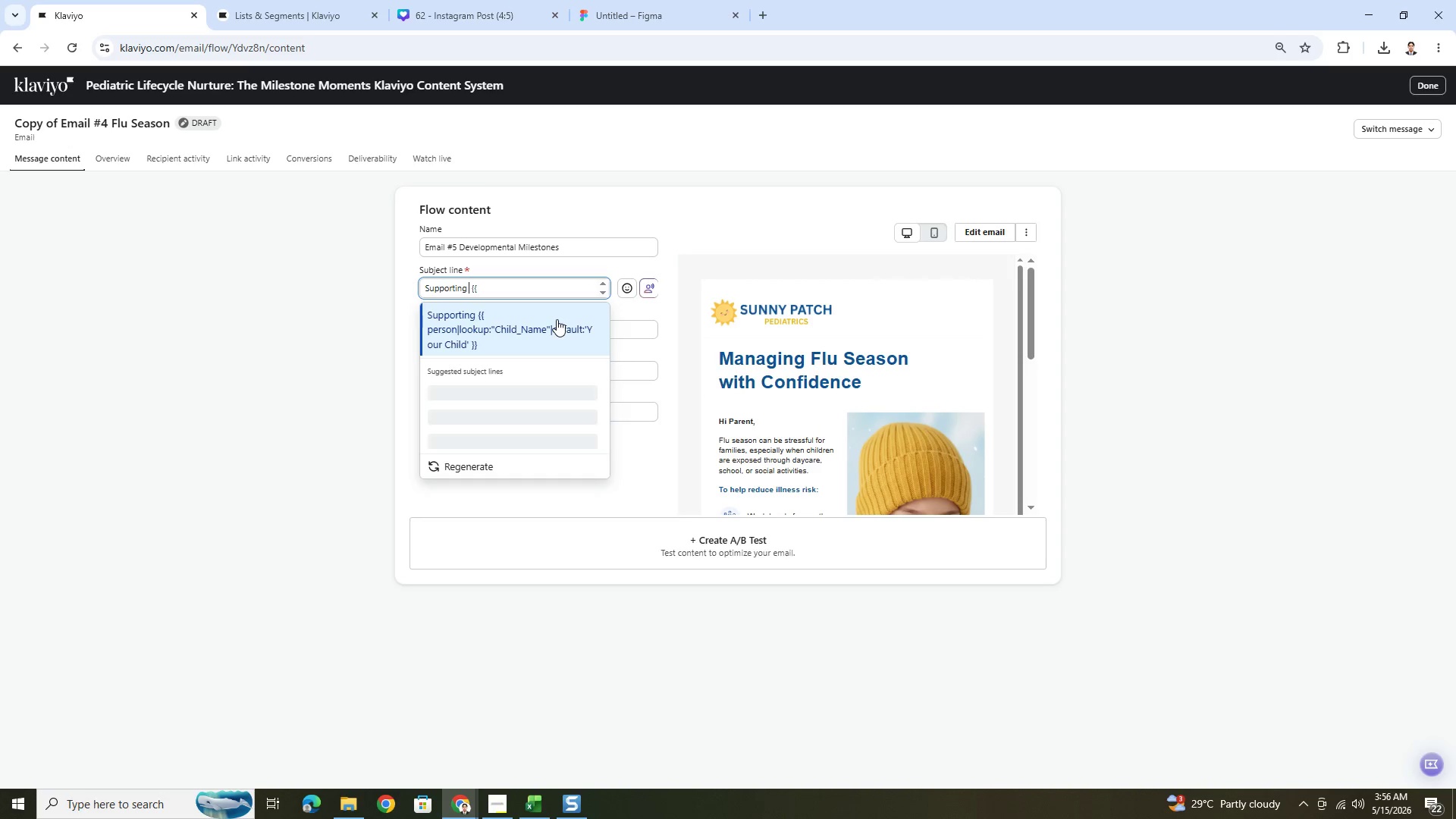 
wait(5.47)
 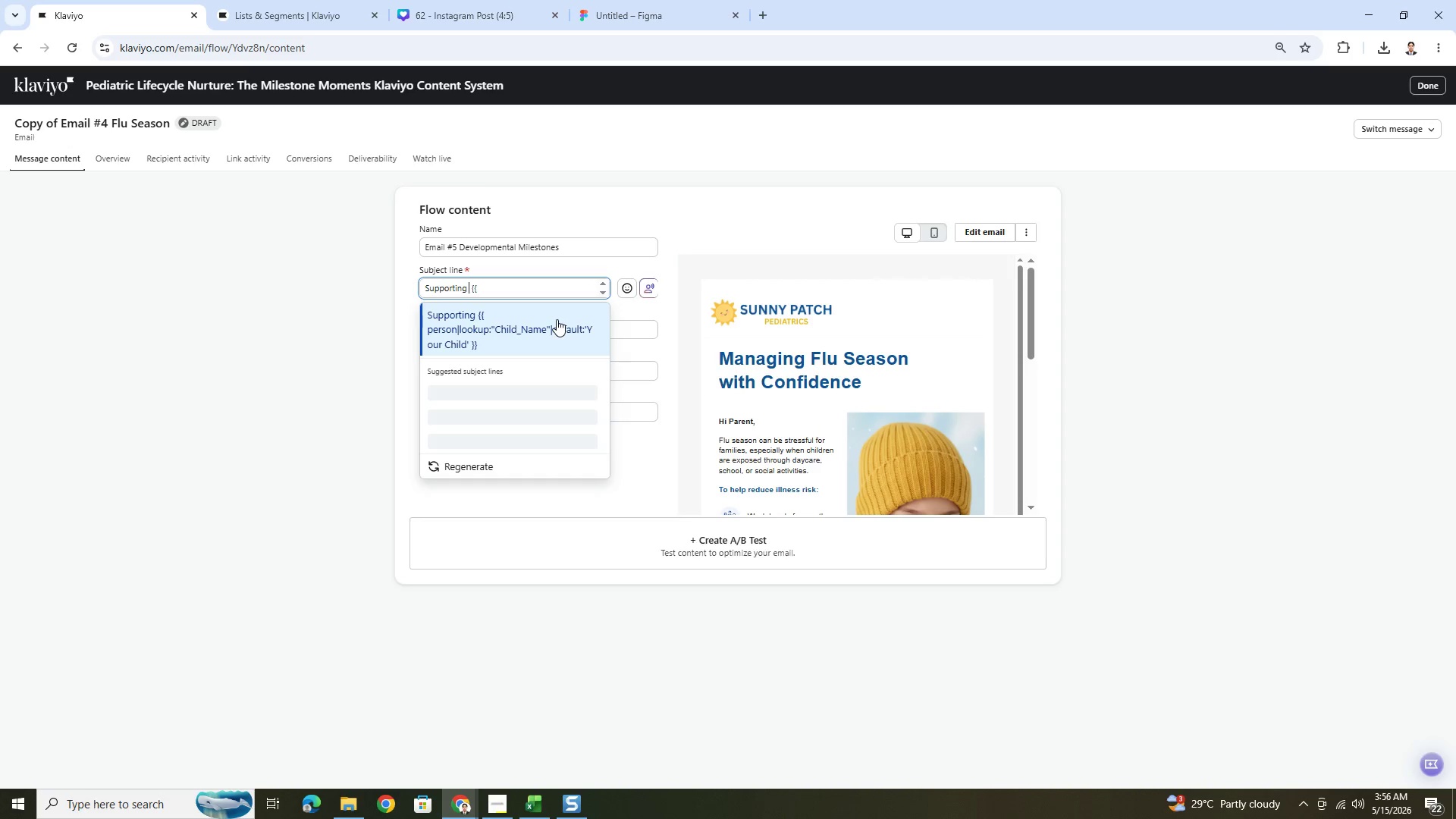 
key(Backspace)
 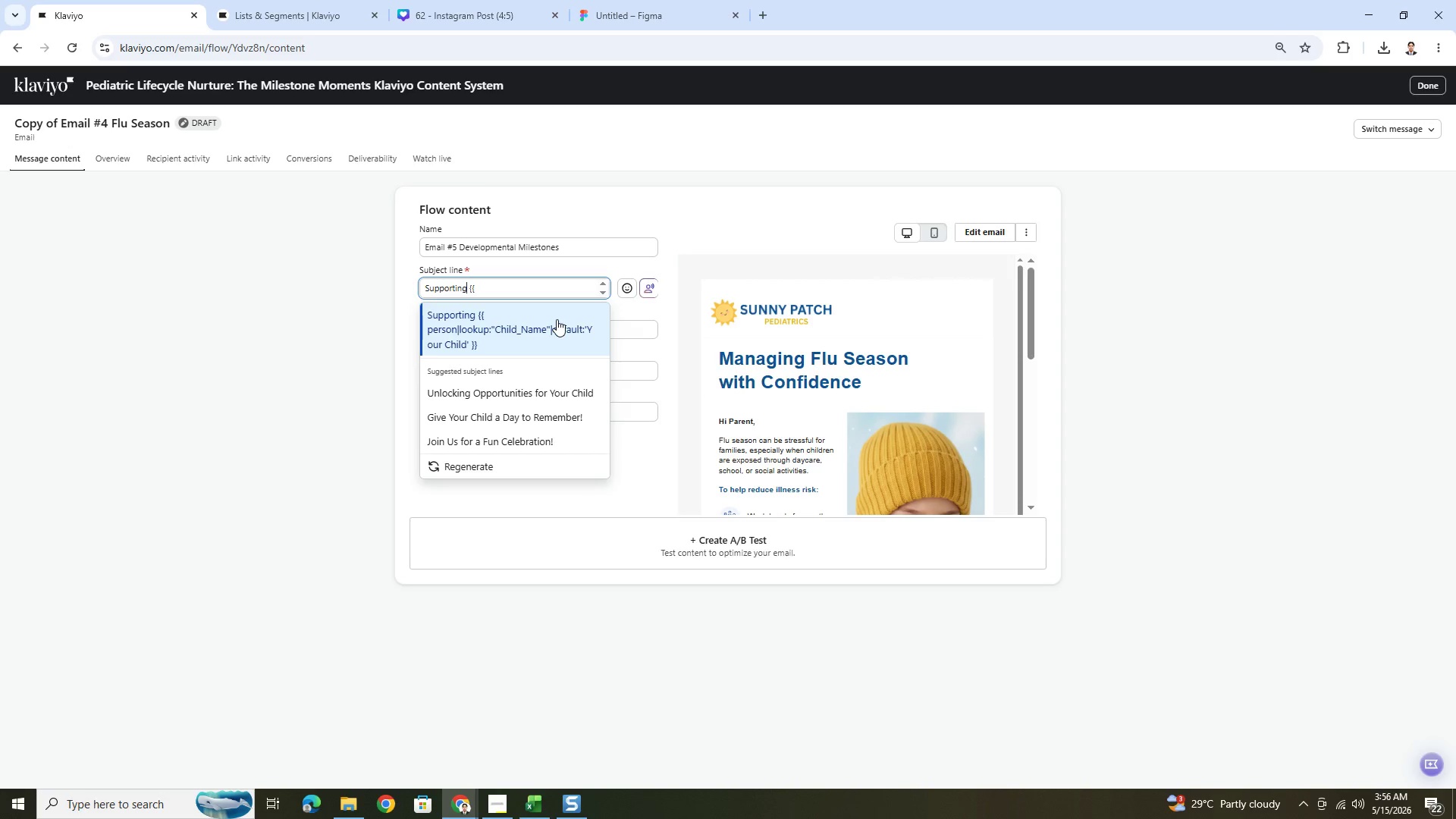 
key(ArrowDown)
 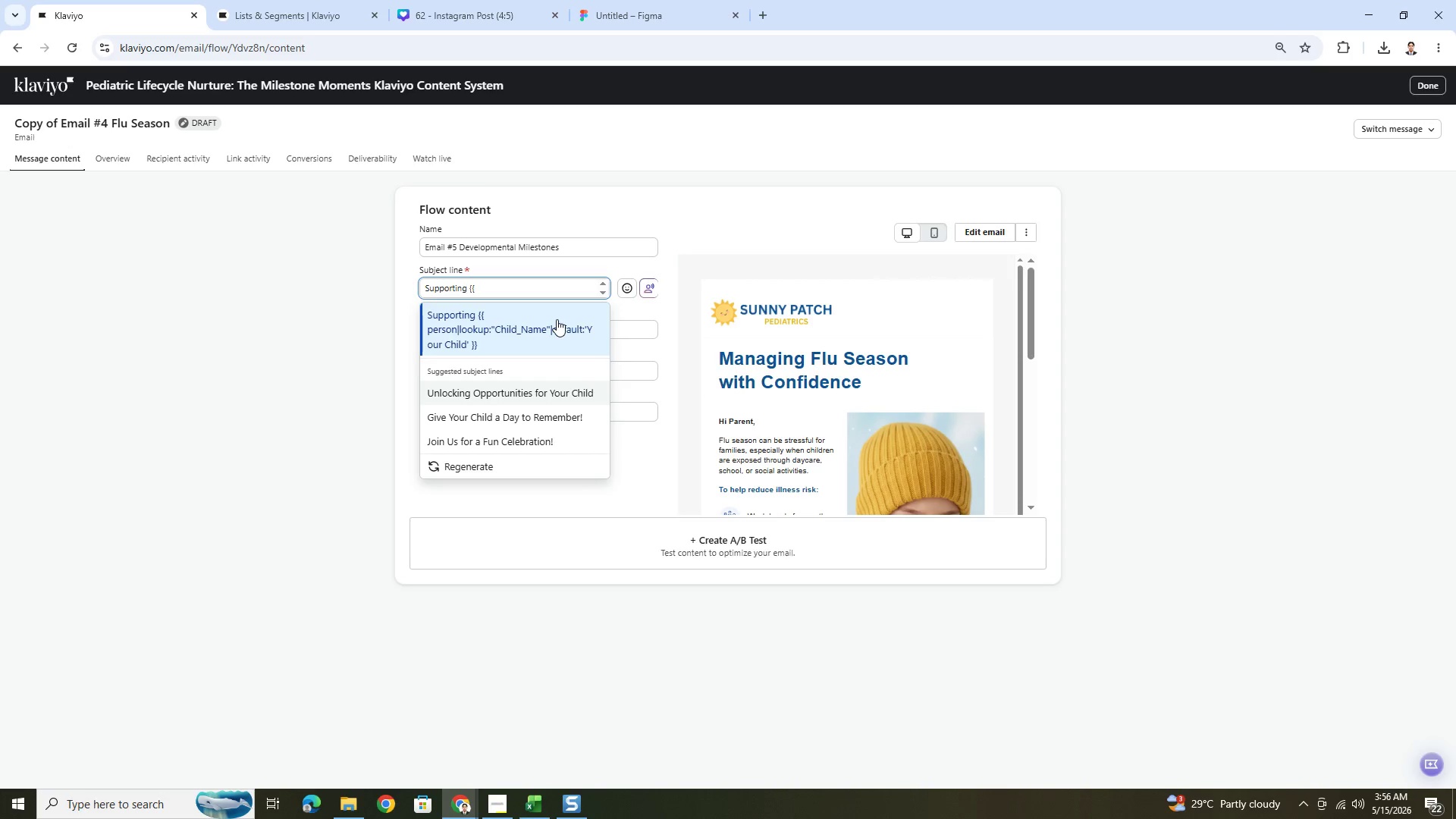 
key(ArrowDown)
 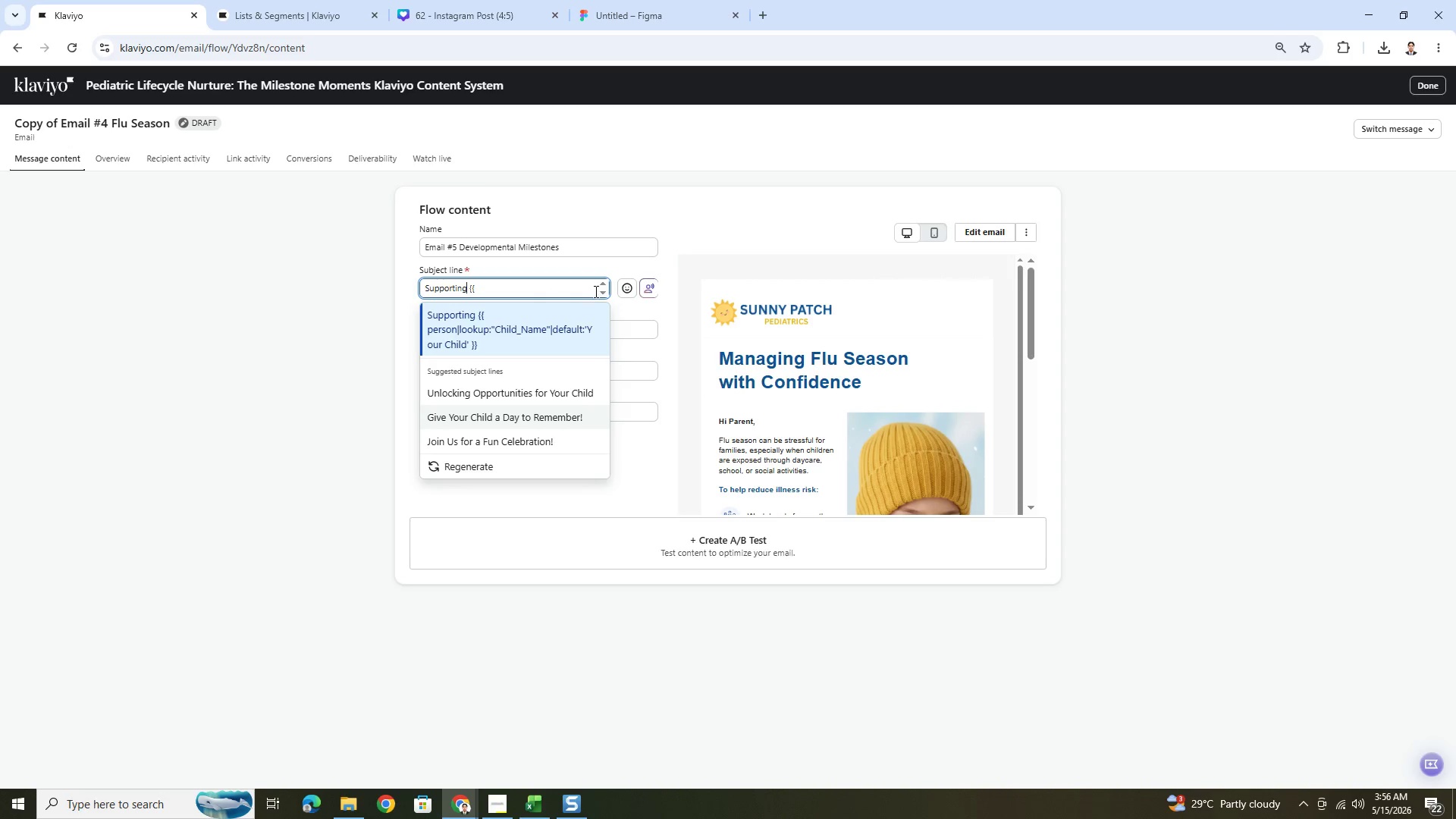 
left_click([602, 292])
 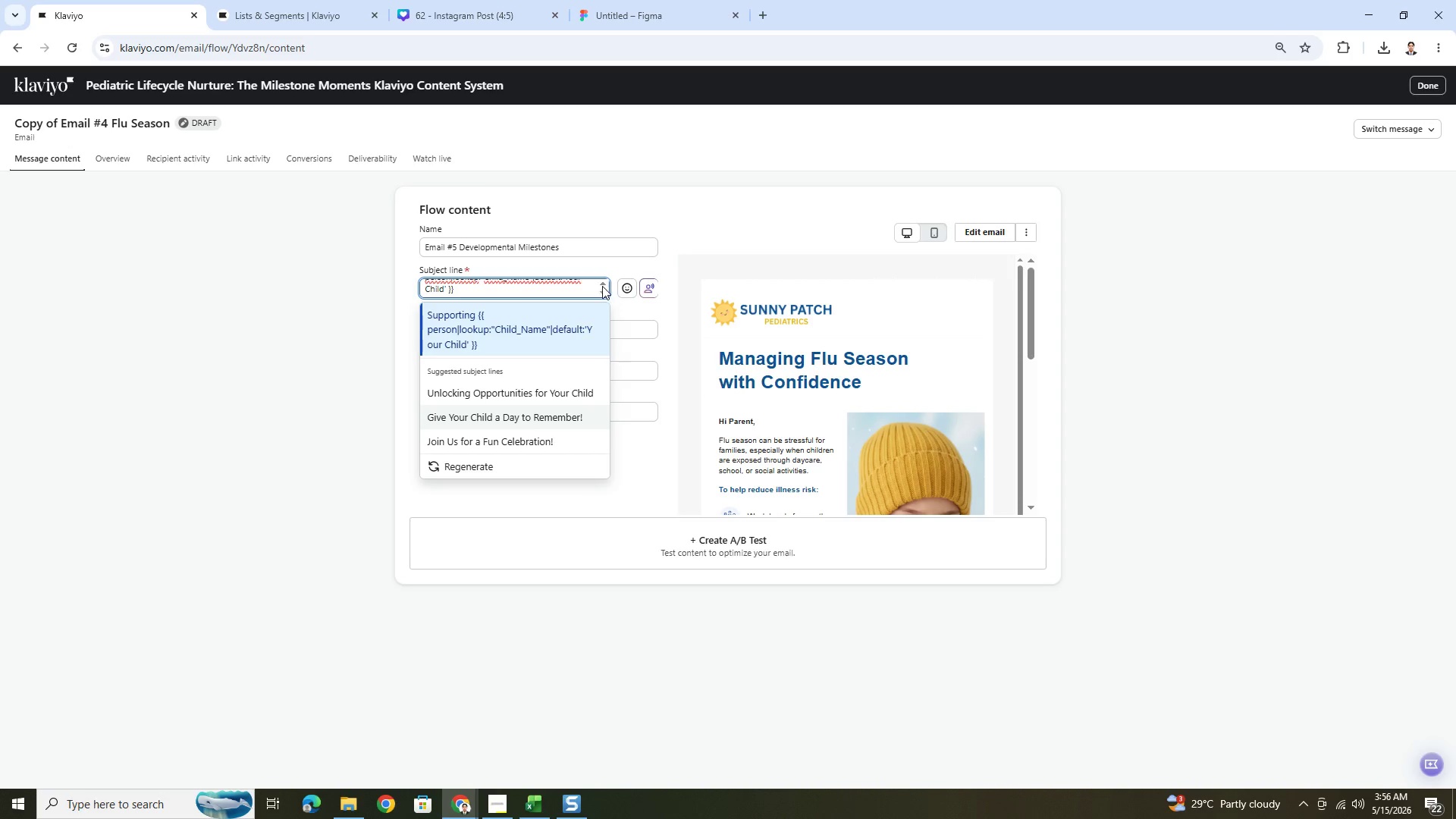 
left_click([603, 282])
 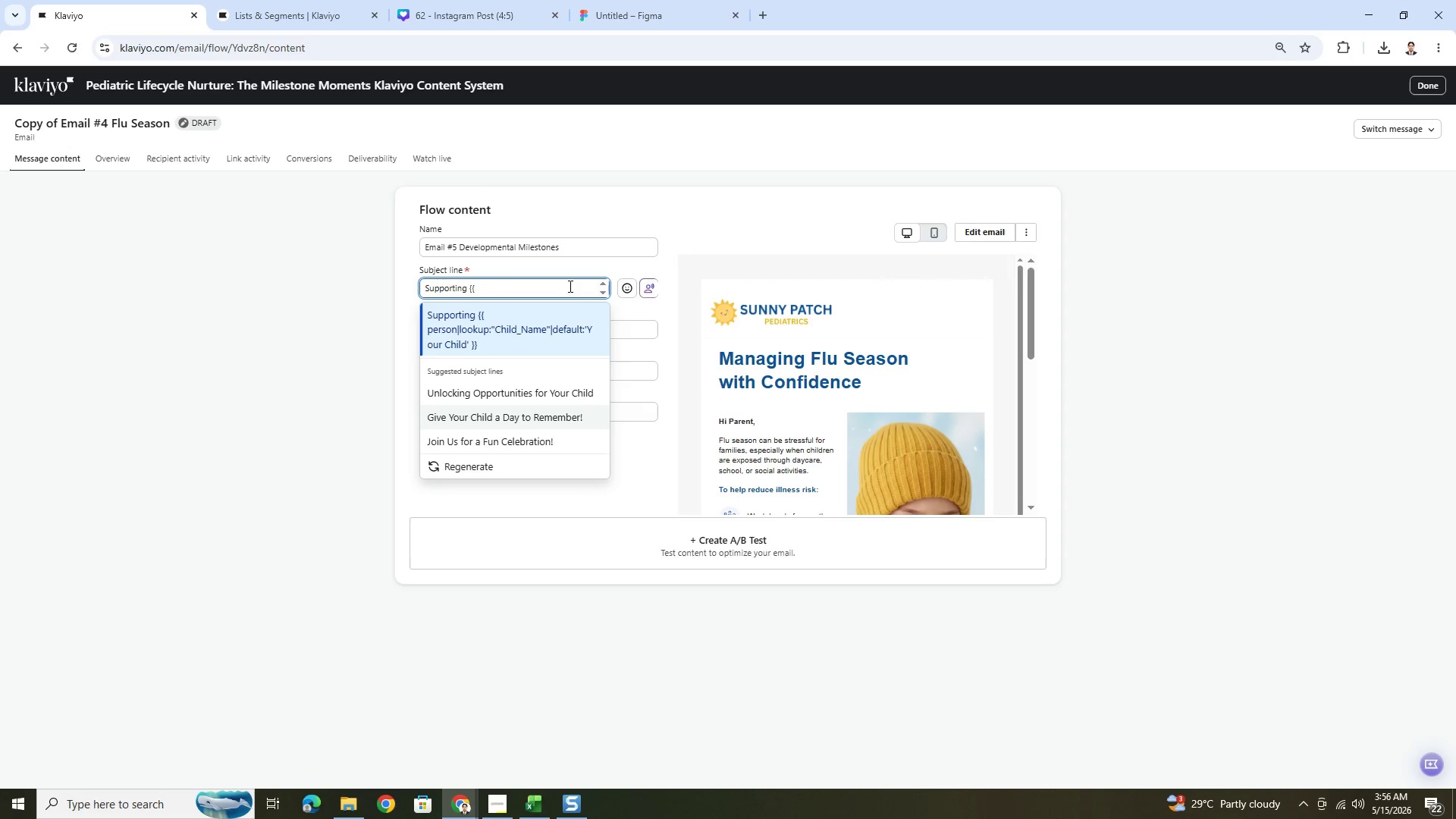 
left_click([563, 291])
 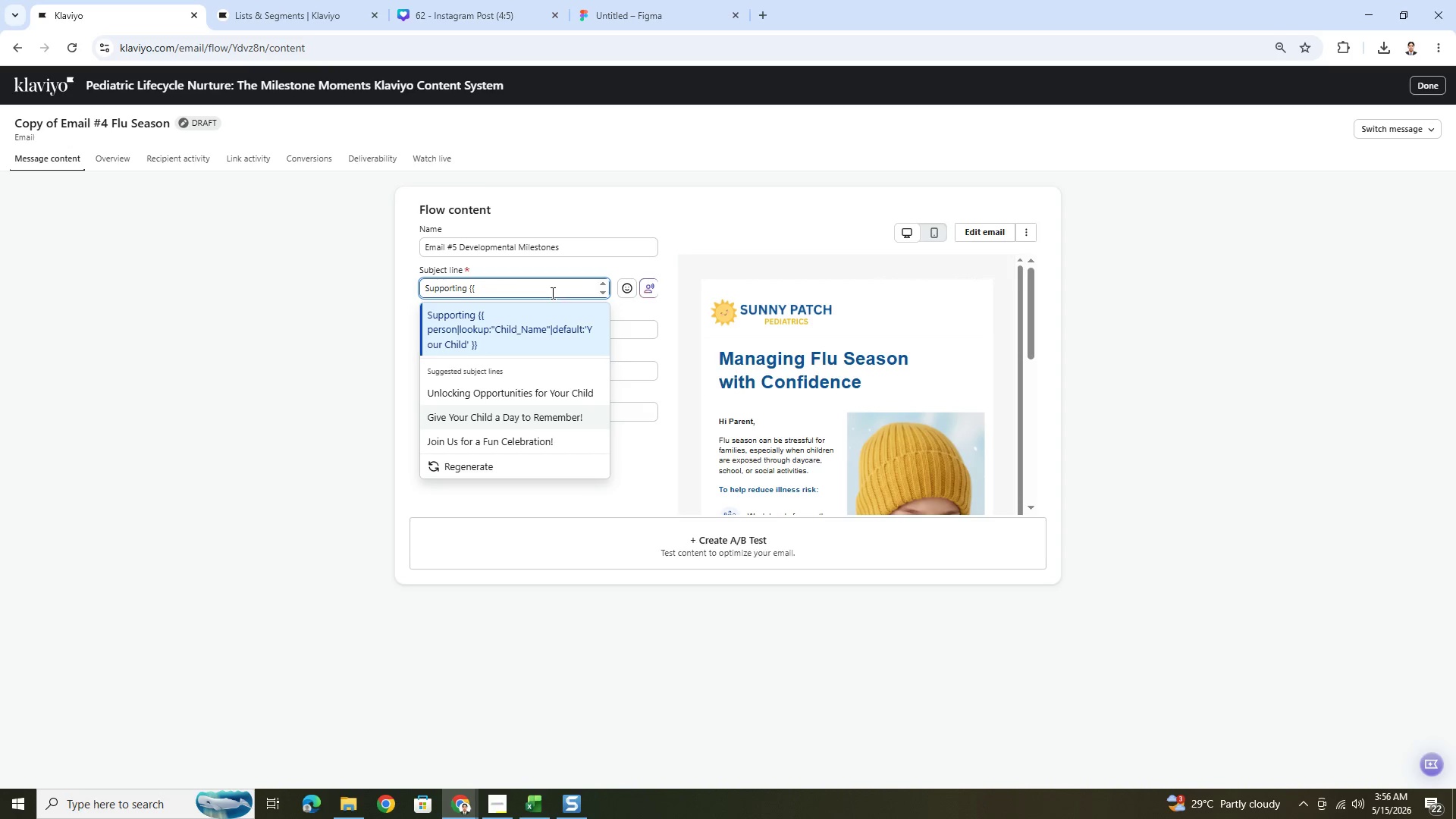 
scroll: coordinate [551, 293], scroll_direction: down, amount: 1.0
 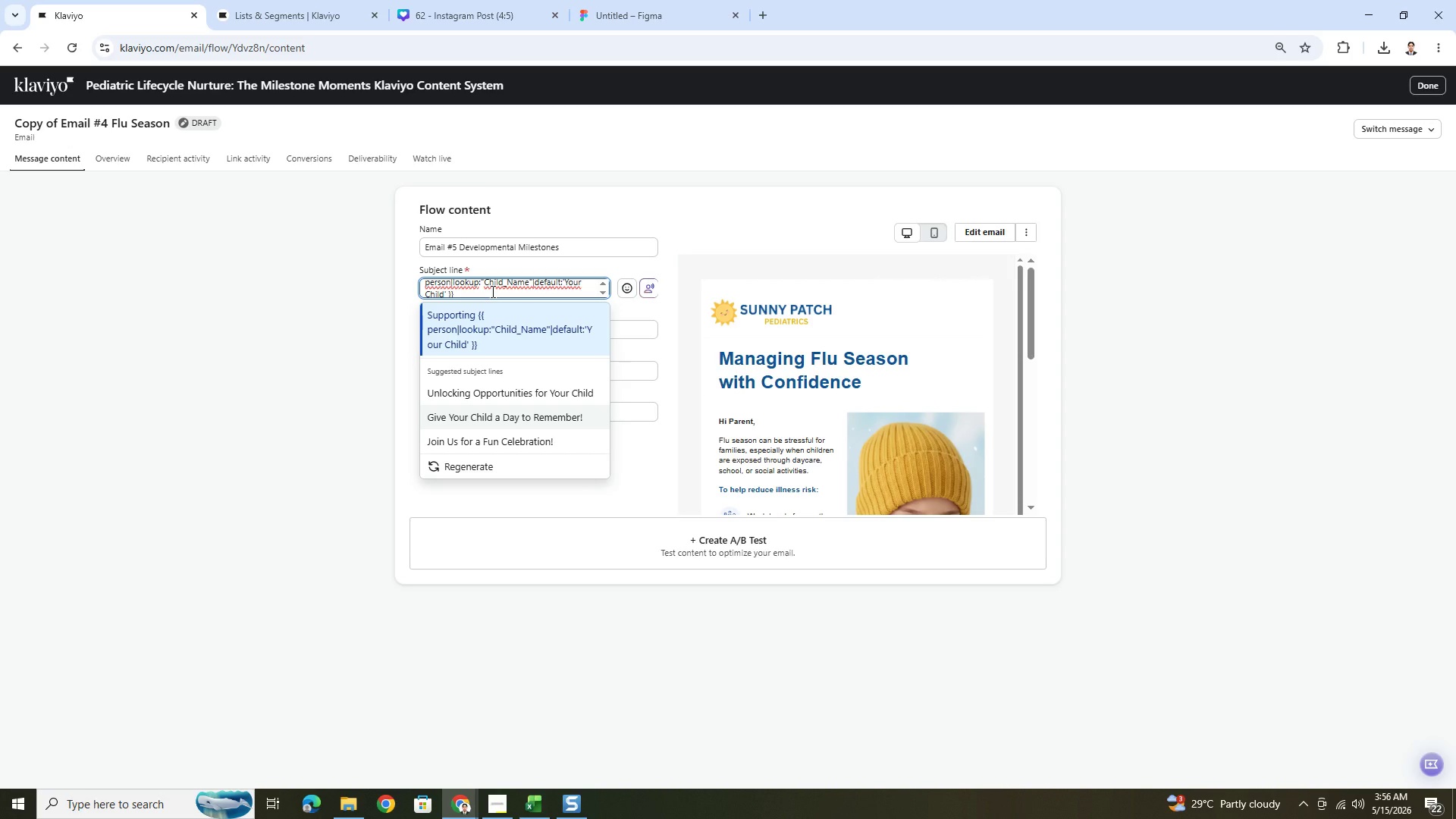 
wait(5.23)
 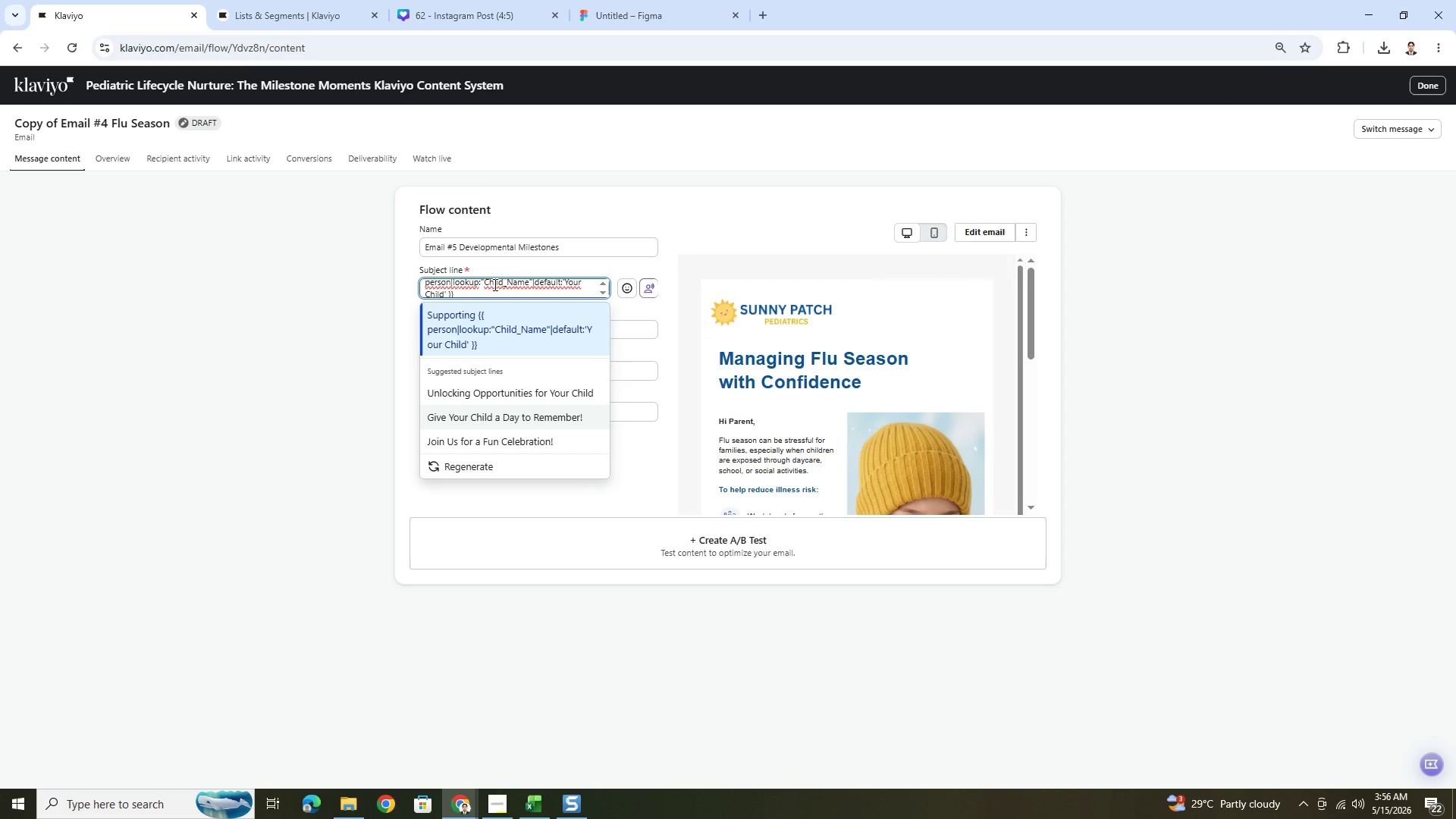 
left_click([485, 291])
 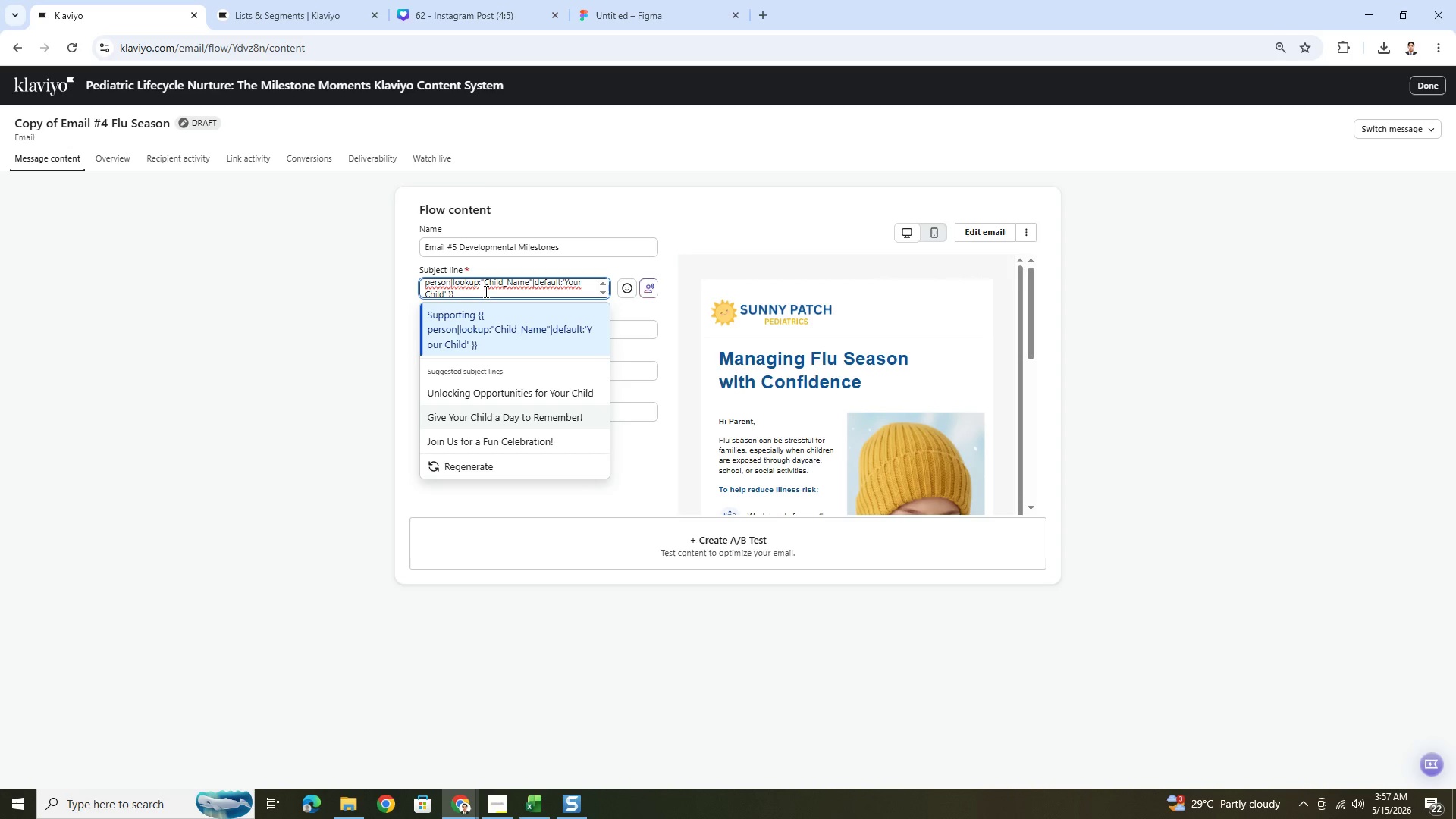 
type('s Development)
 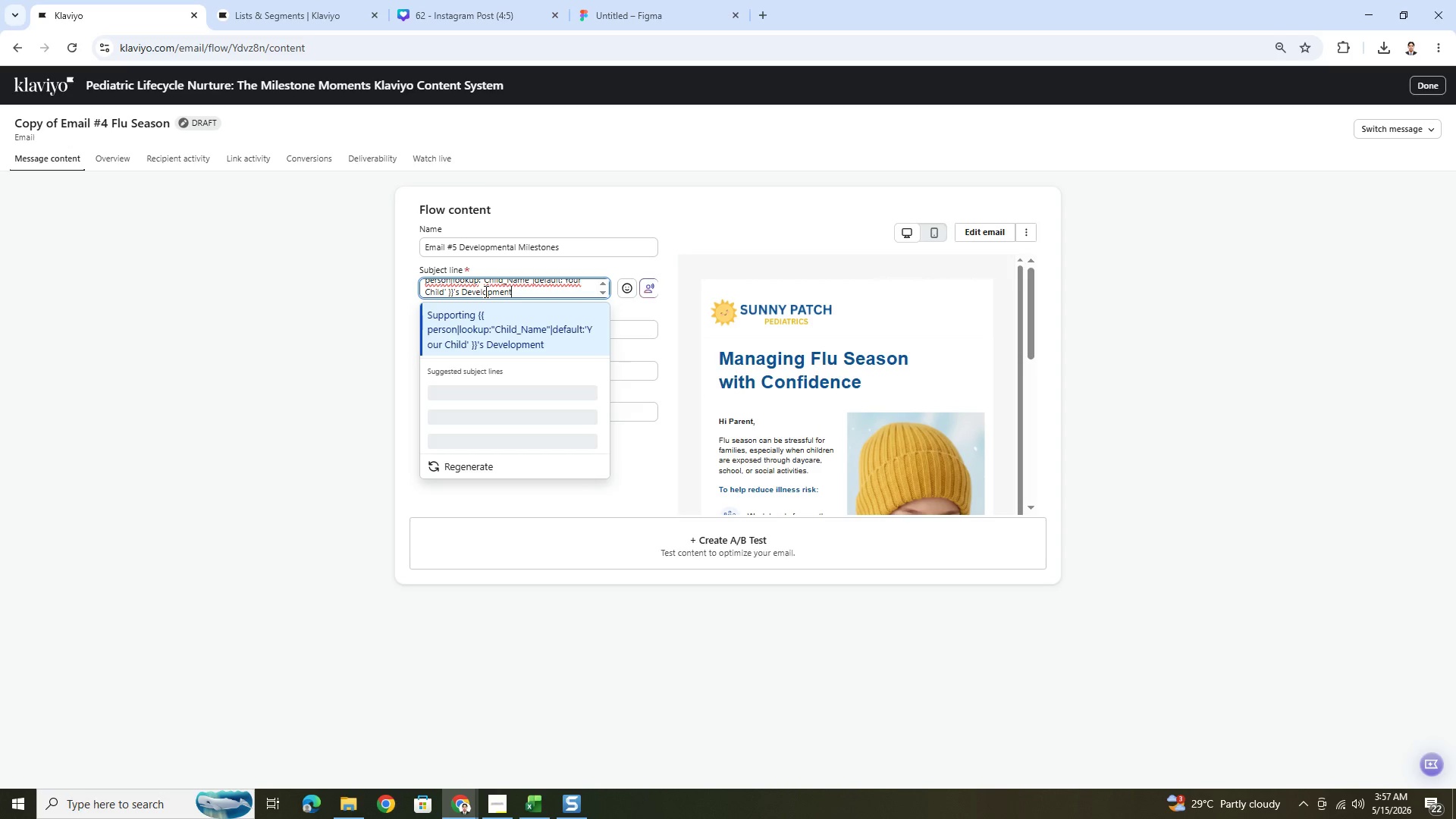 
scroll: coordinate [582, 292], scroll_direction: up, amount: 1.0
 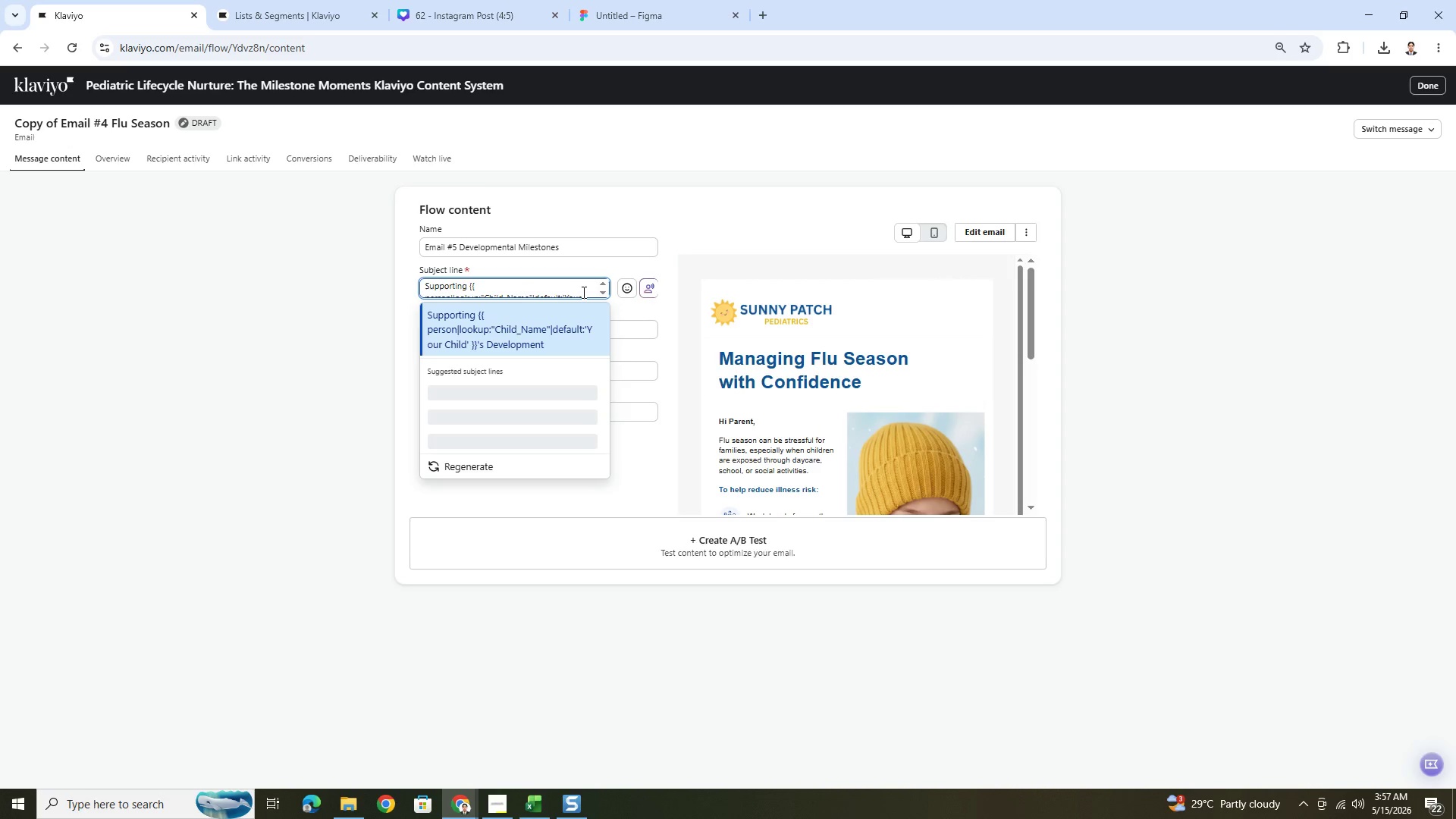 
scroll: coordinate [583, 291], scroll_direction: down, amount: 1.0
 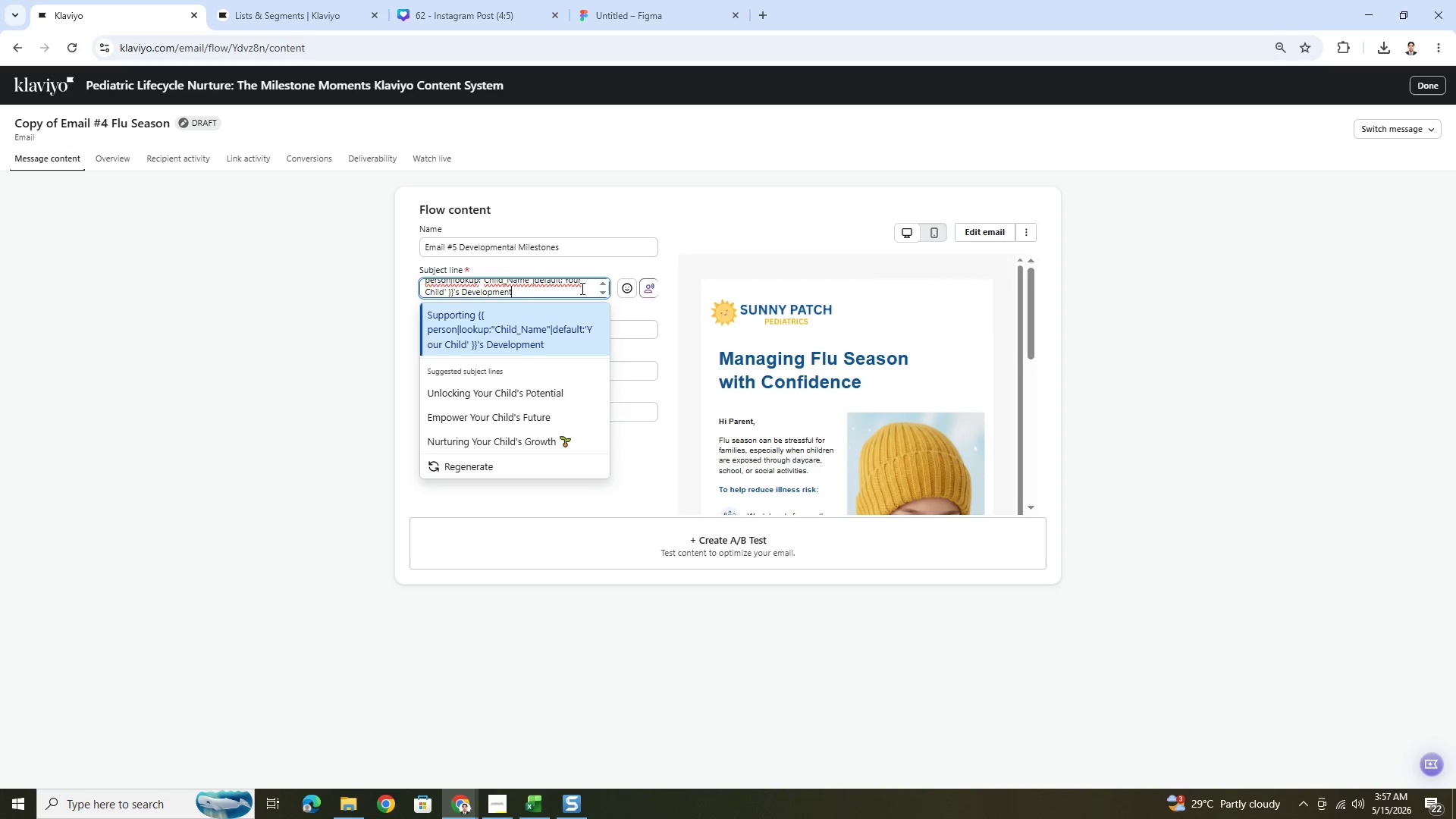 
scroll: coordinate [581, 288], scroll_direction: up, amount: 1.0
 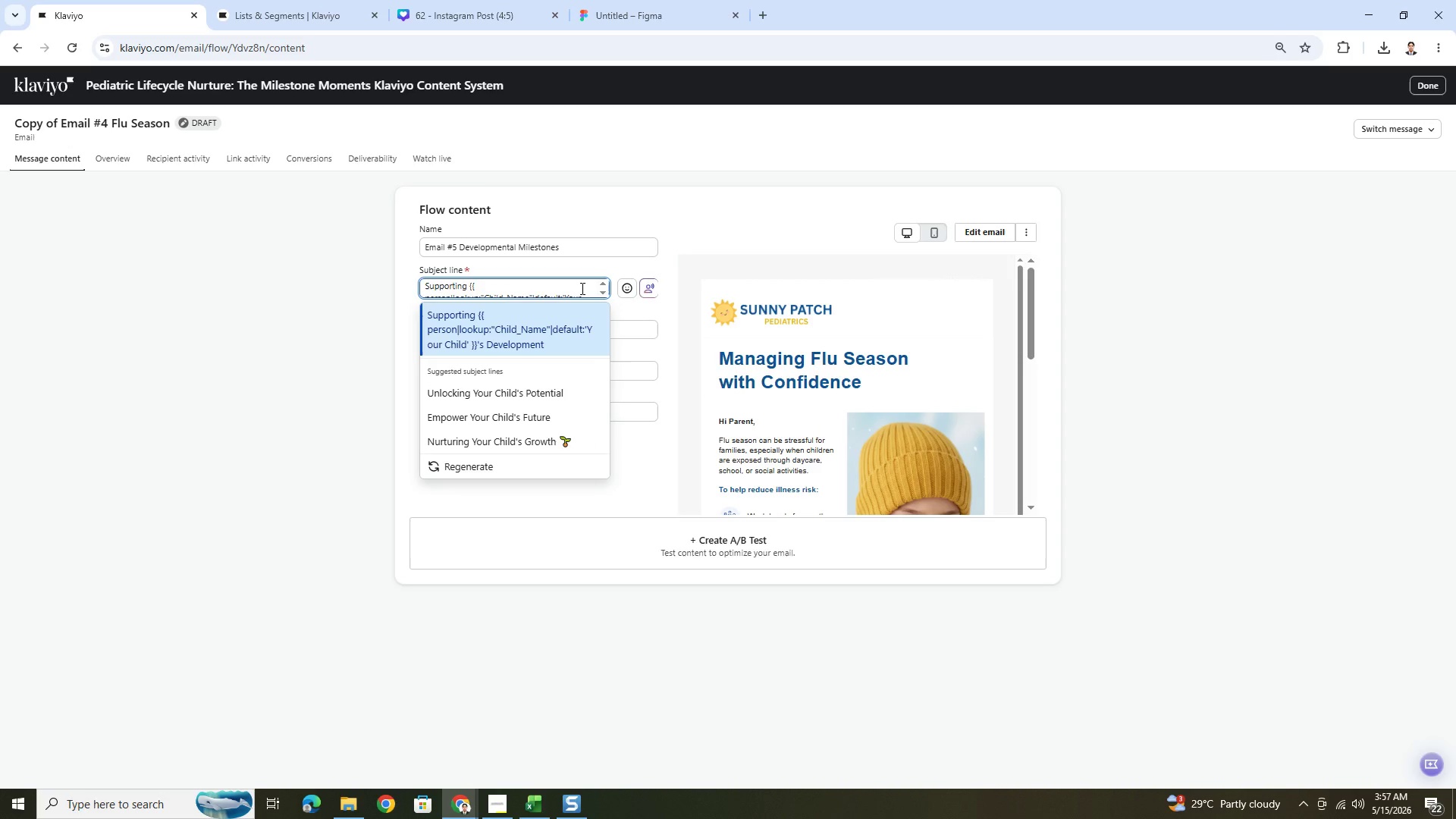 
scroll: coordinate [581, 288], scroll_direction: down, amount: 1.0
 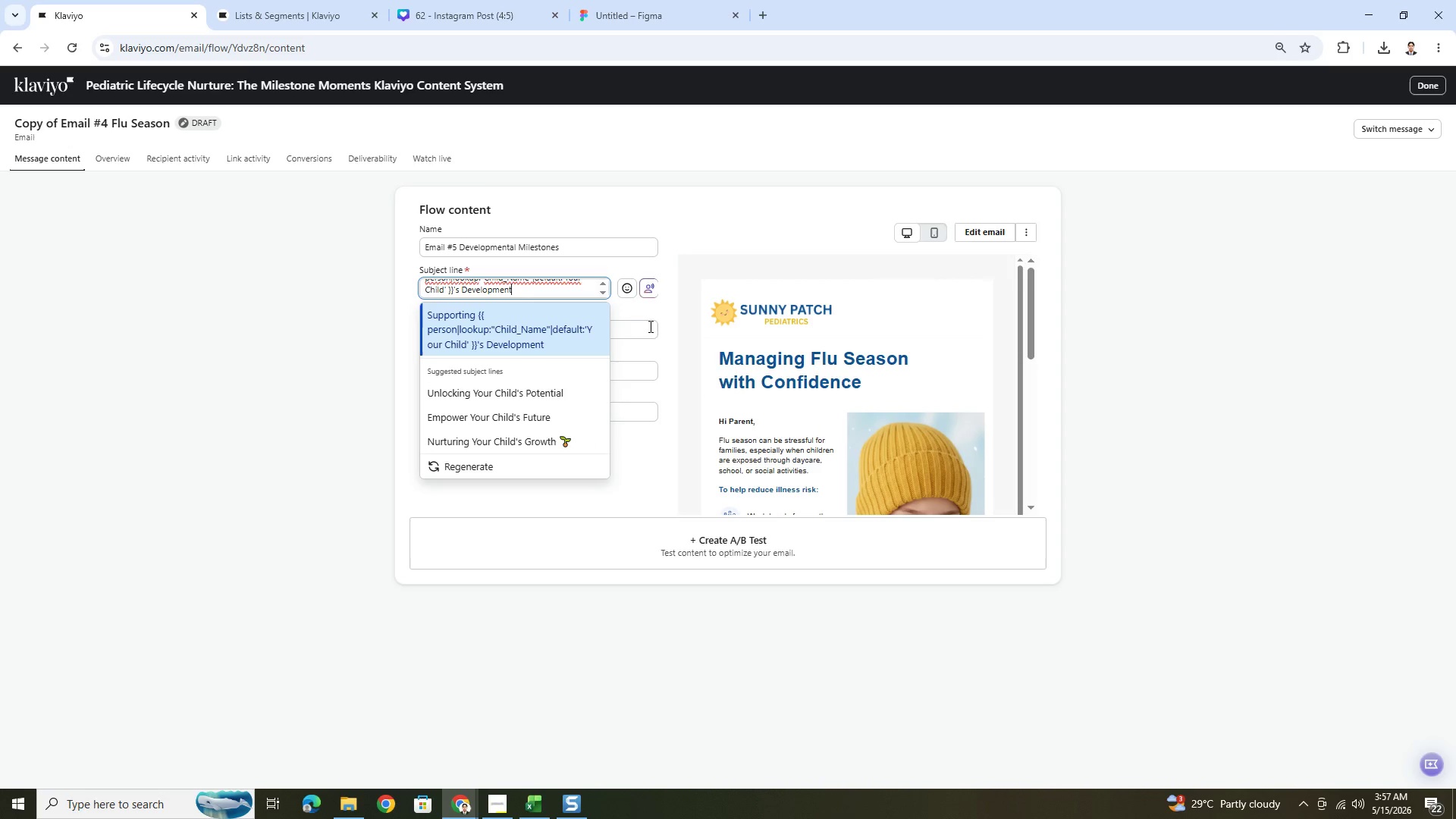 
double_click([648, 328])
 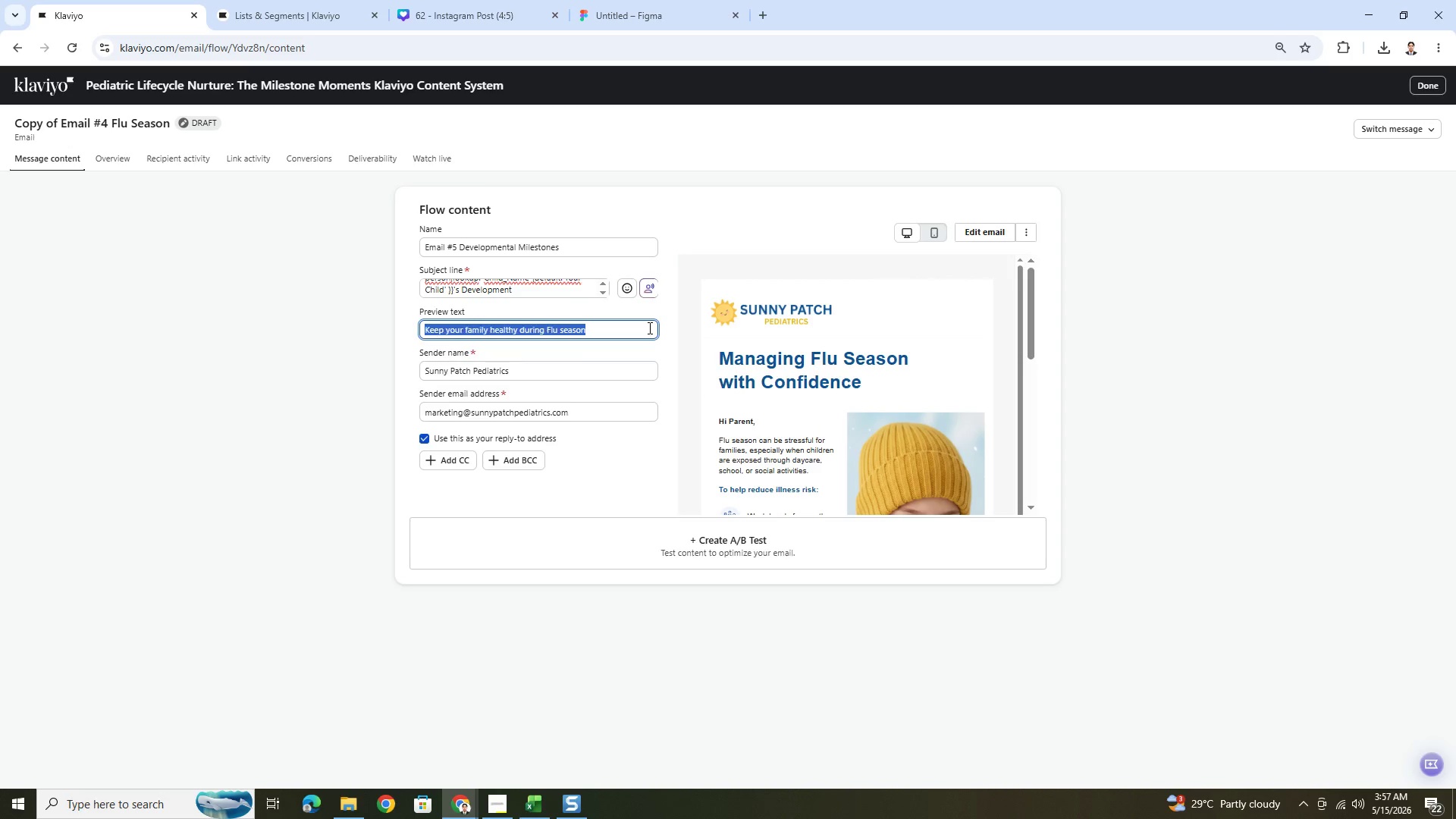 
triple_click([648, 328])
 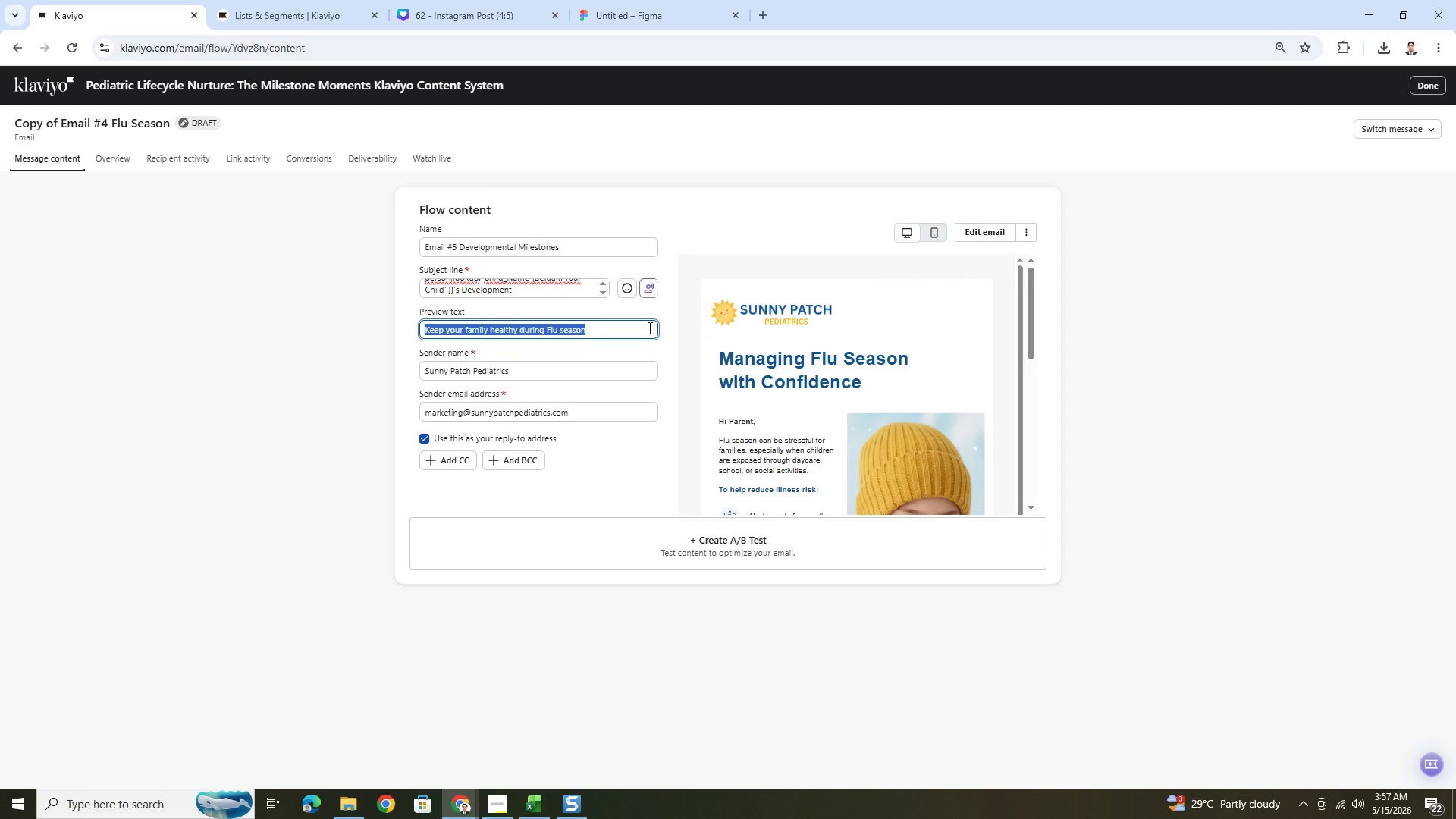 
wait(9.33)
 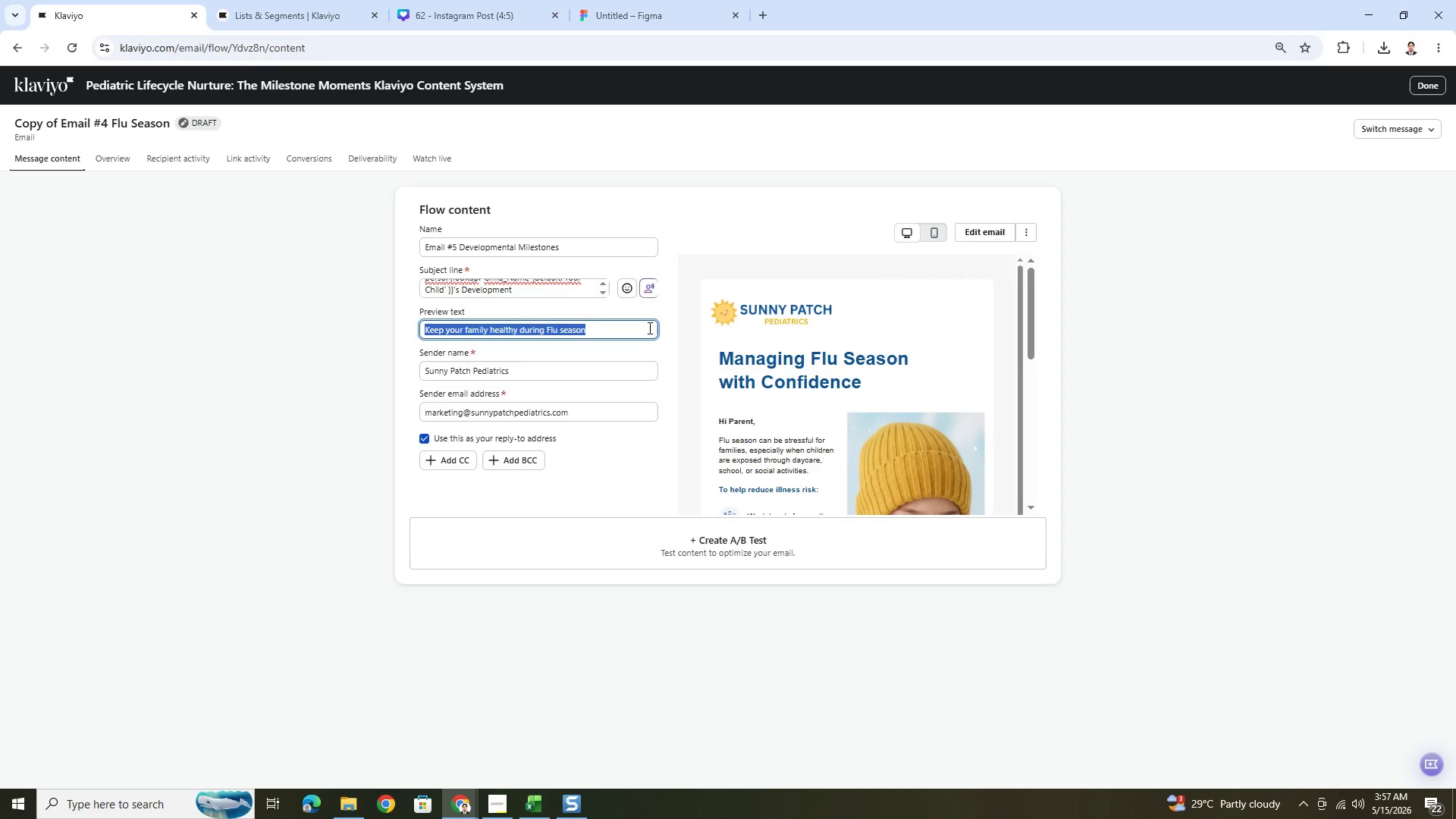 
type(Every milestone matters)
 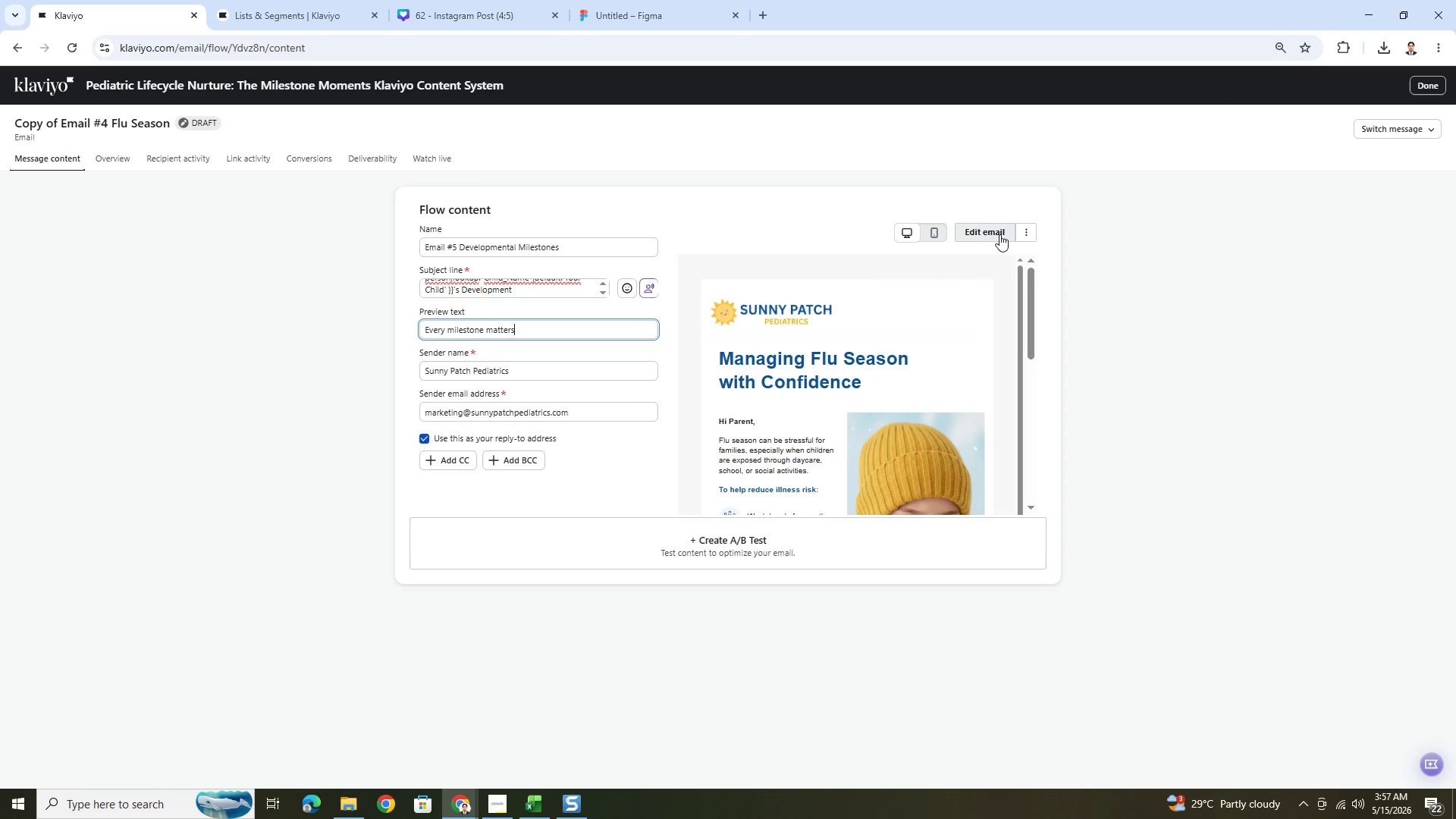 
wait(5.59)
 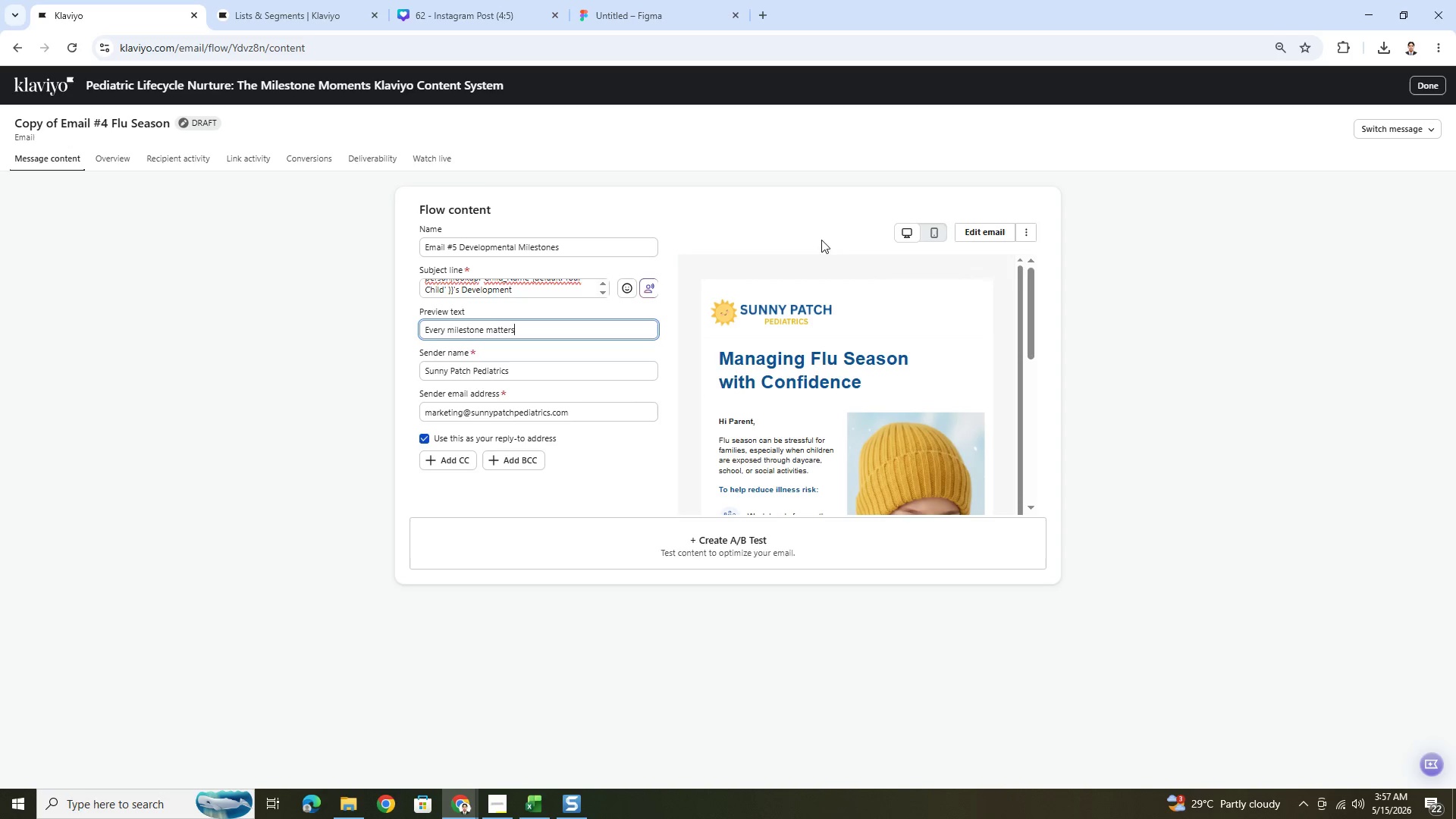 
left_click([999, 234])
 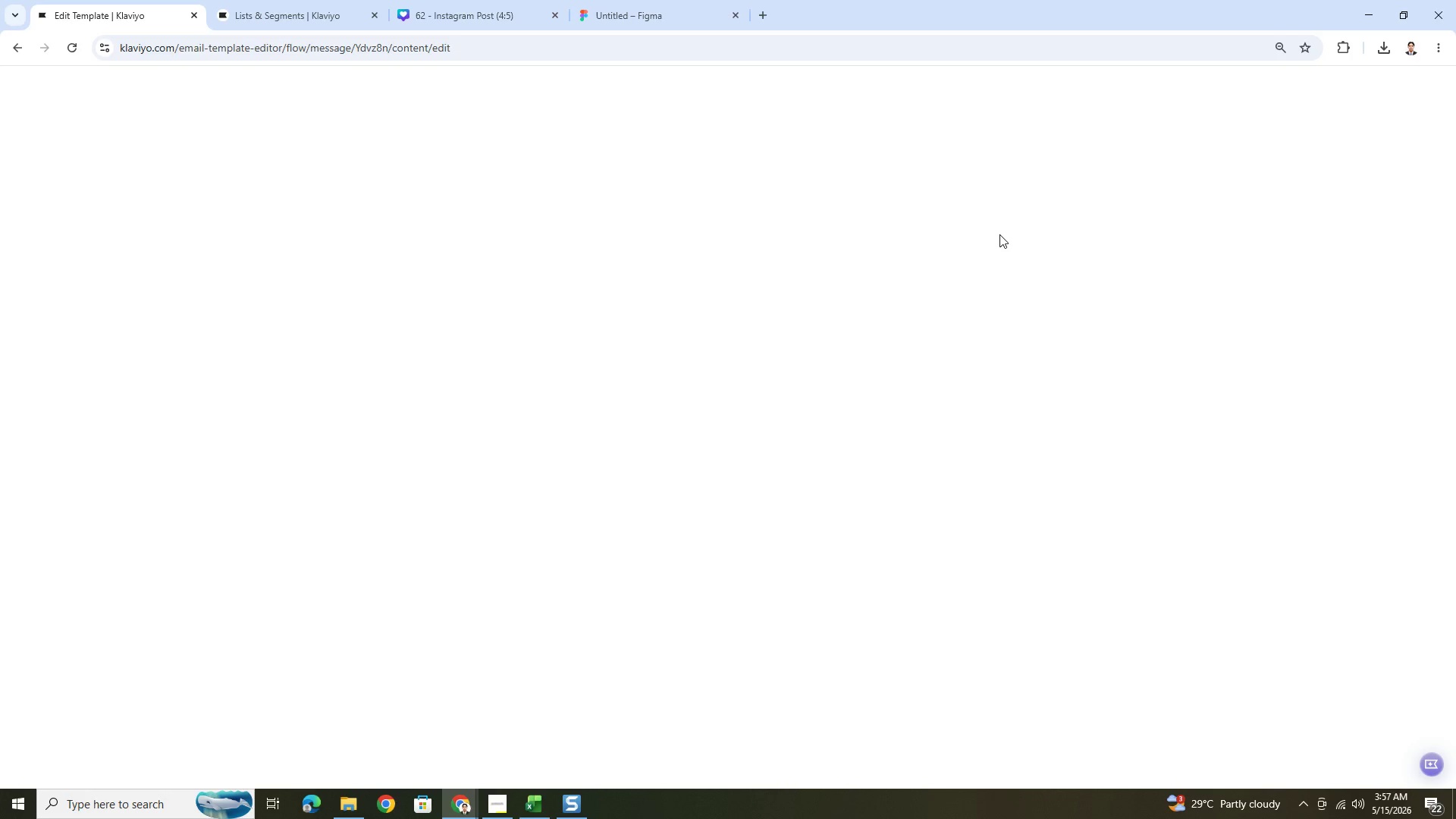 
wait(11.03)
 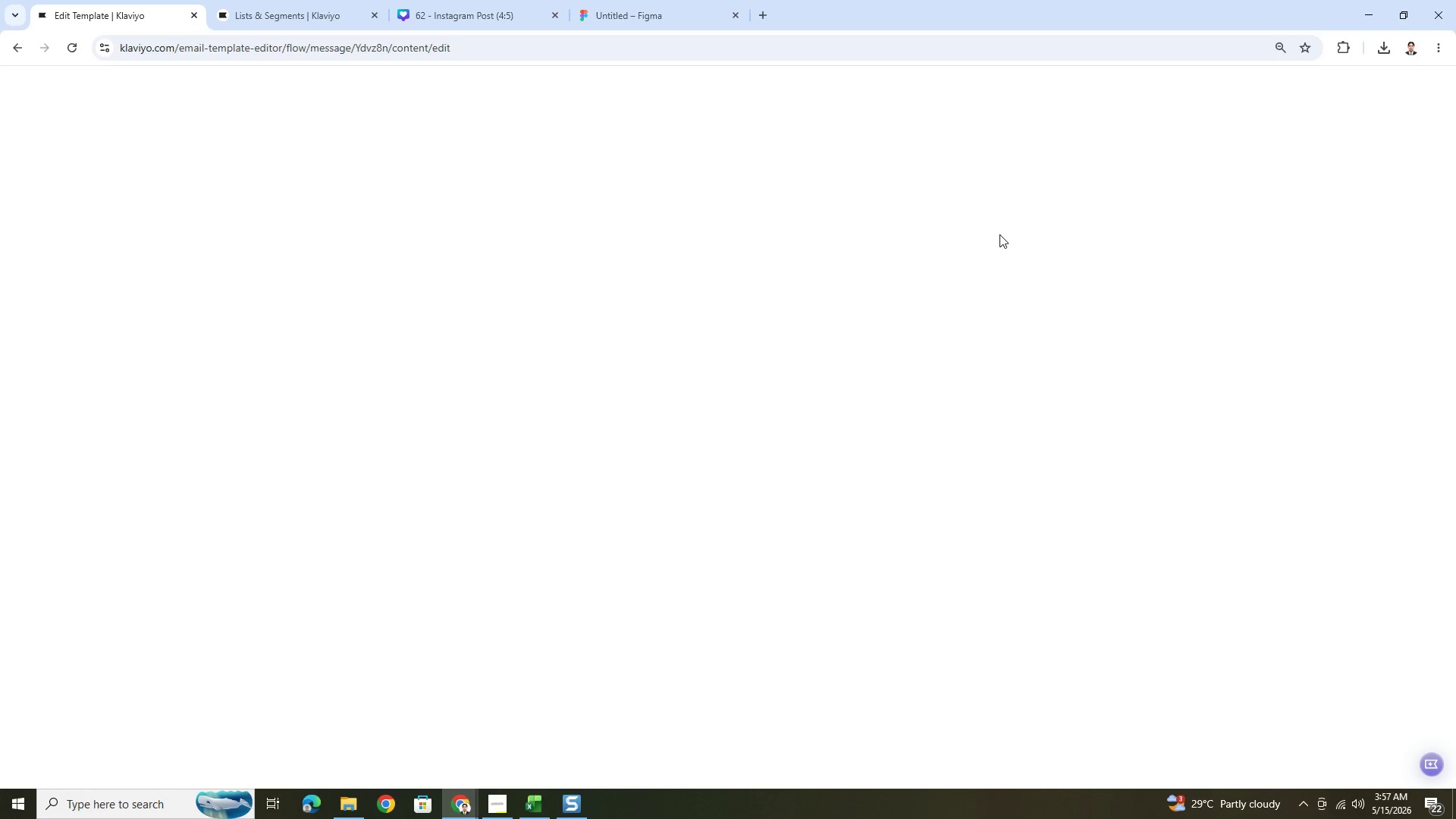 
scroll: coordinate [1120, 411], scroll_direction: down, amount: 2.0
 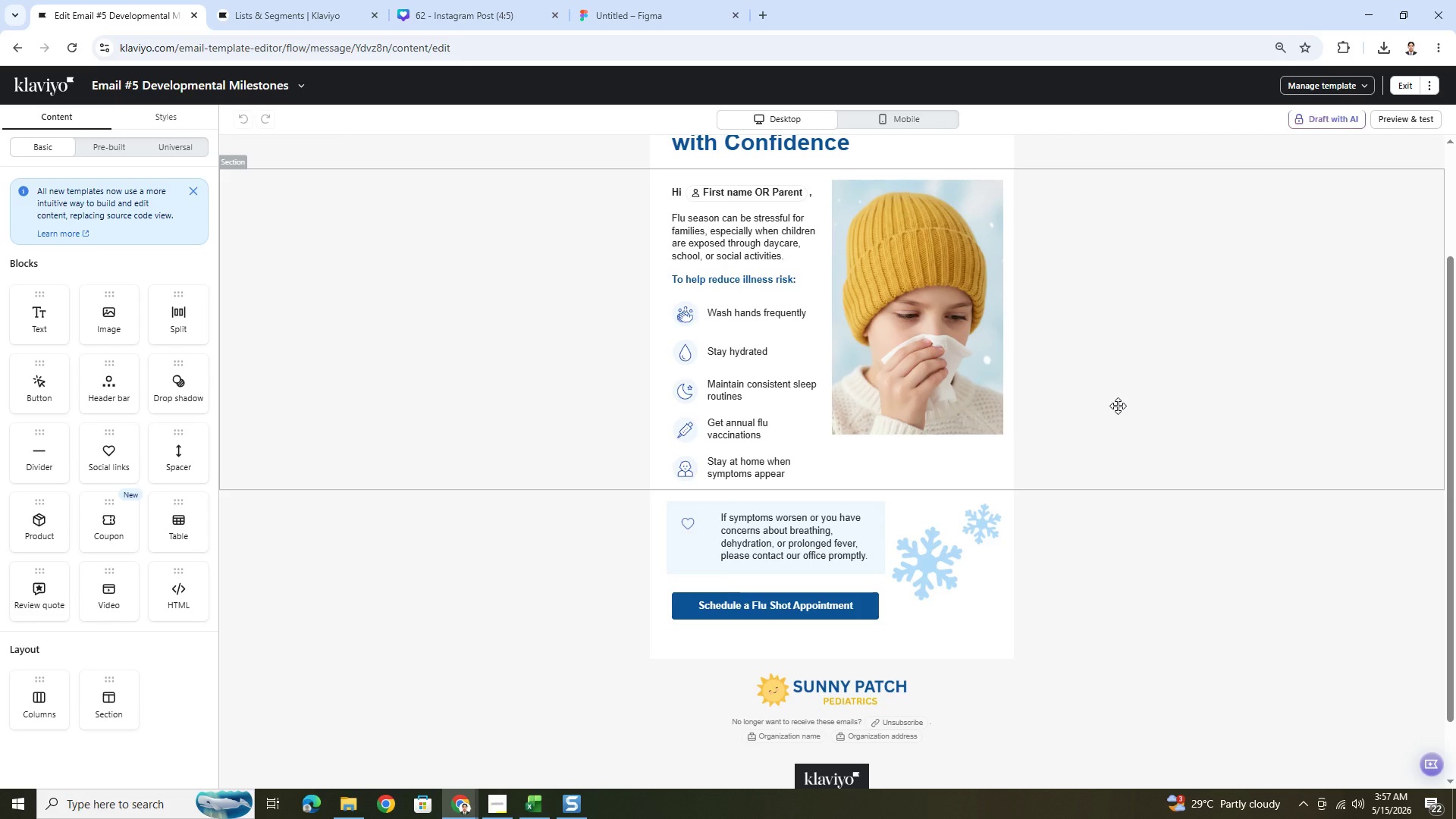 
wait(11.26)
 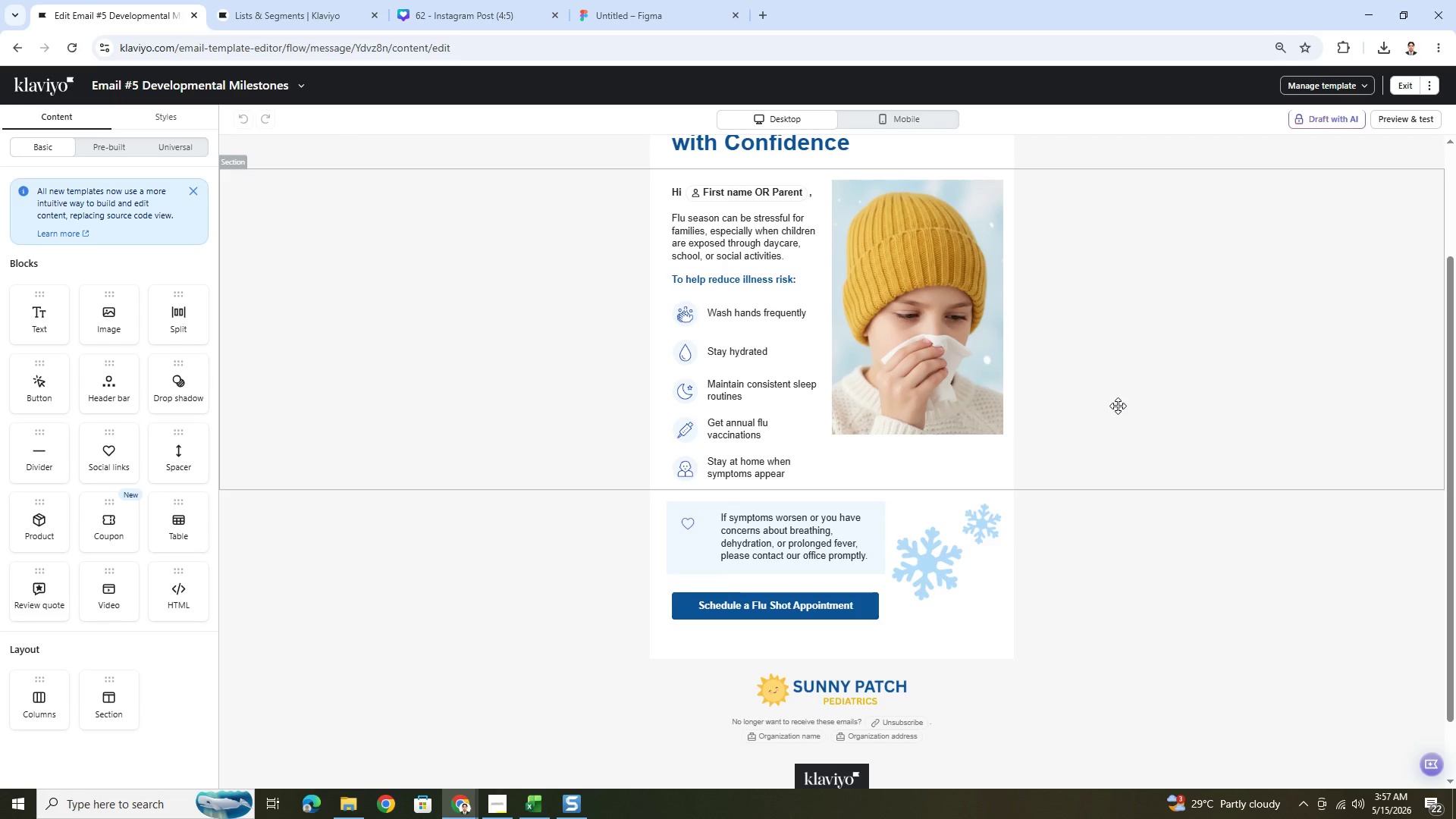 
scroll: coordinate [868, 370], scroll_direction: up, amount: 1.0
 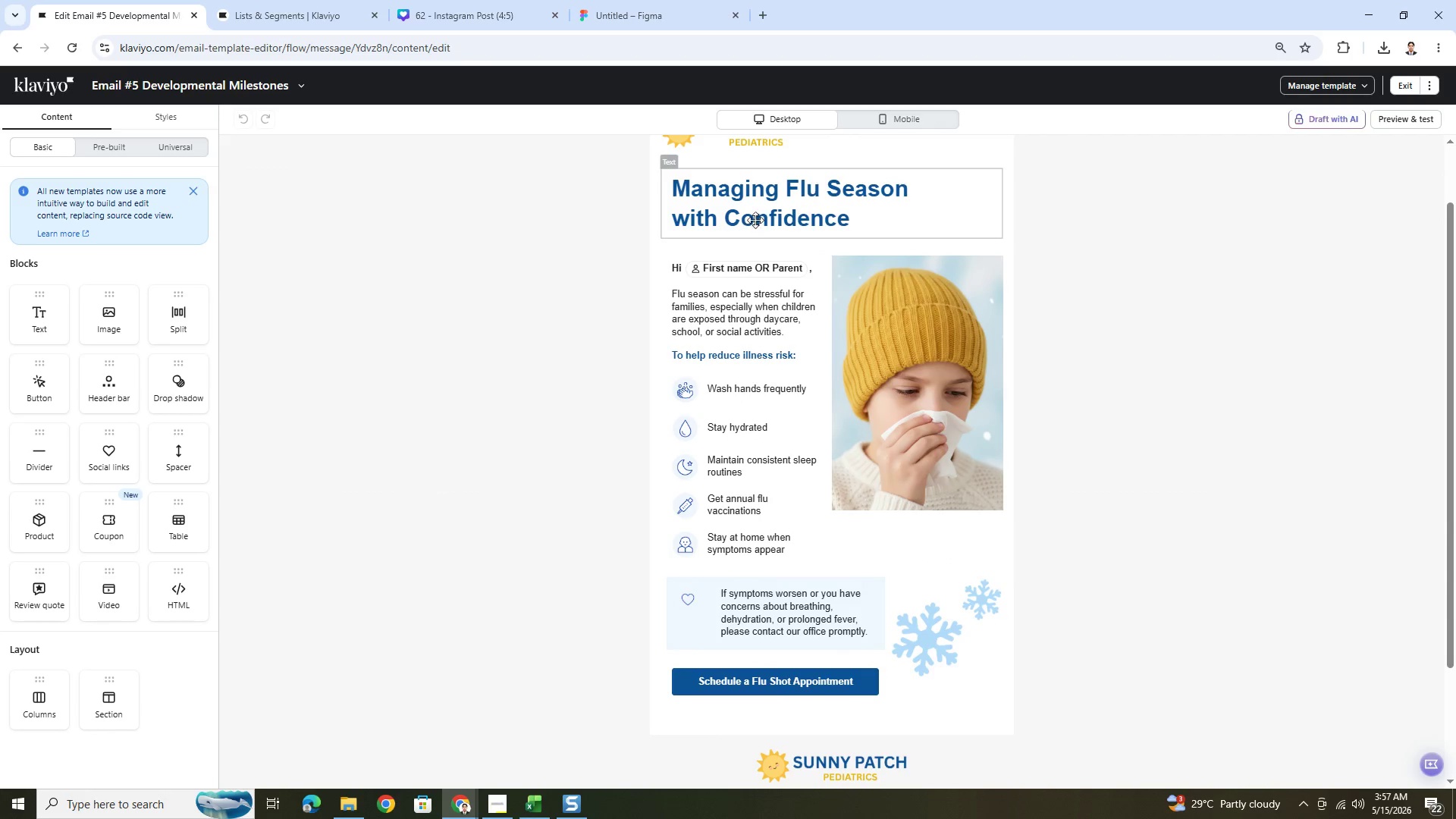 
double_click([755, 218])
 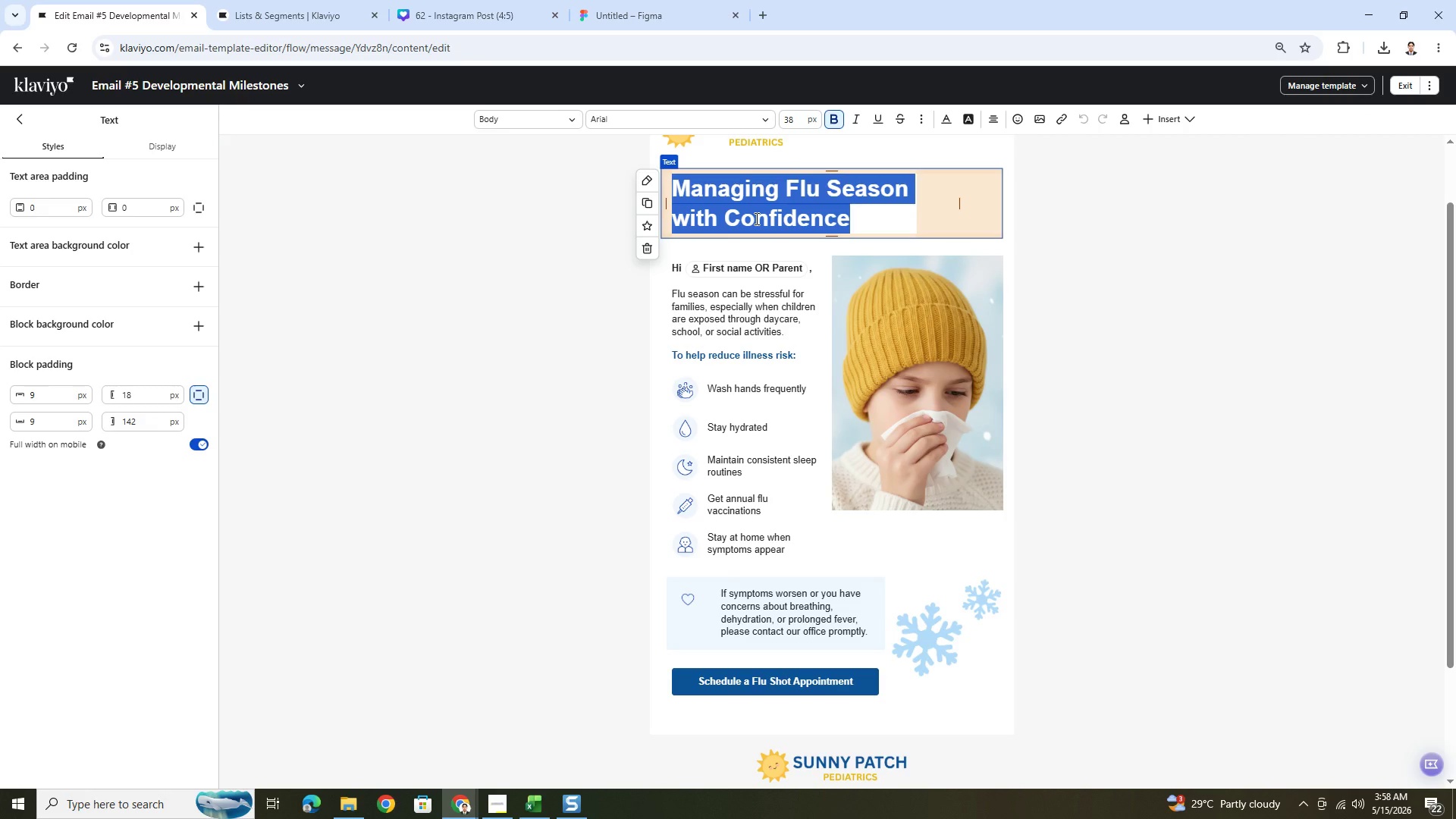 
wait(22.14)
 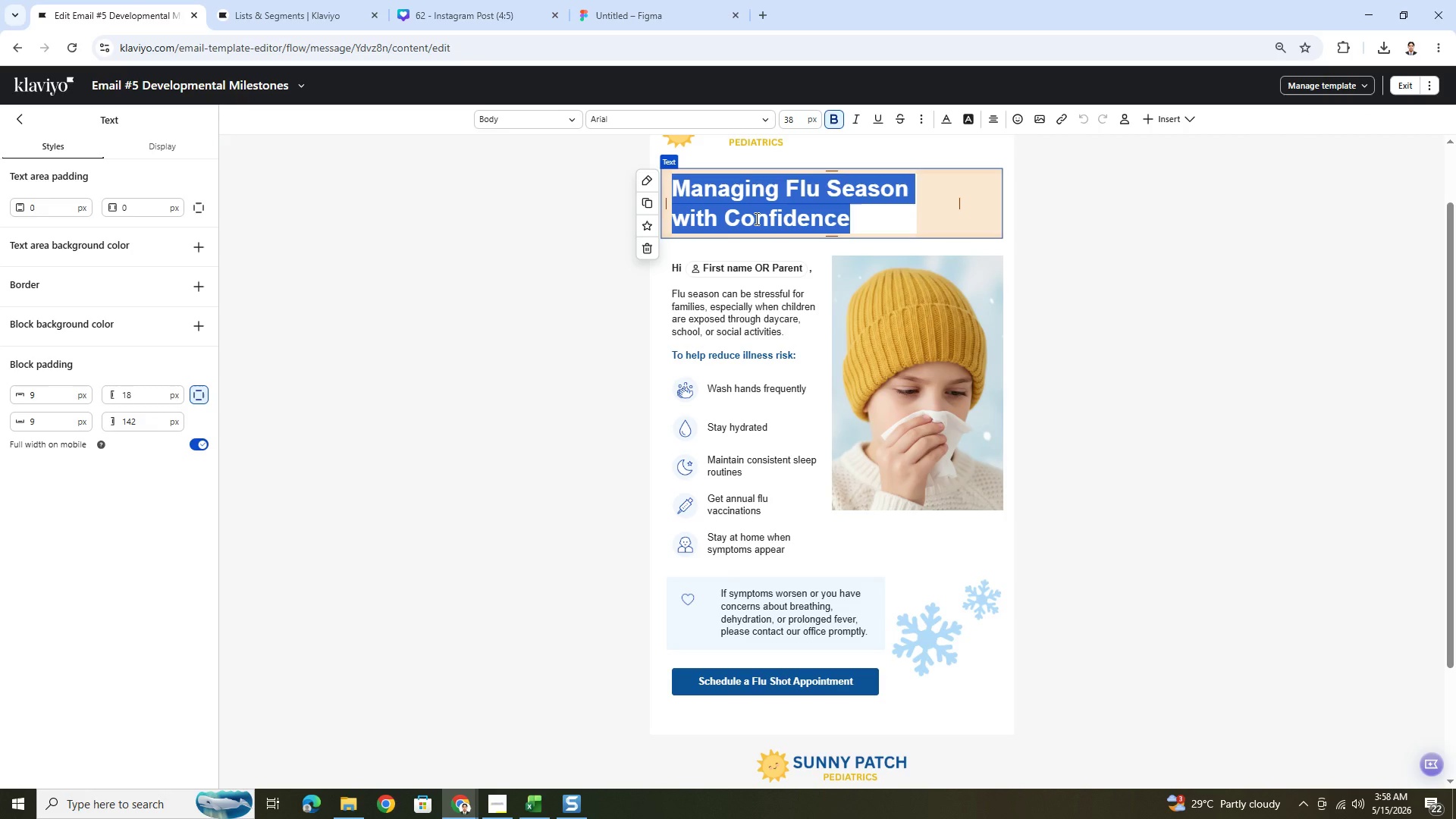 
type(Understanfing)
key(Backspace)
key(Backspace)
key(Backspace)
key(Backspace)
type(ding Developmental Milestones)
 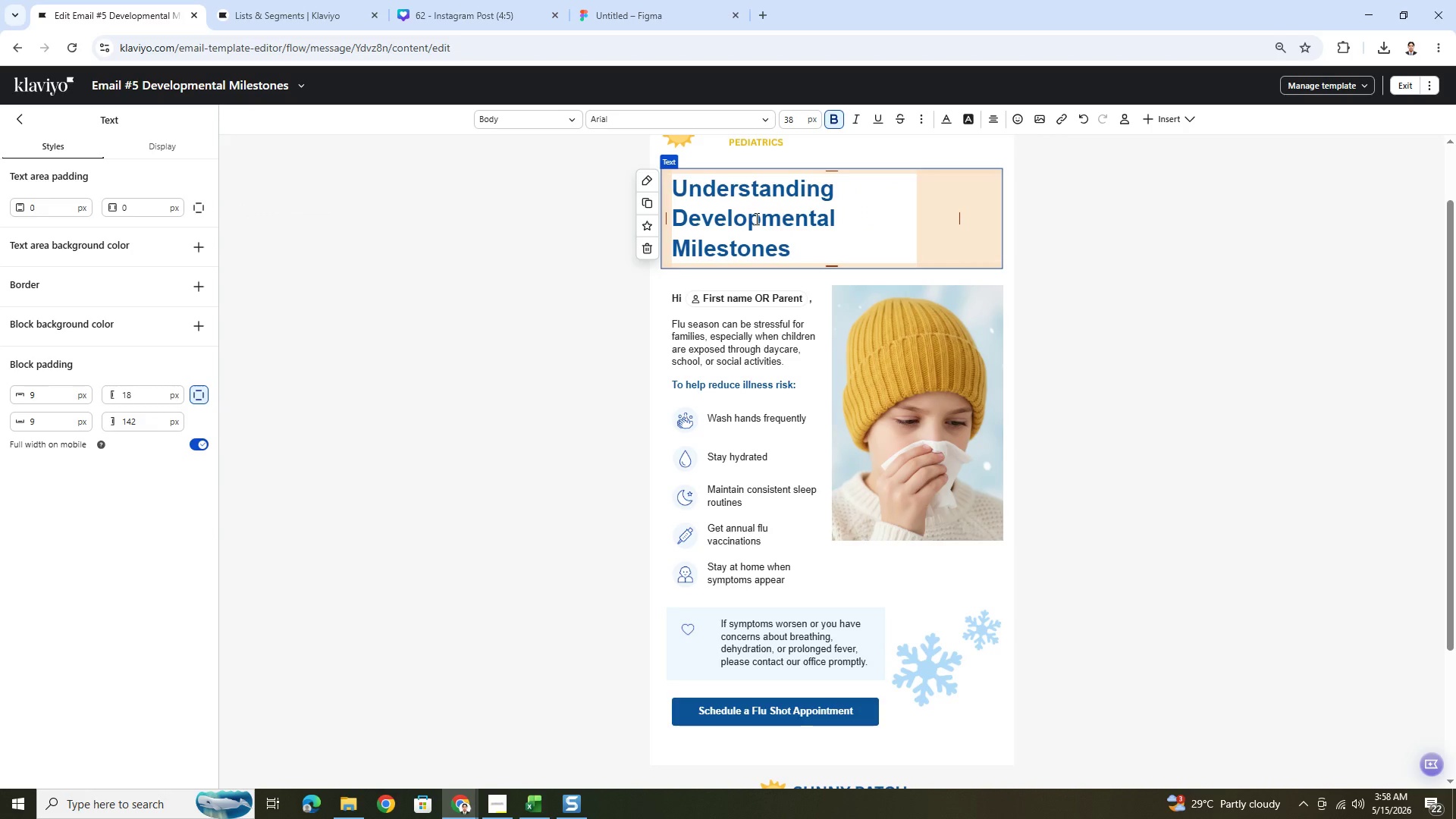 
left_click([1170, 323])
 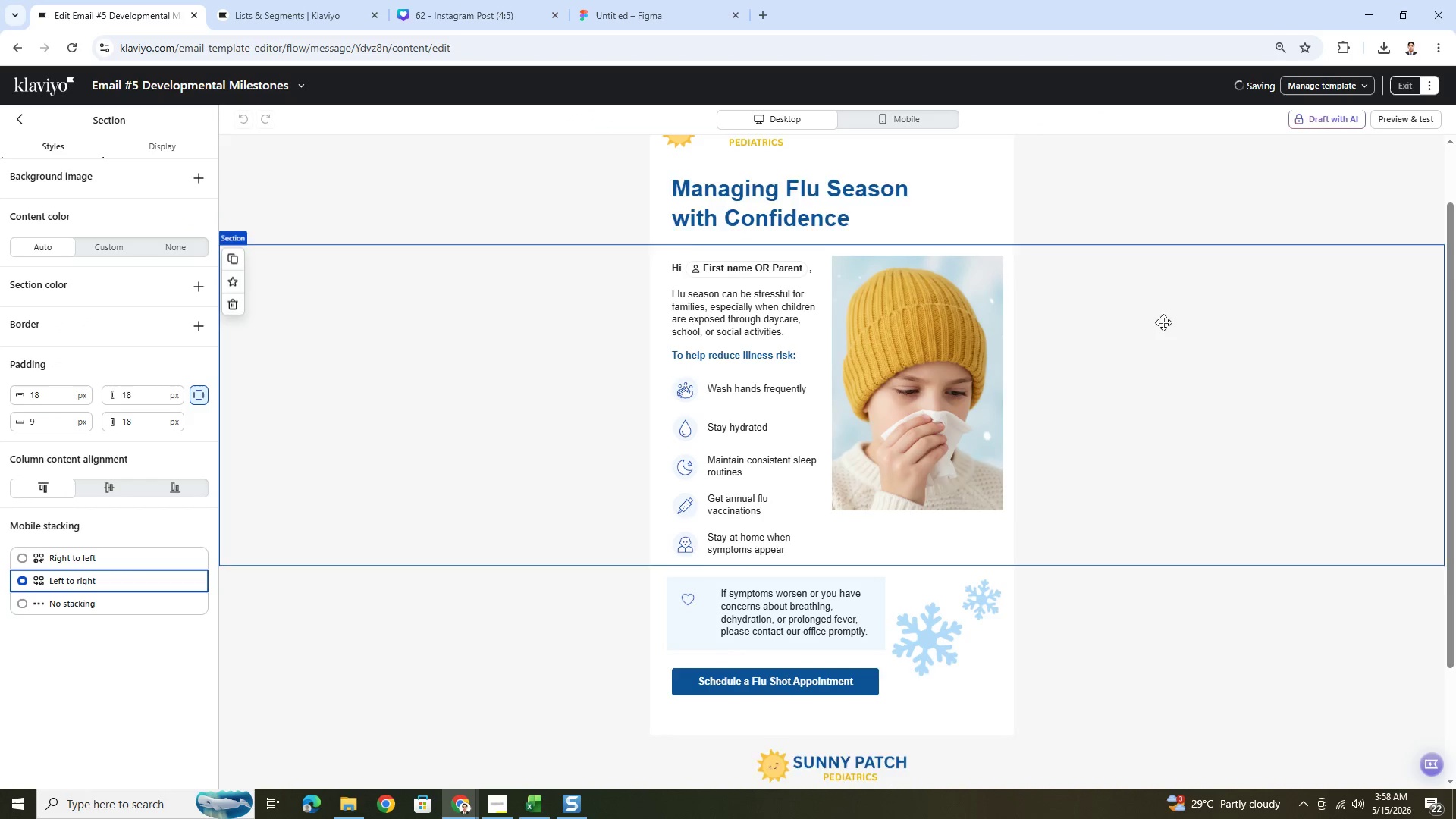 
scroll: coordinate [1163, 322], scroll_direction: up, amount: 2.0
 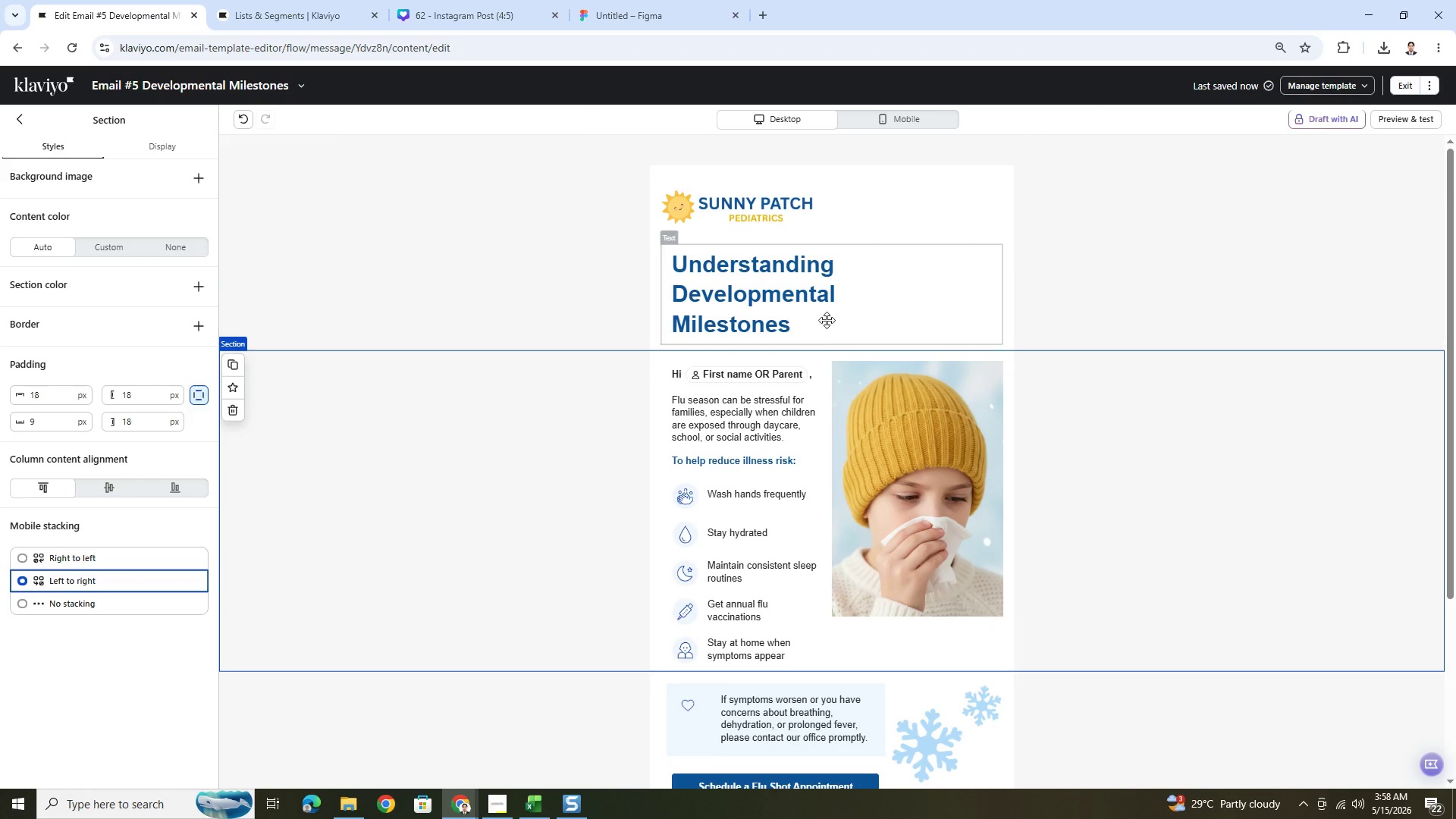 
left_click([814, 316])
 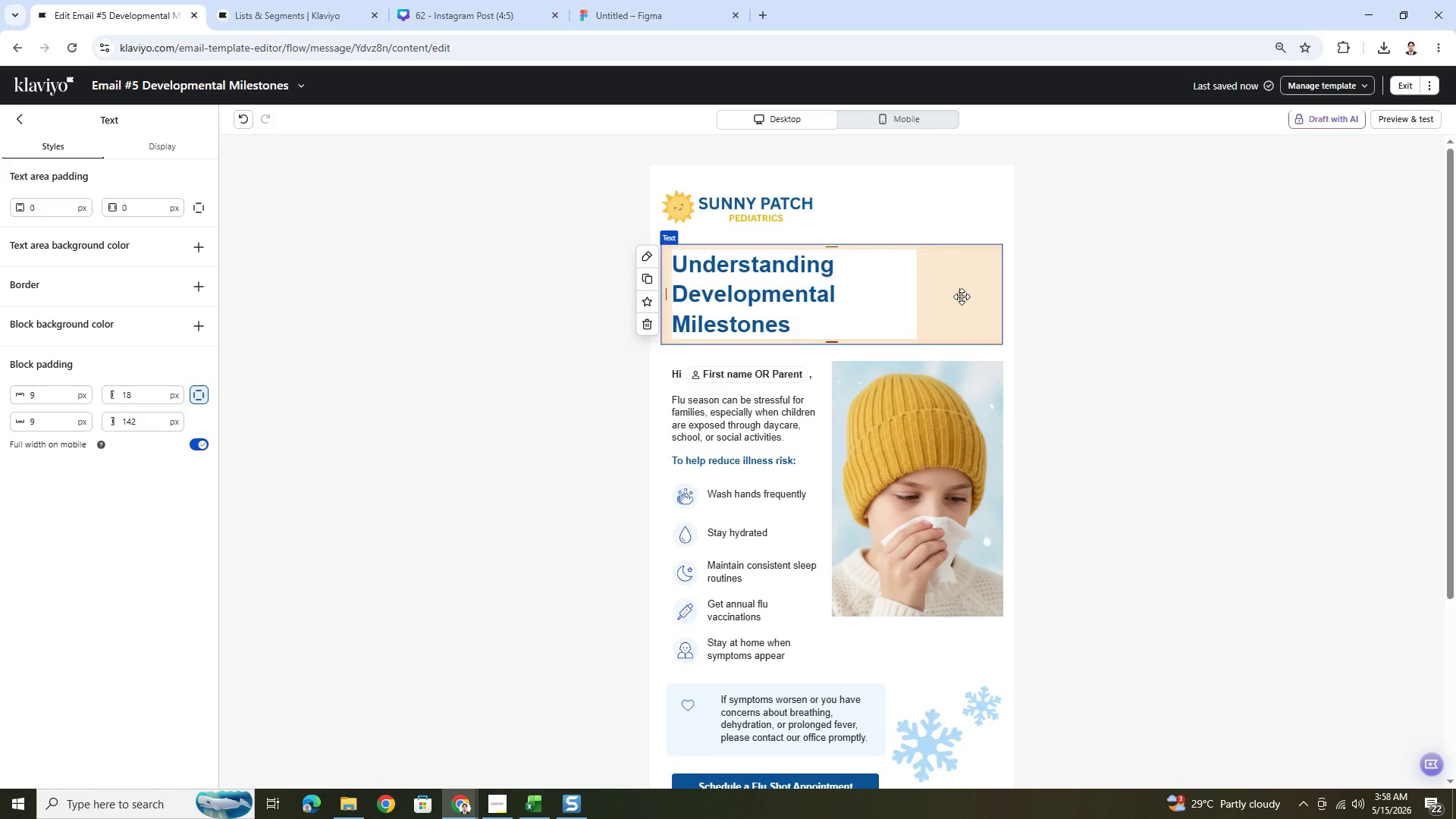 
left_click([1199, 511])
 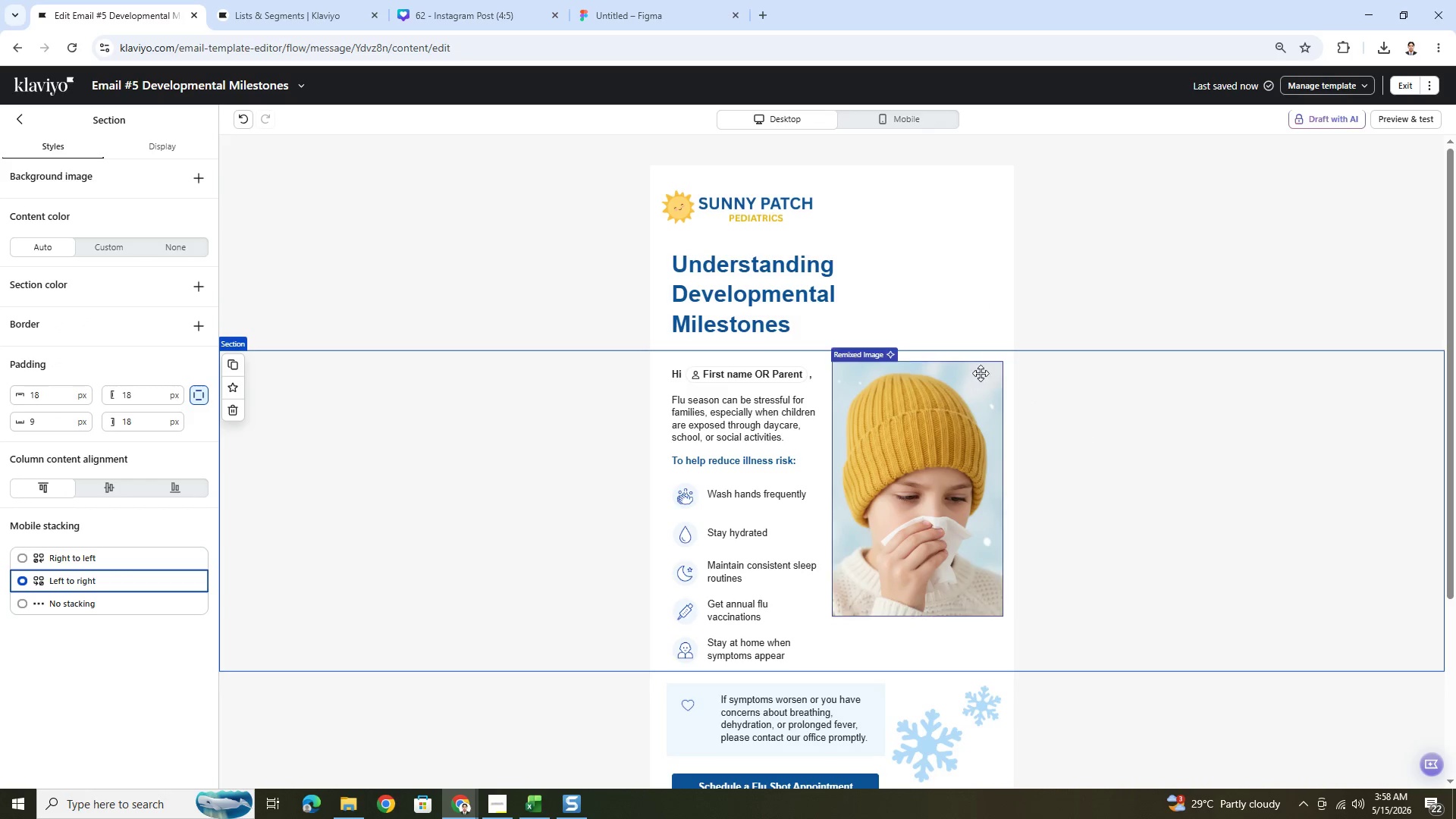 
left_click([876, 327])
 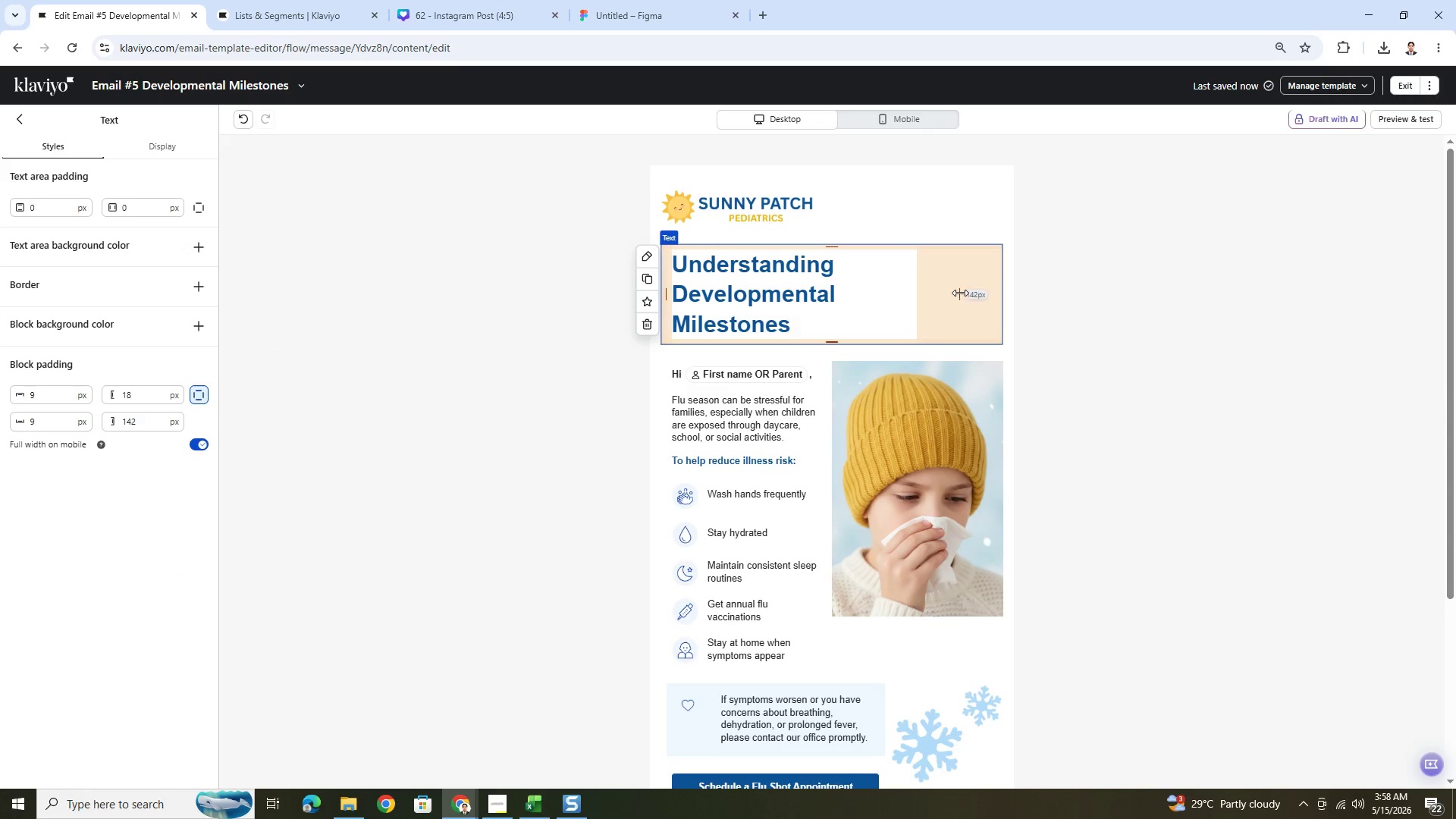 
left_click_drag(start_coordinate=[960, 292], to_coordinate=[1006, 293])
 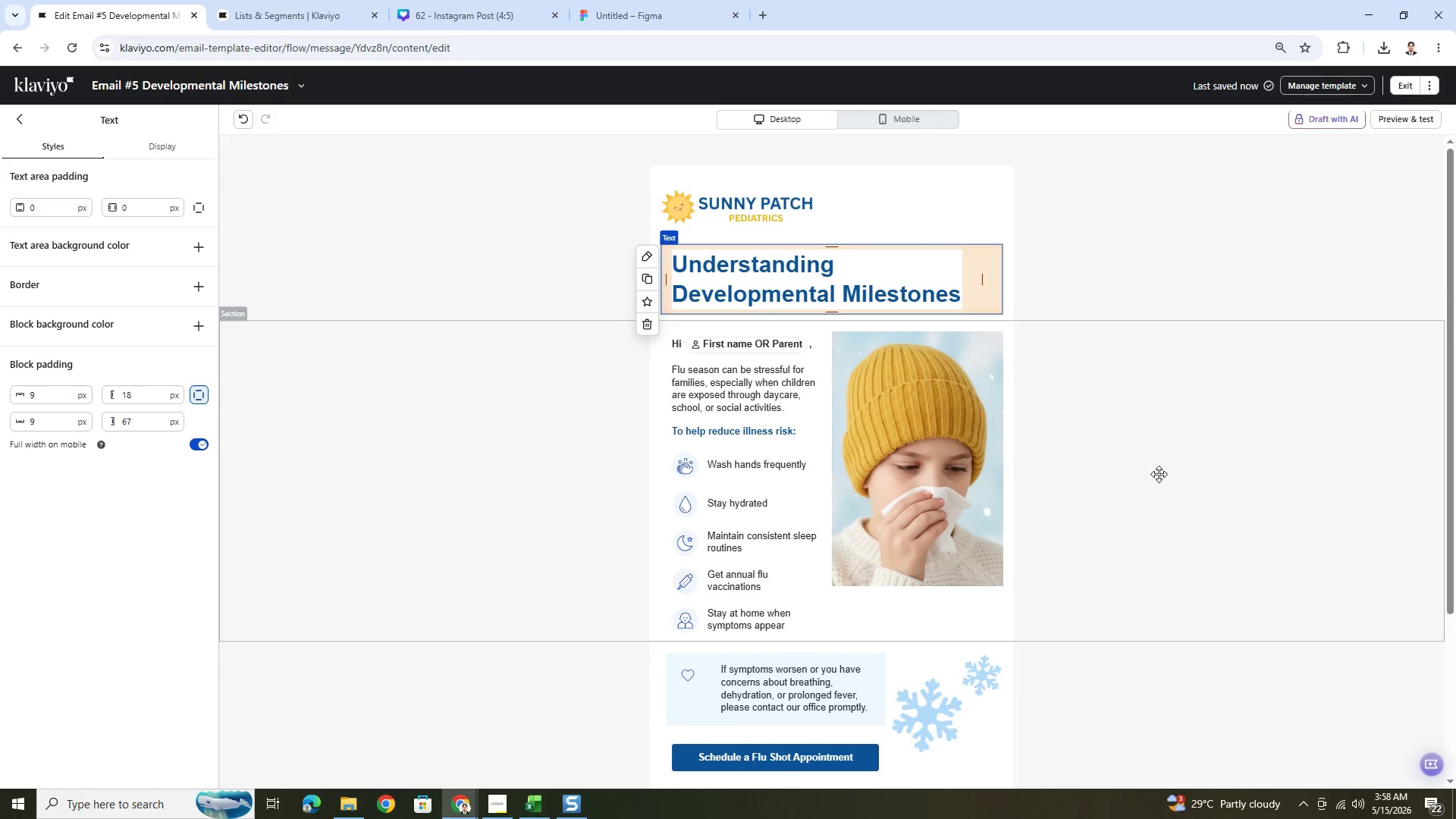 
left_click([1159, 478])
 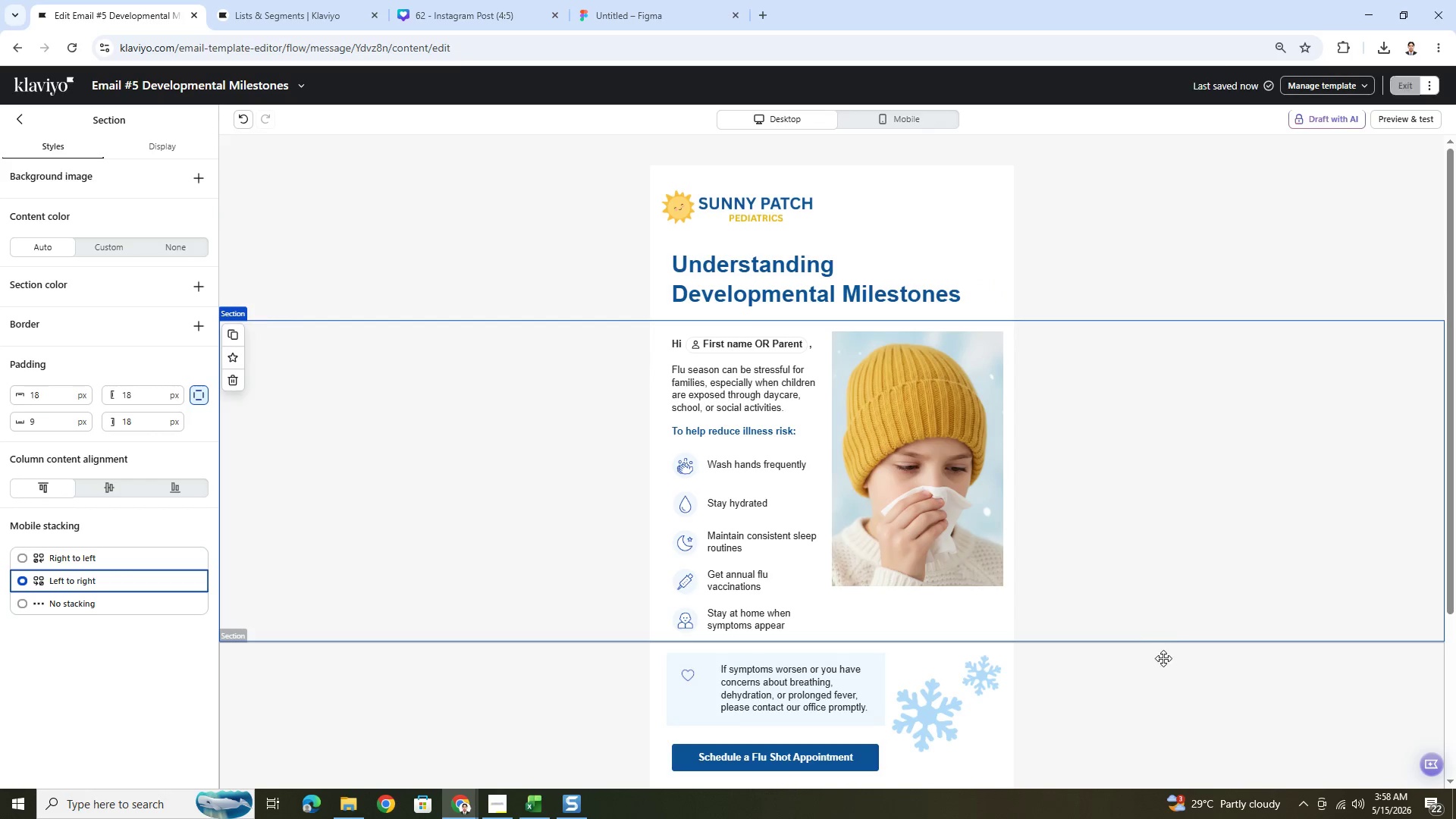 
left_click([1163, 667])
 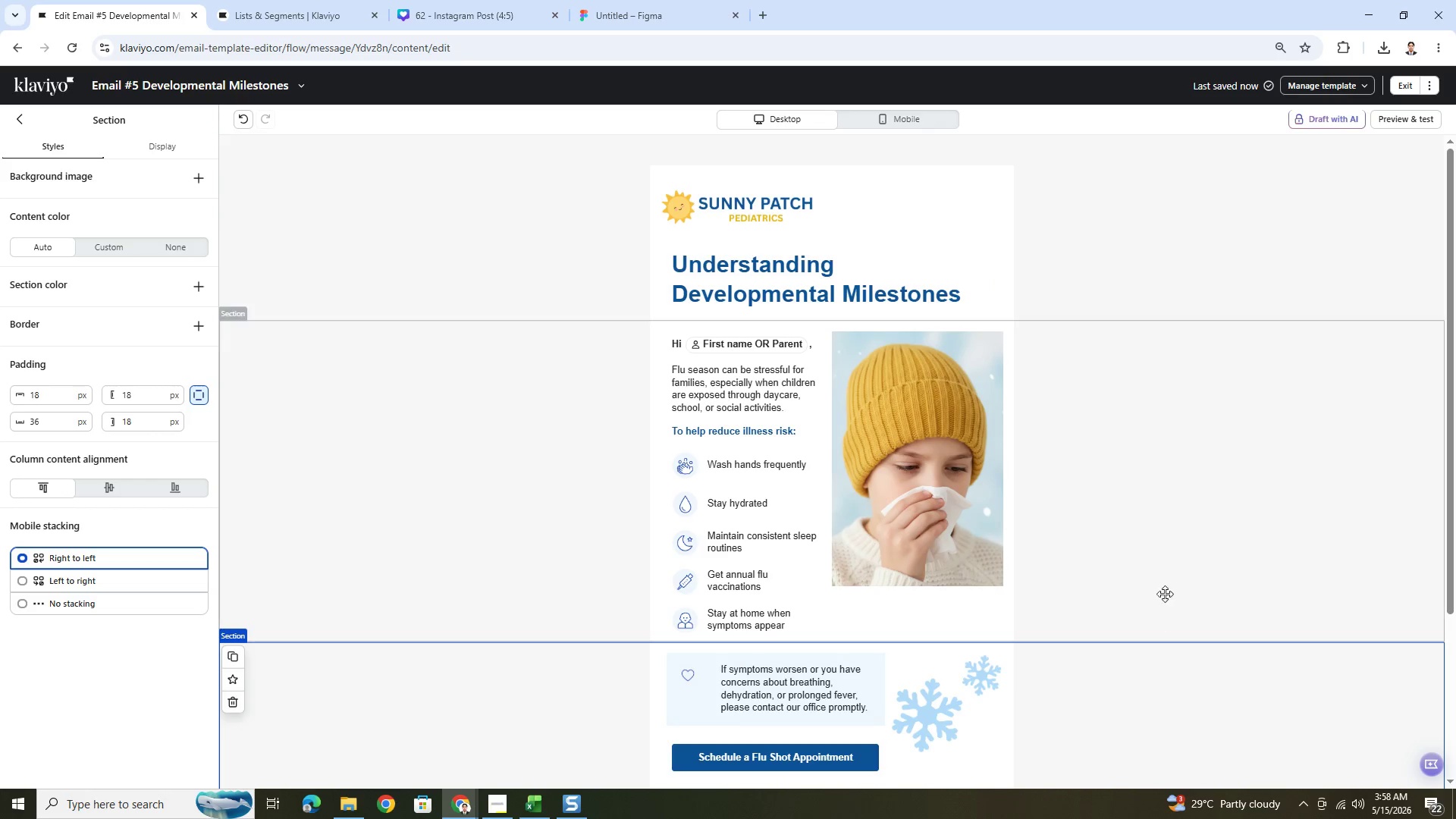 
scroll: coordinate [1158, 556], scroll_direction: down, amount: 1.0
 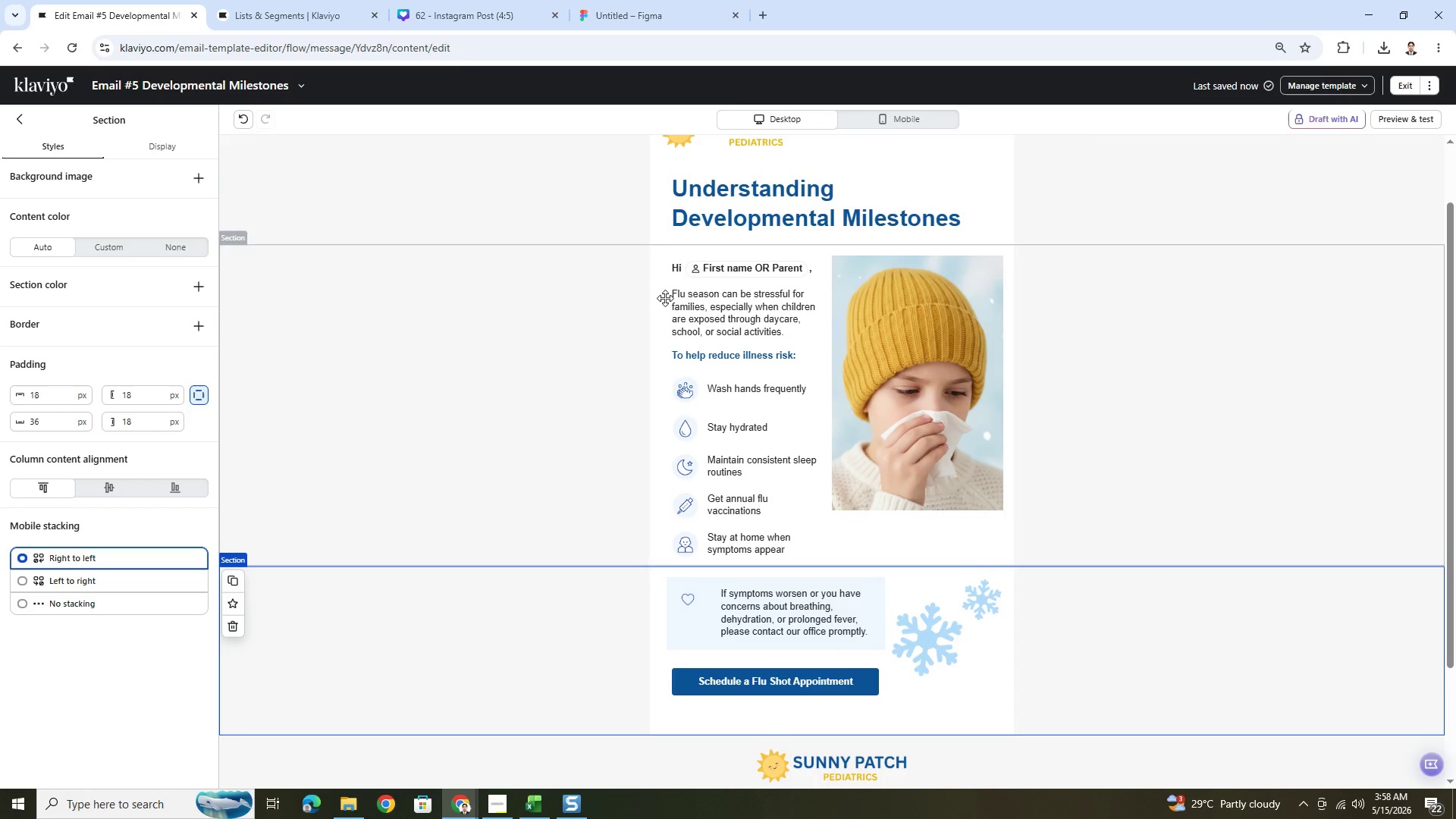 
left_click([723, 288])
 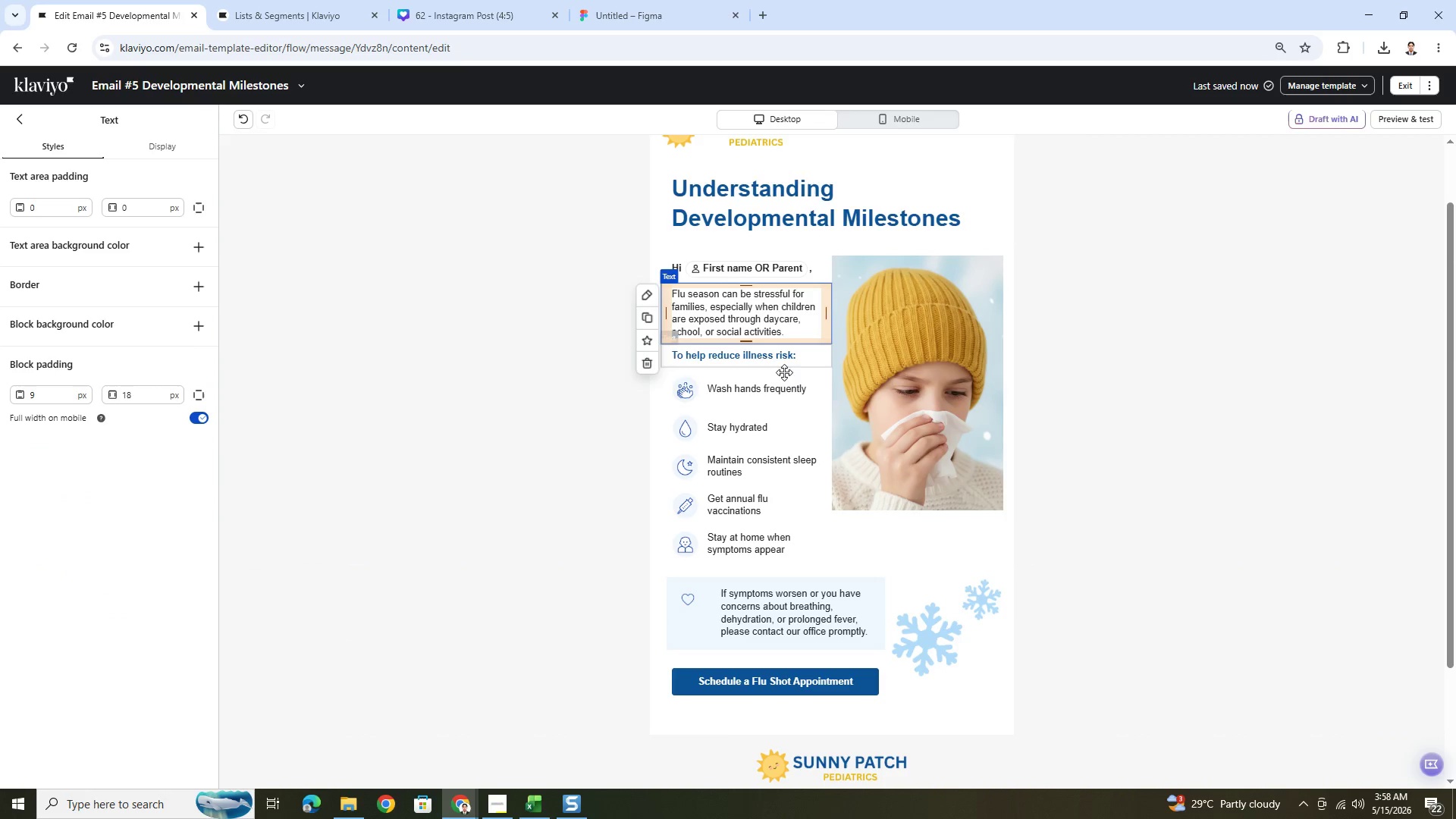 
left_click([787, 388])
 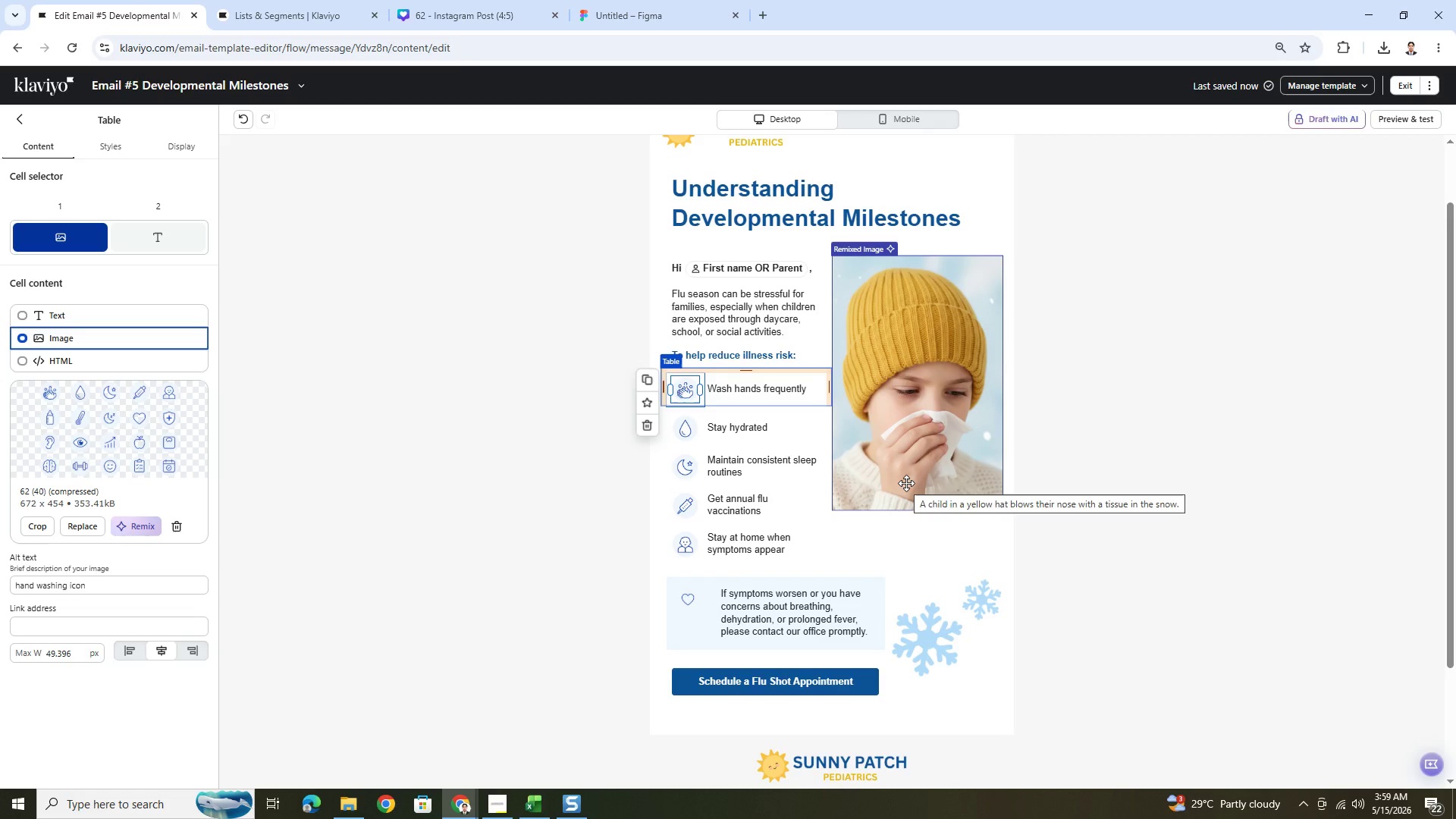 
wait(16.74)
 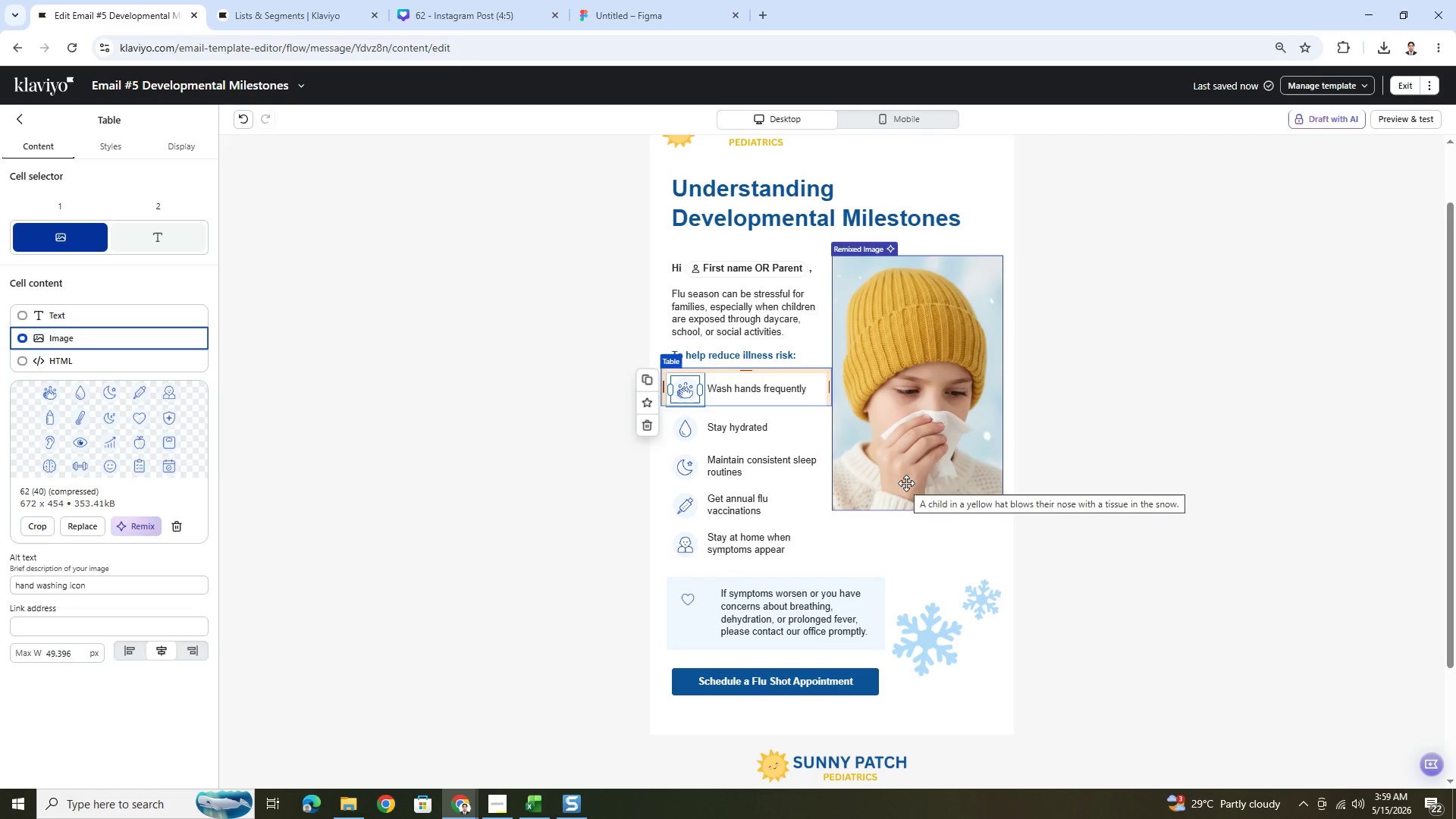 
scroll: coordinate [1094, 410], scroll_direction: up, amount: 2.0
 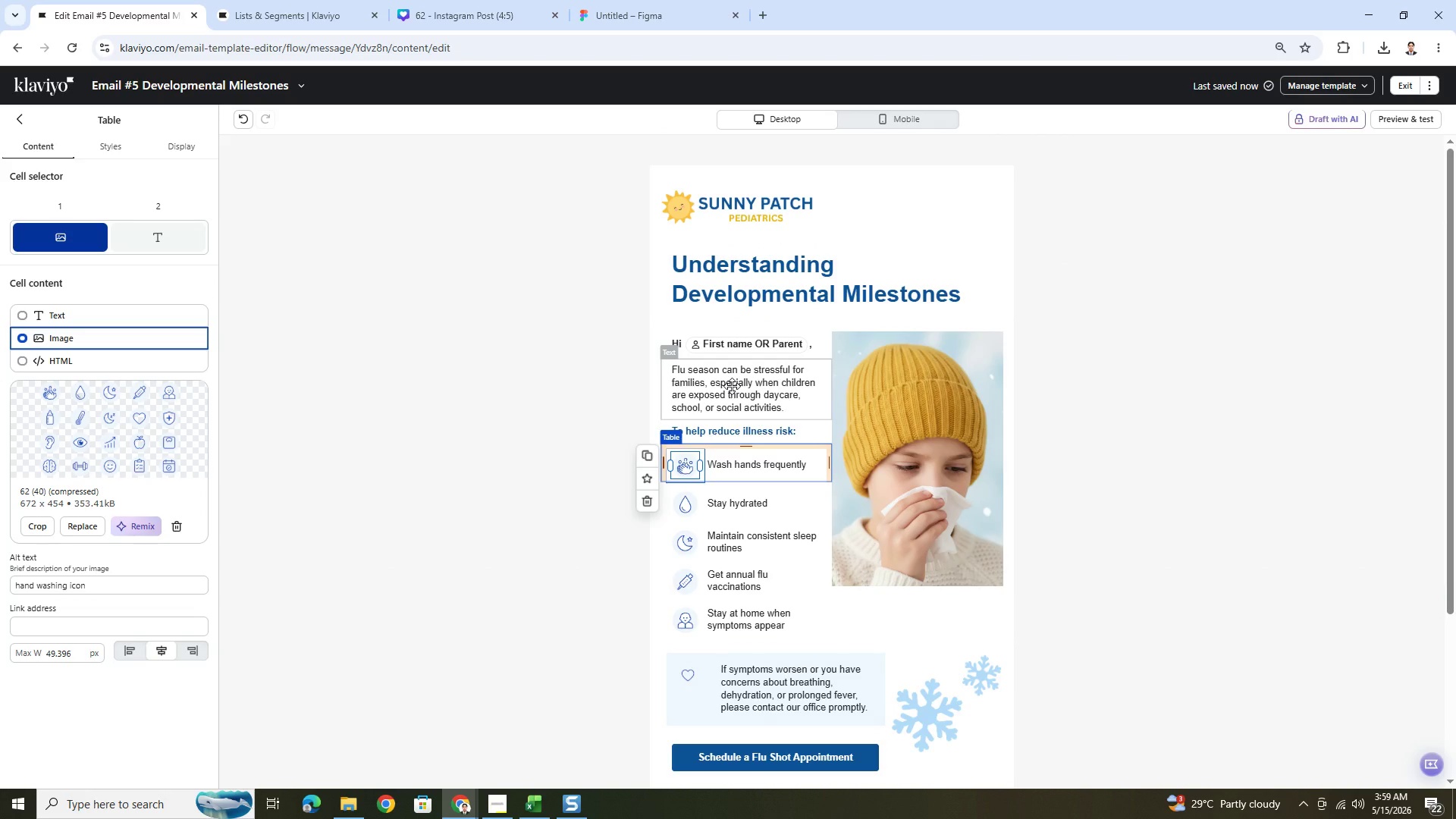 
wait(15.94)
 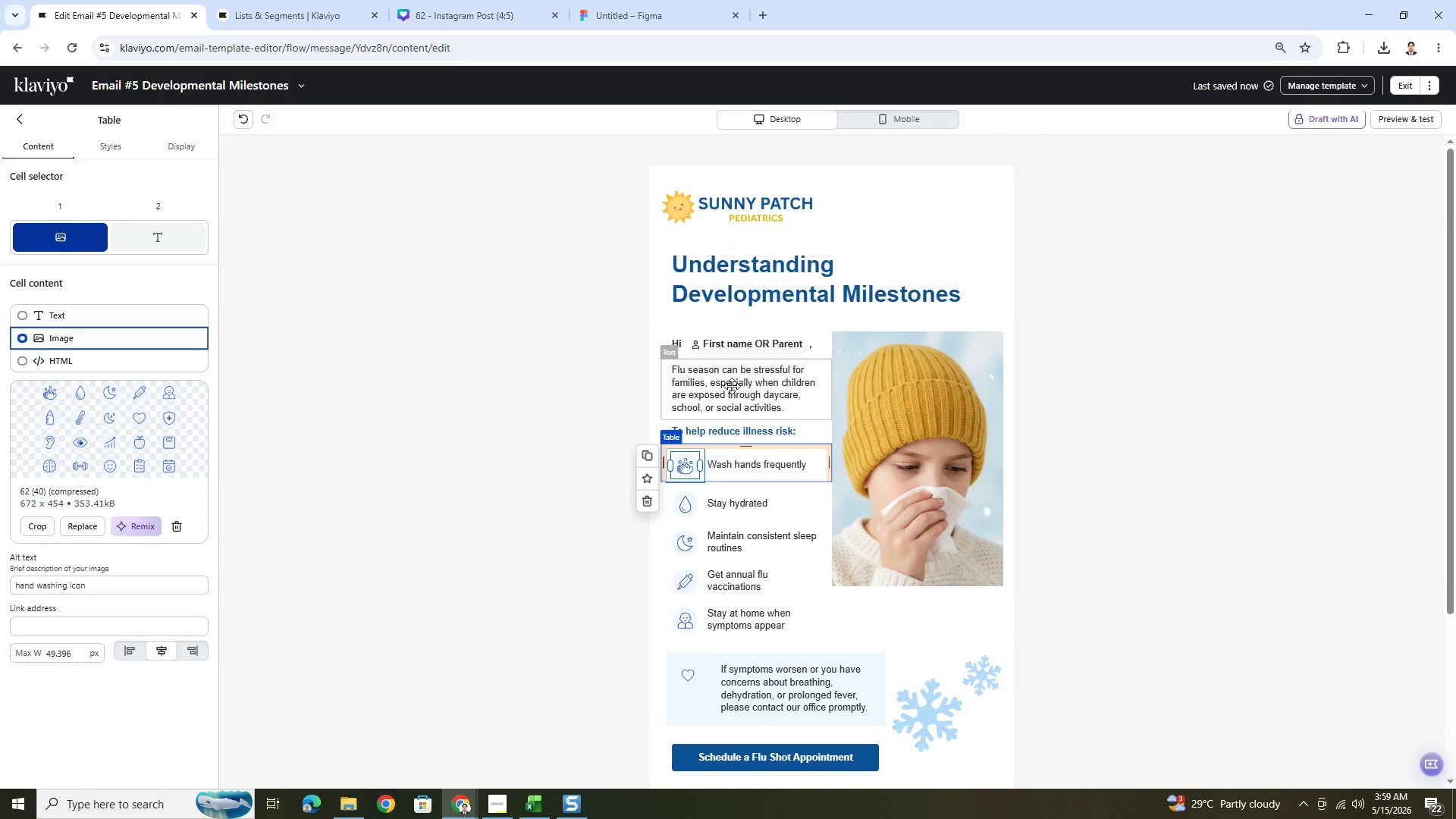 
left_click([732, 386])
 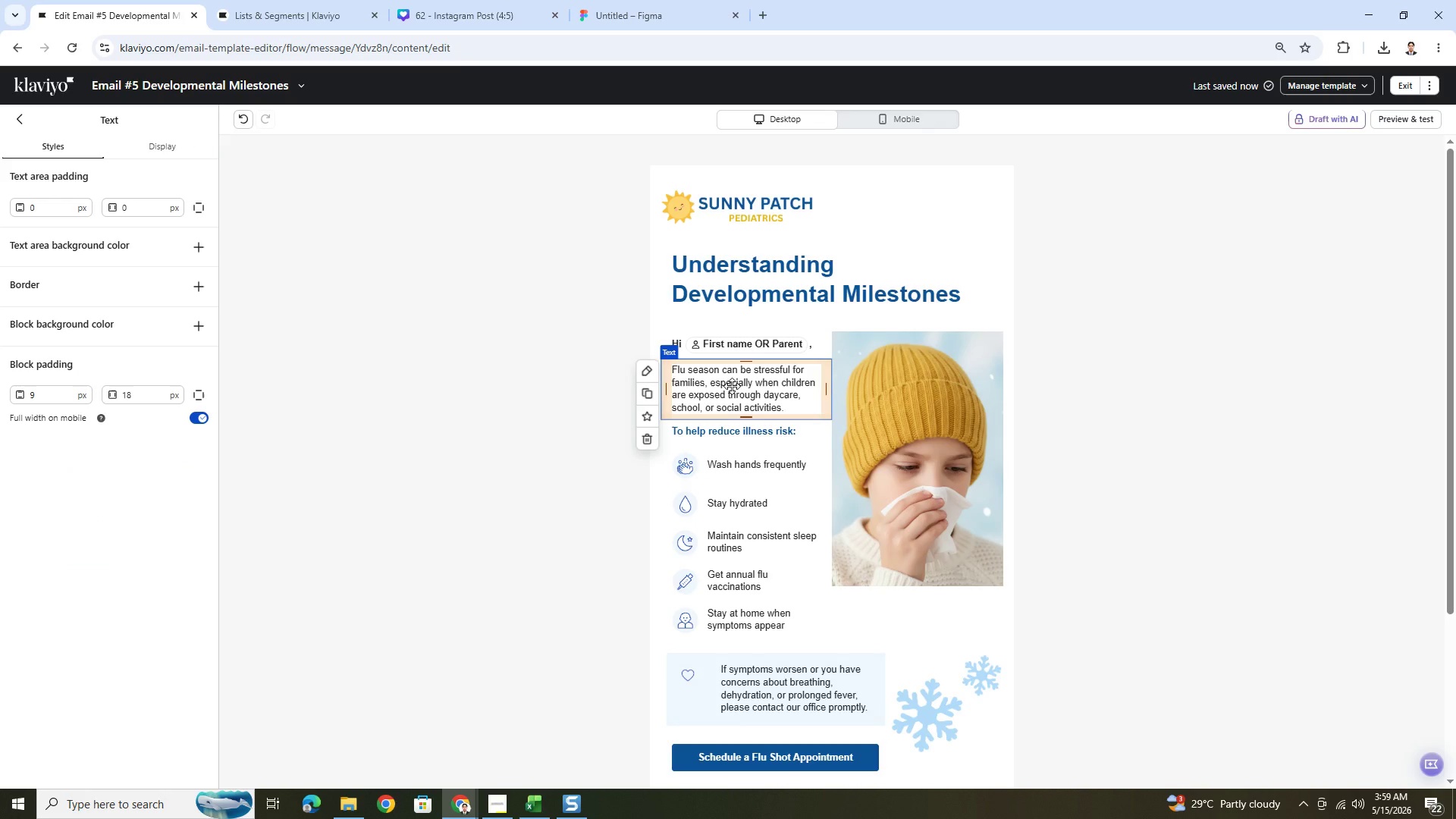 
double_click([732, 386])
 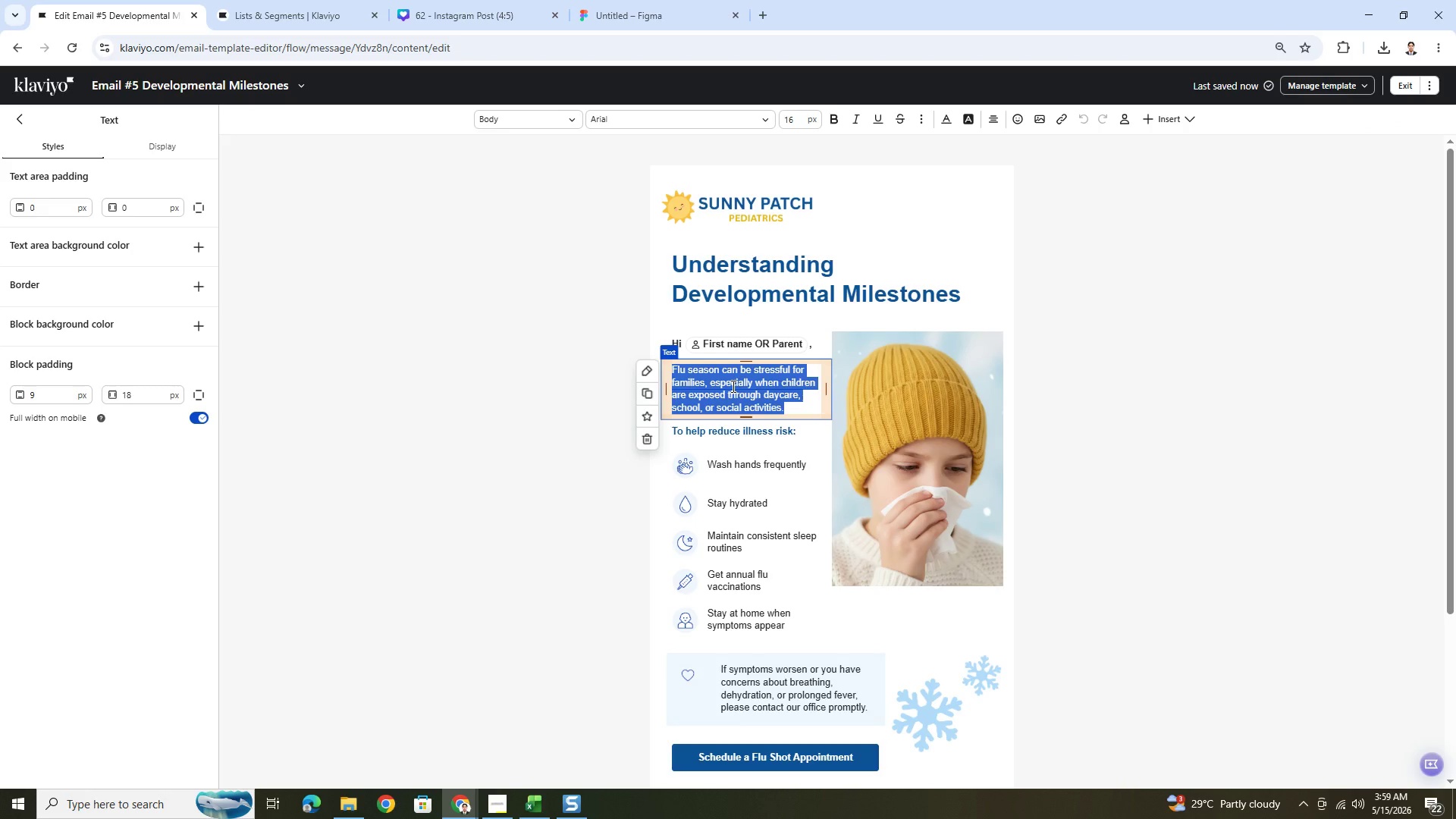 
wait(7.88)
 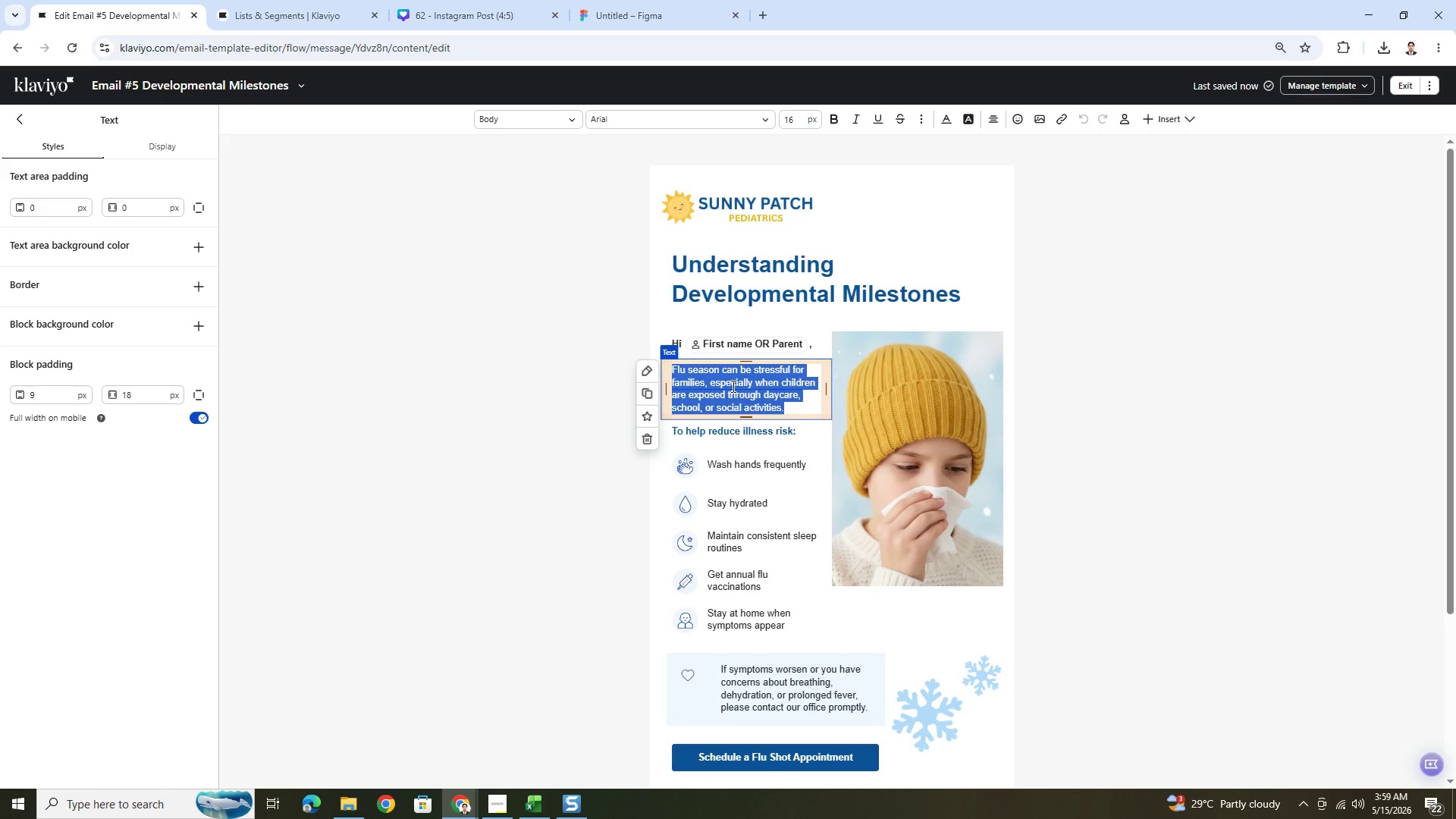 
type(Watching )
 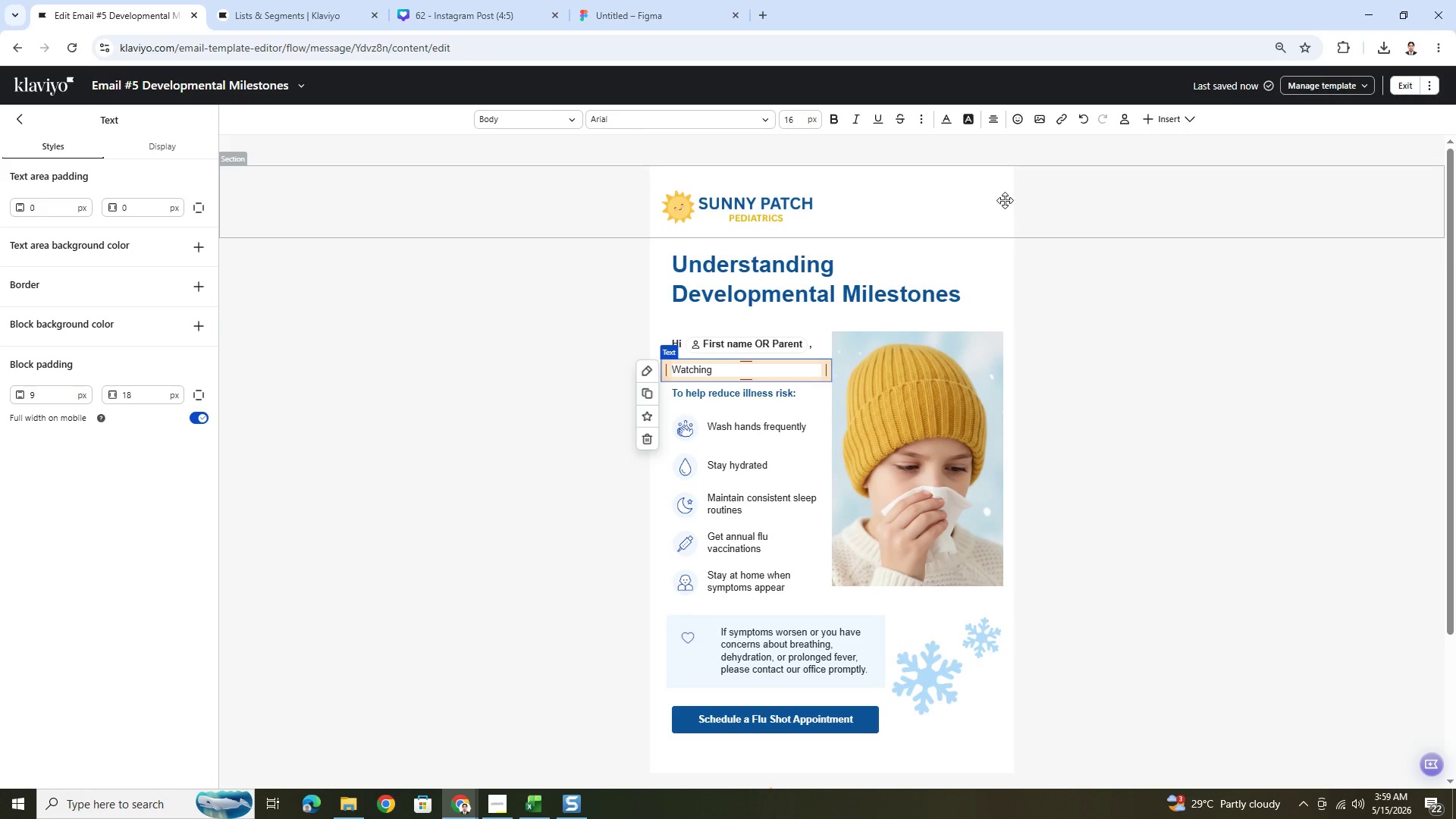 
left_click([1123, 115])
 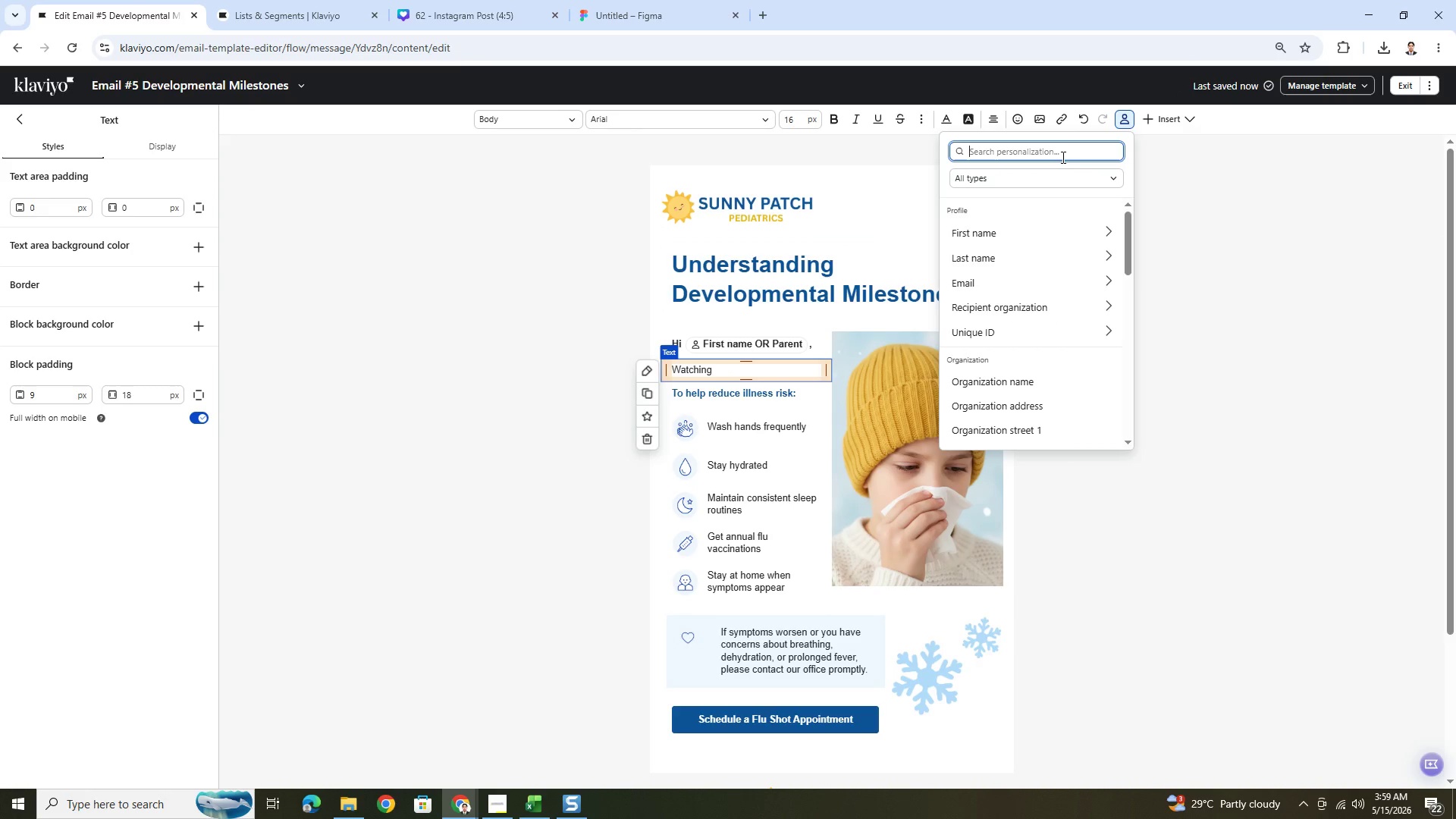 
type(child)
 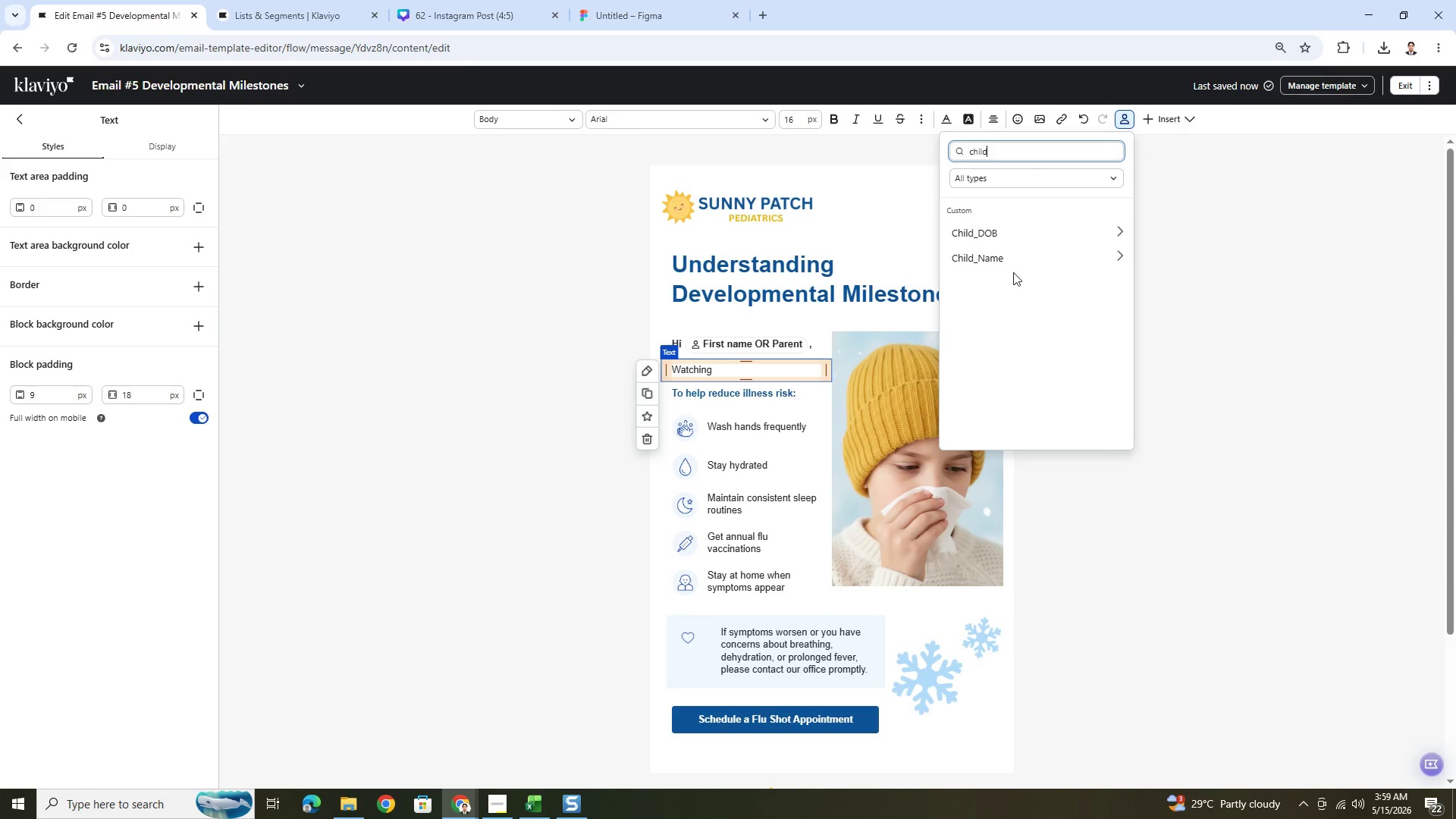 
left_click([1006, 261])
 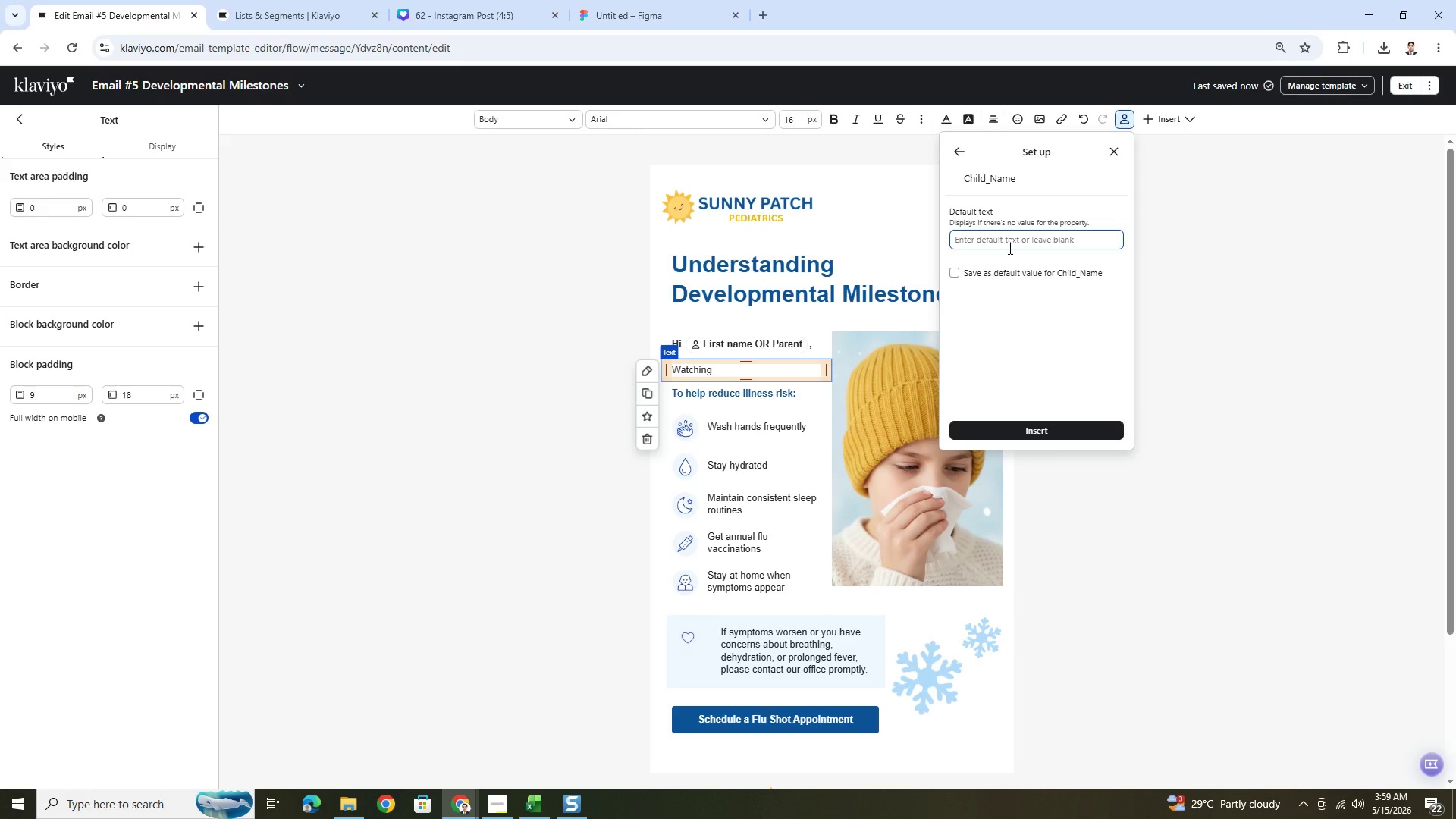 
left_click([1008, 246])
 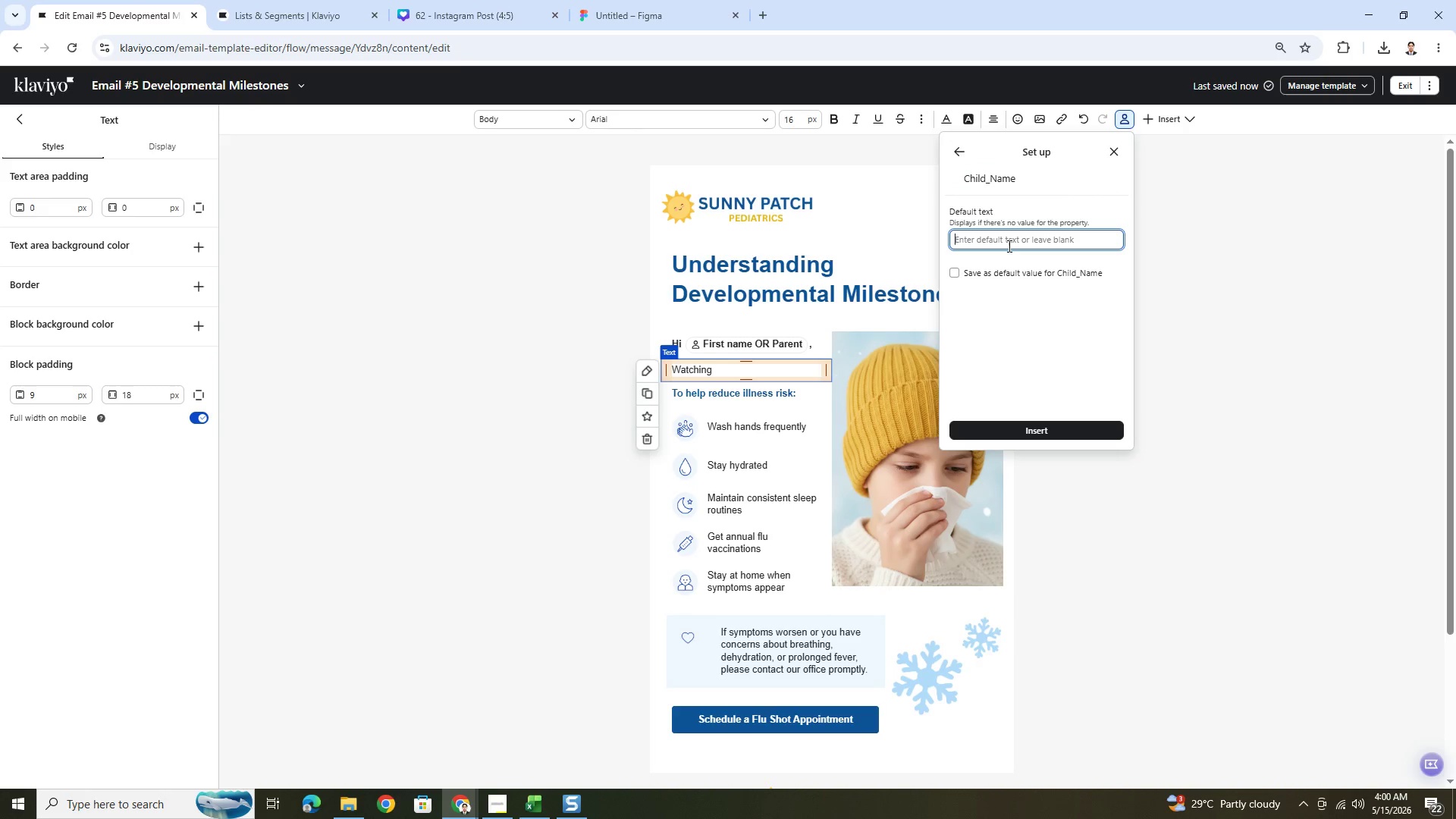 
type(yp)
key(Backspace)
type(our child)
 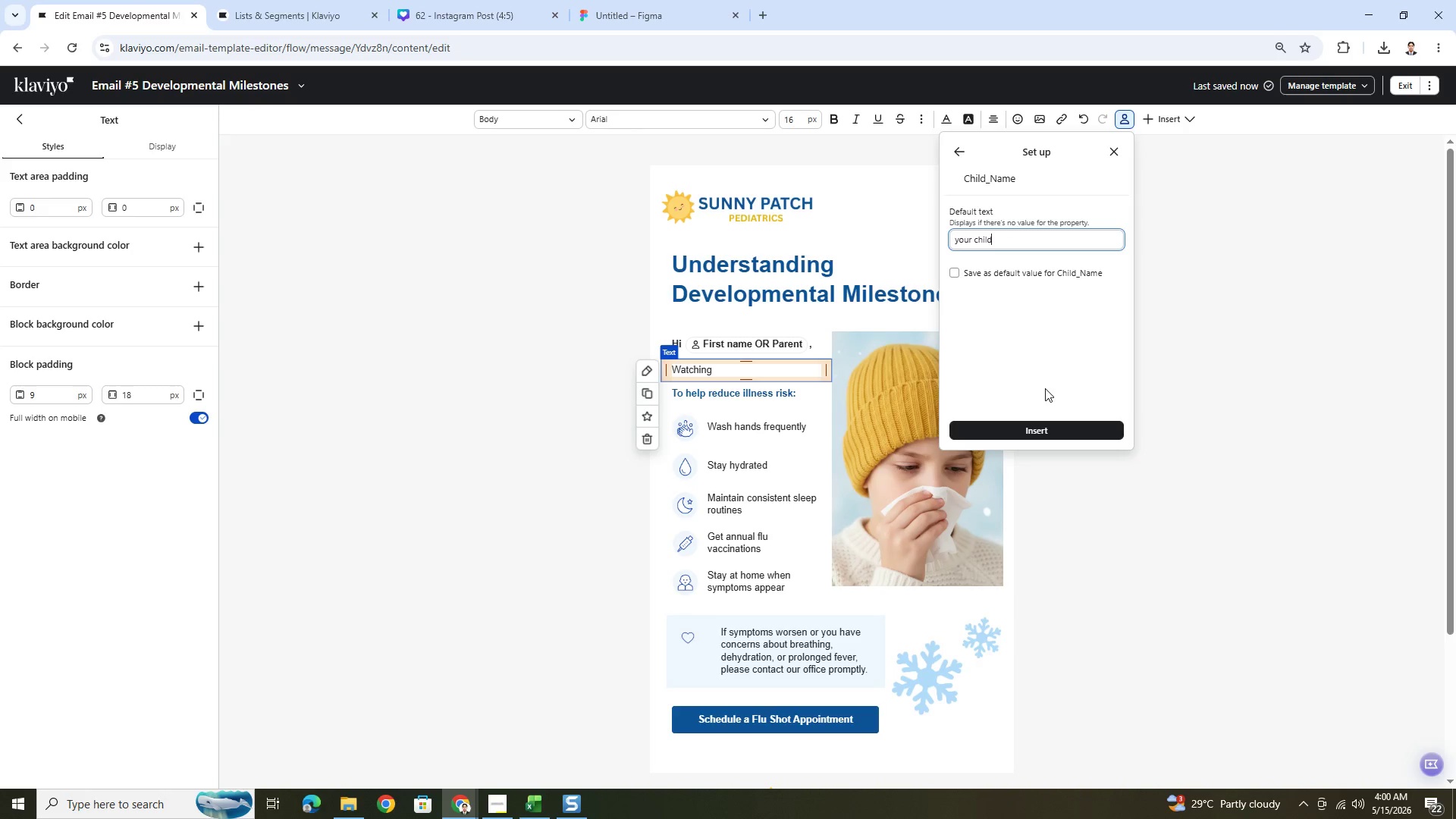 
left_click([1059, 431])
 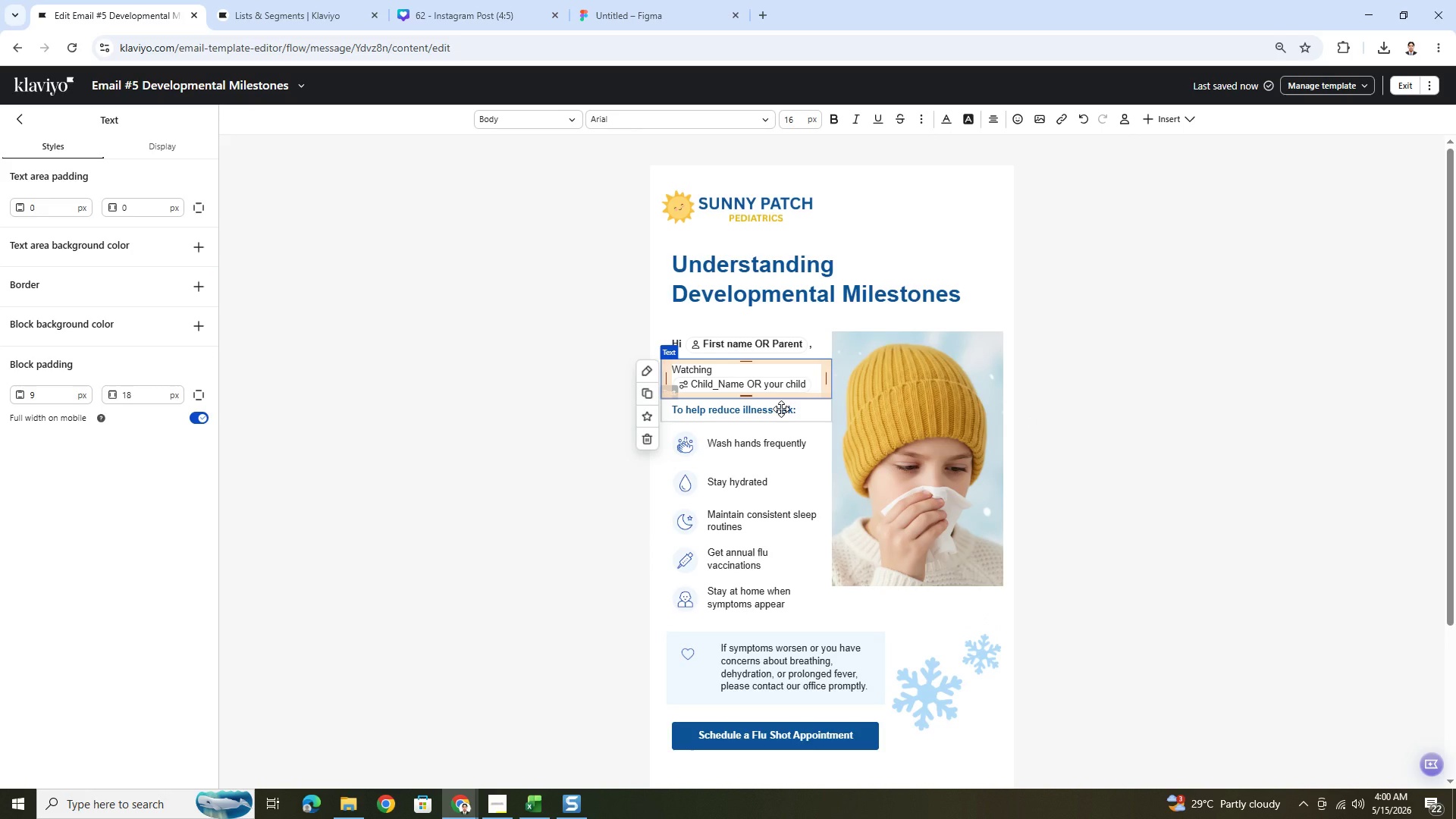 
wait(9.39)
 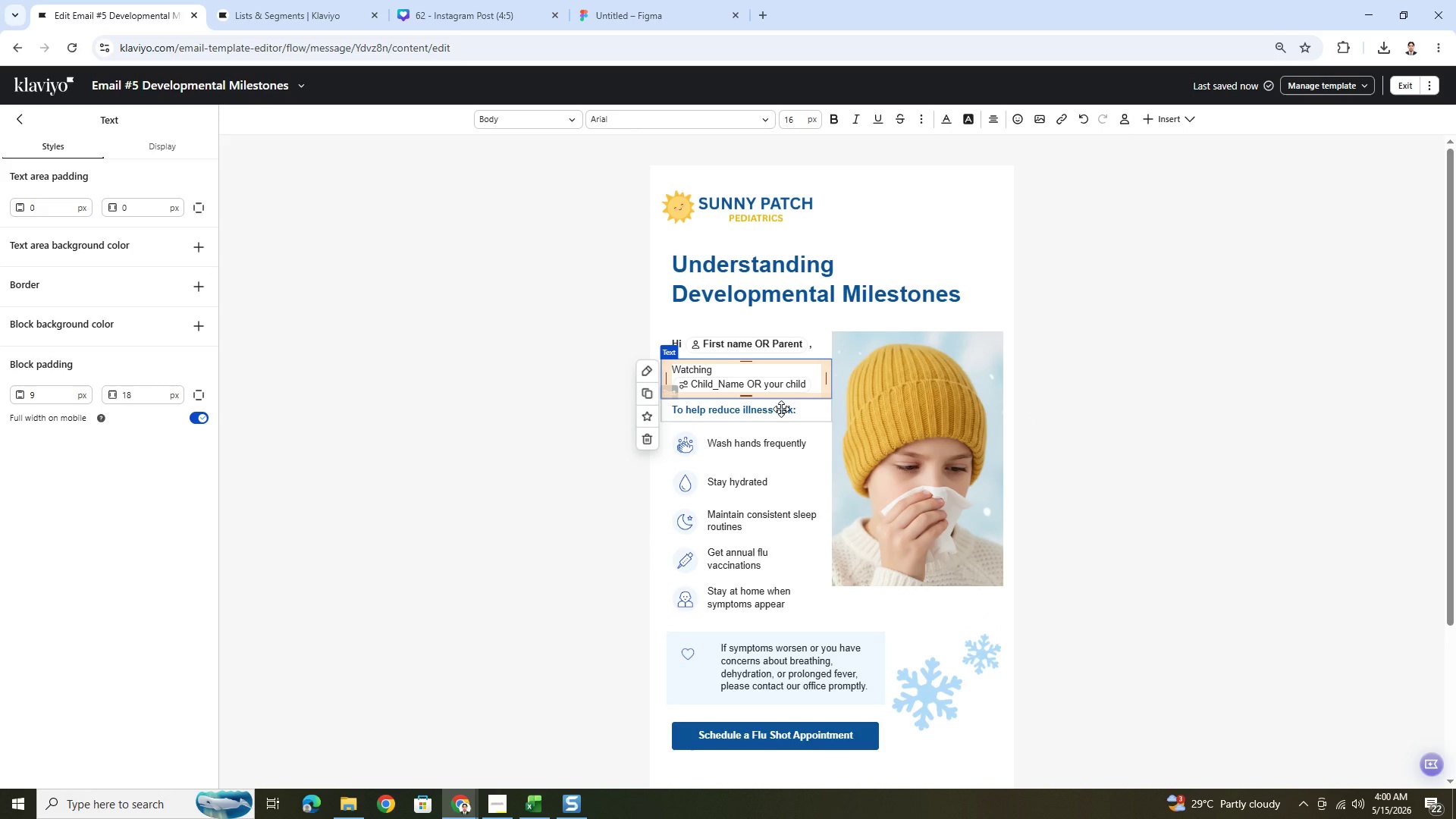 
left_click([781, 409])
 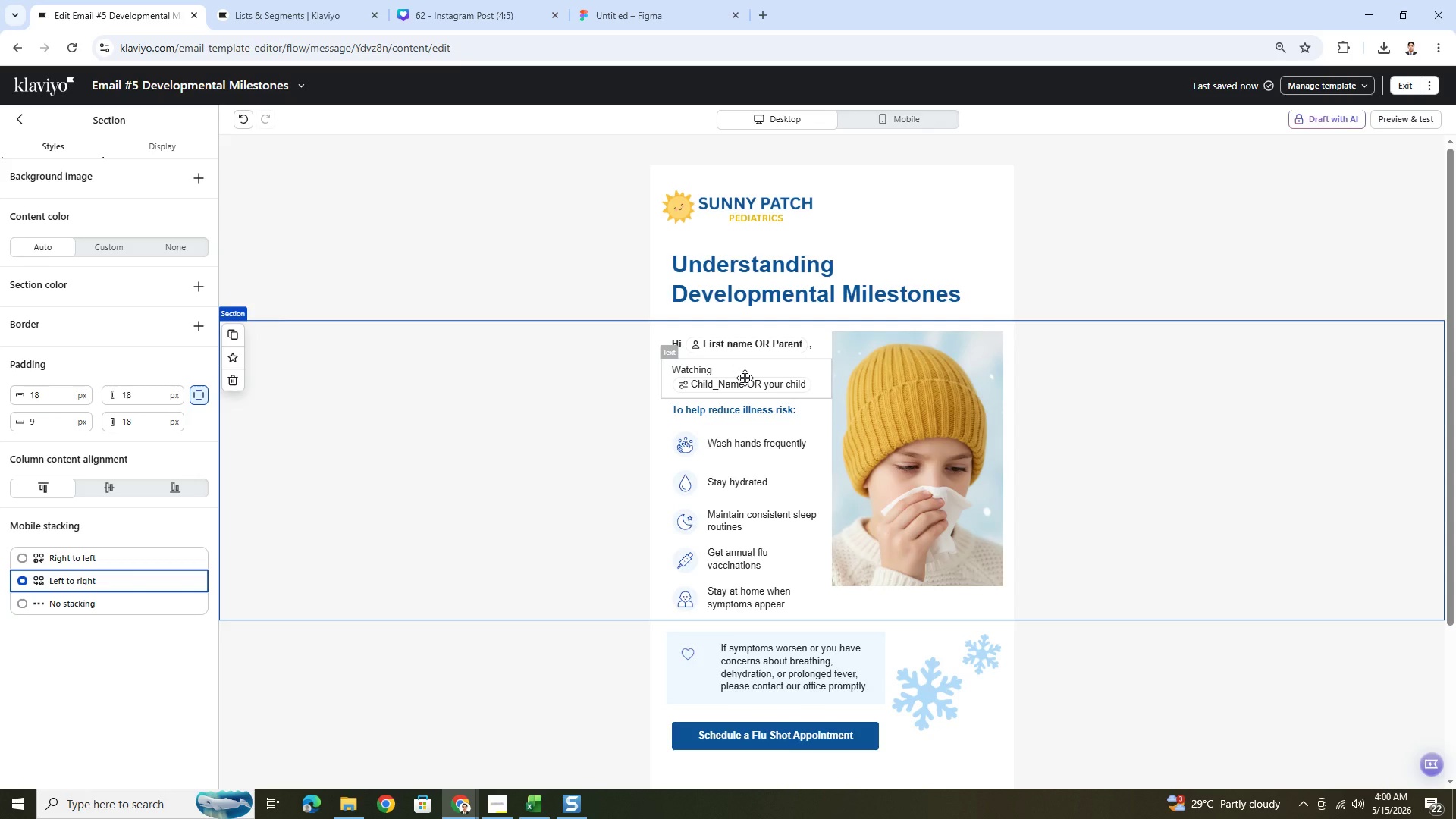 
double_click([745, 378])
 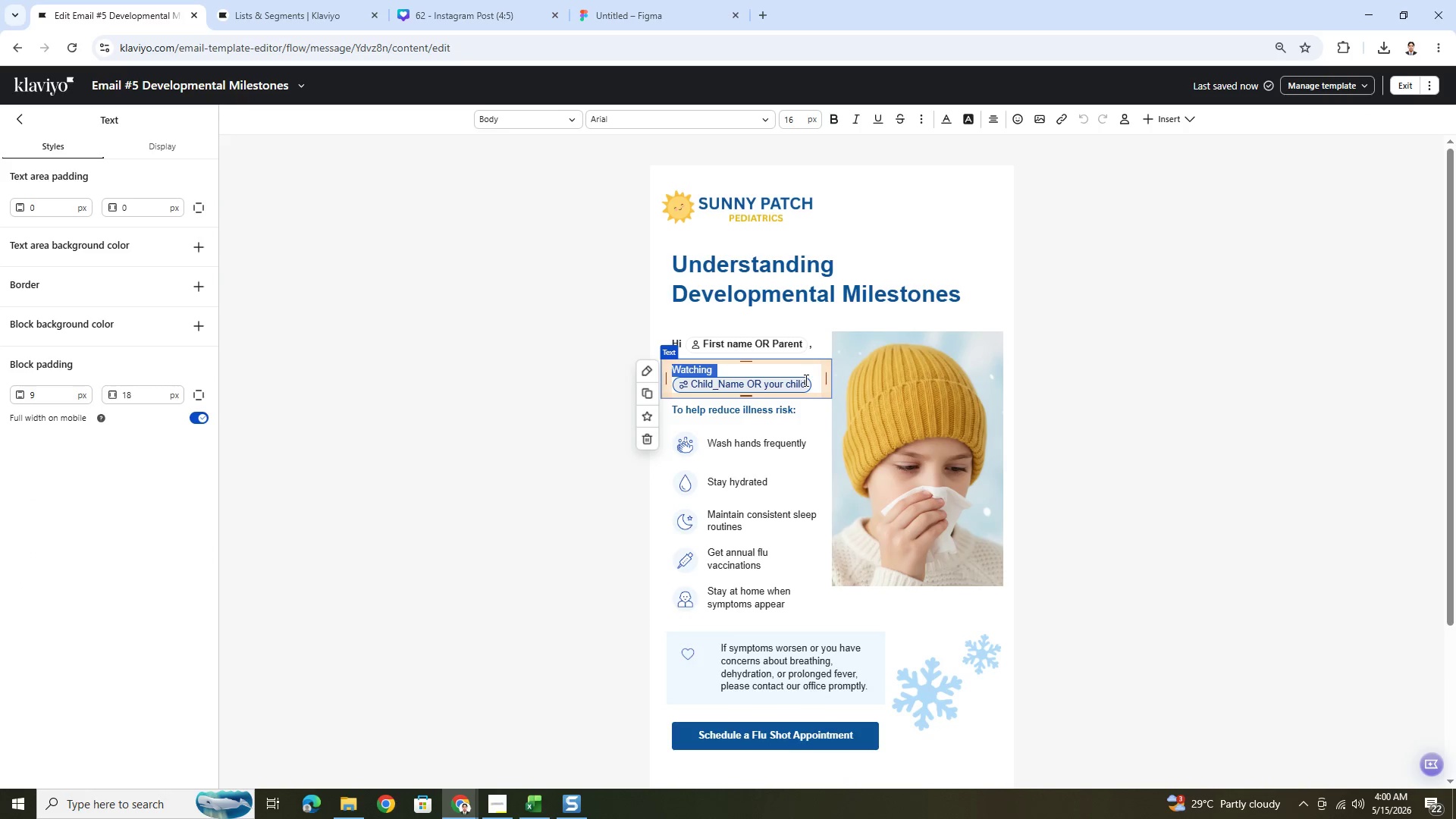 
left_click([812, 384])
 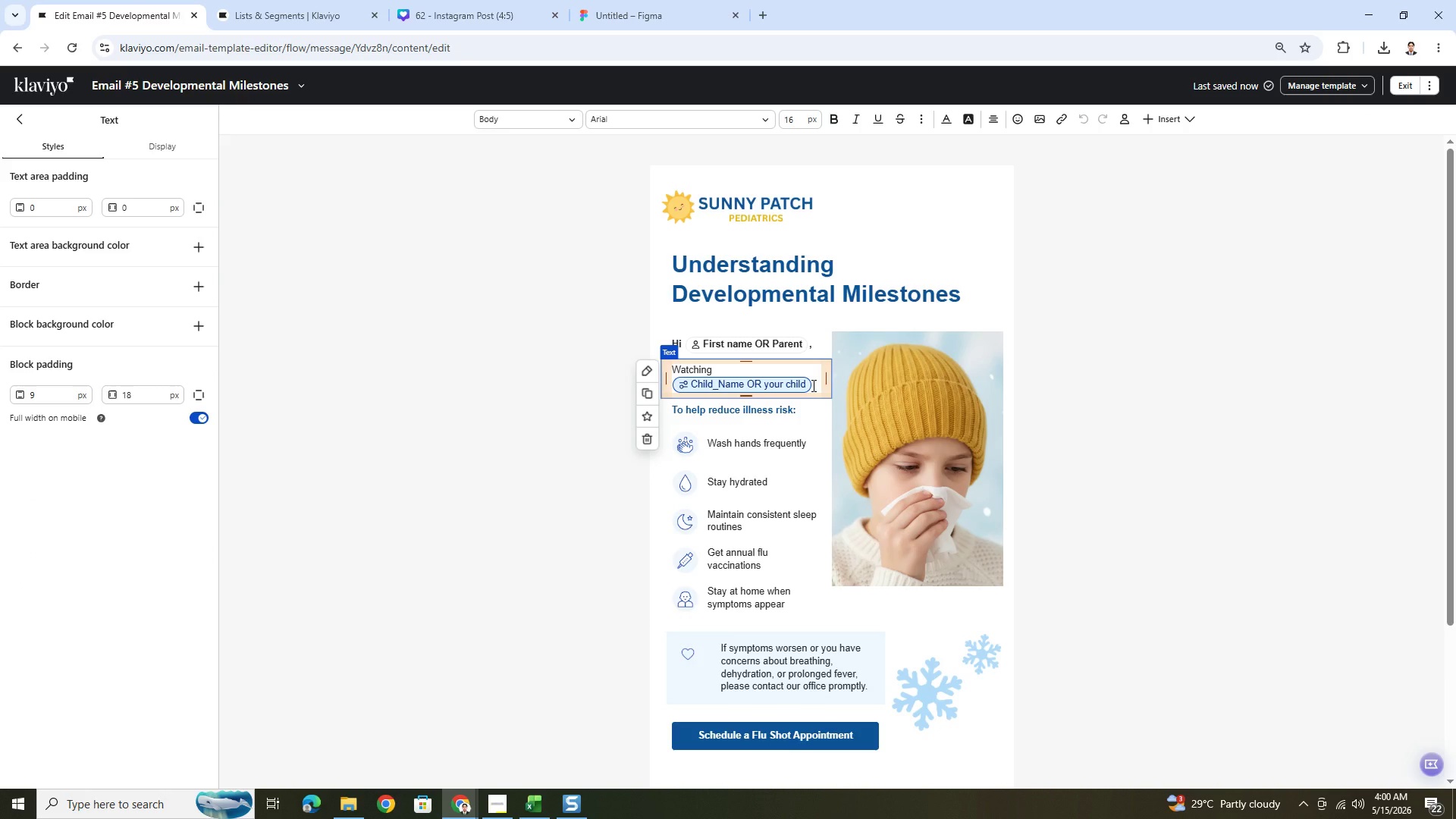 
key(ArrowDown)
 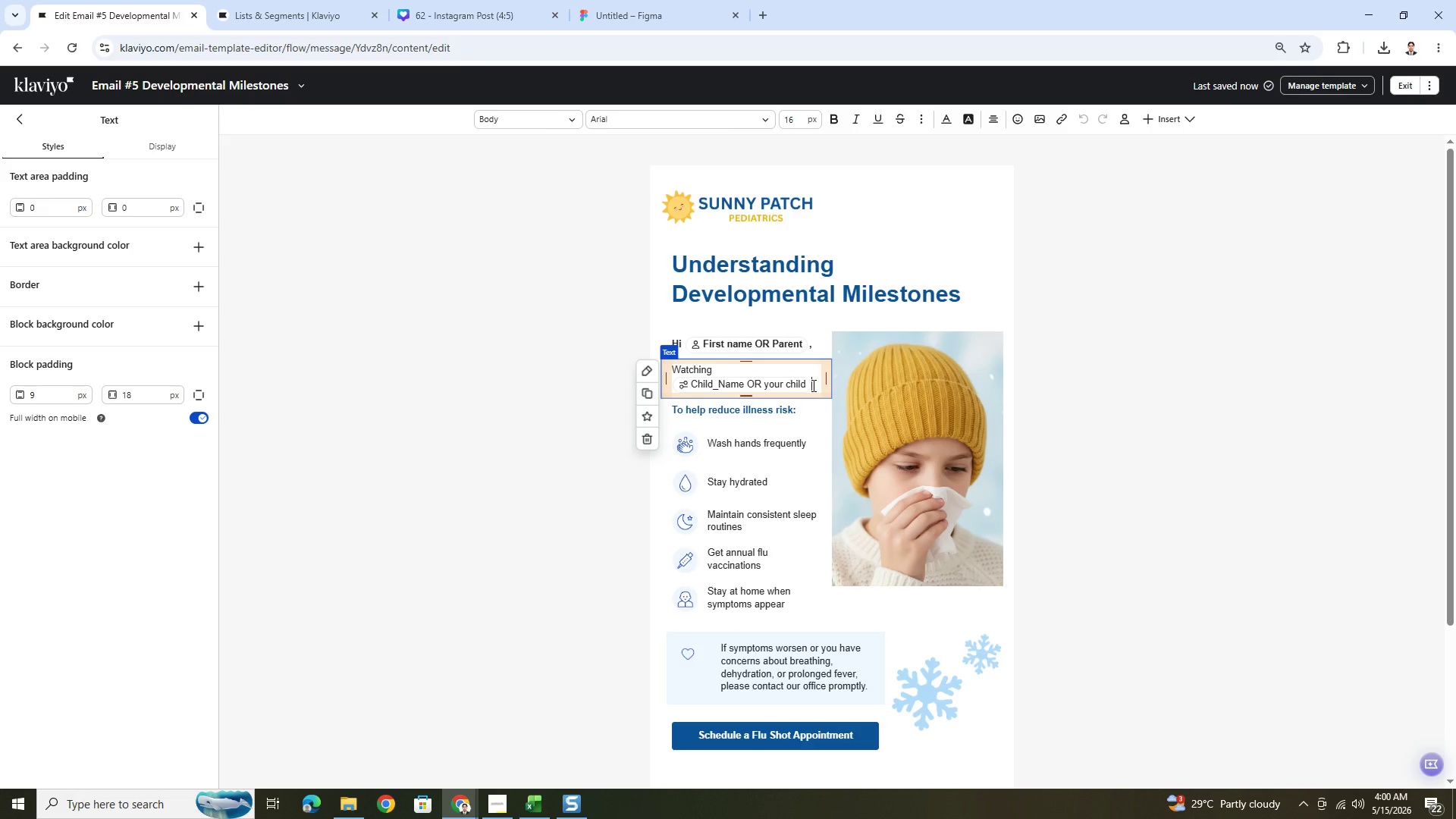 
key(ArrowDown)
 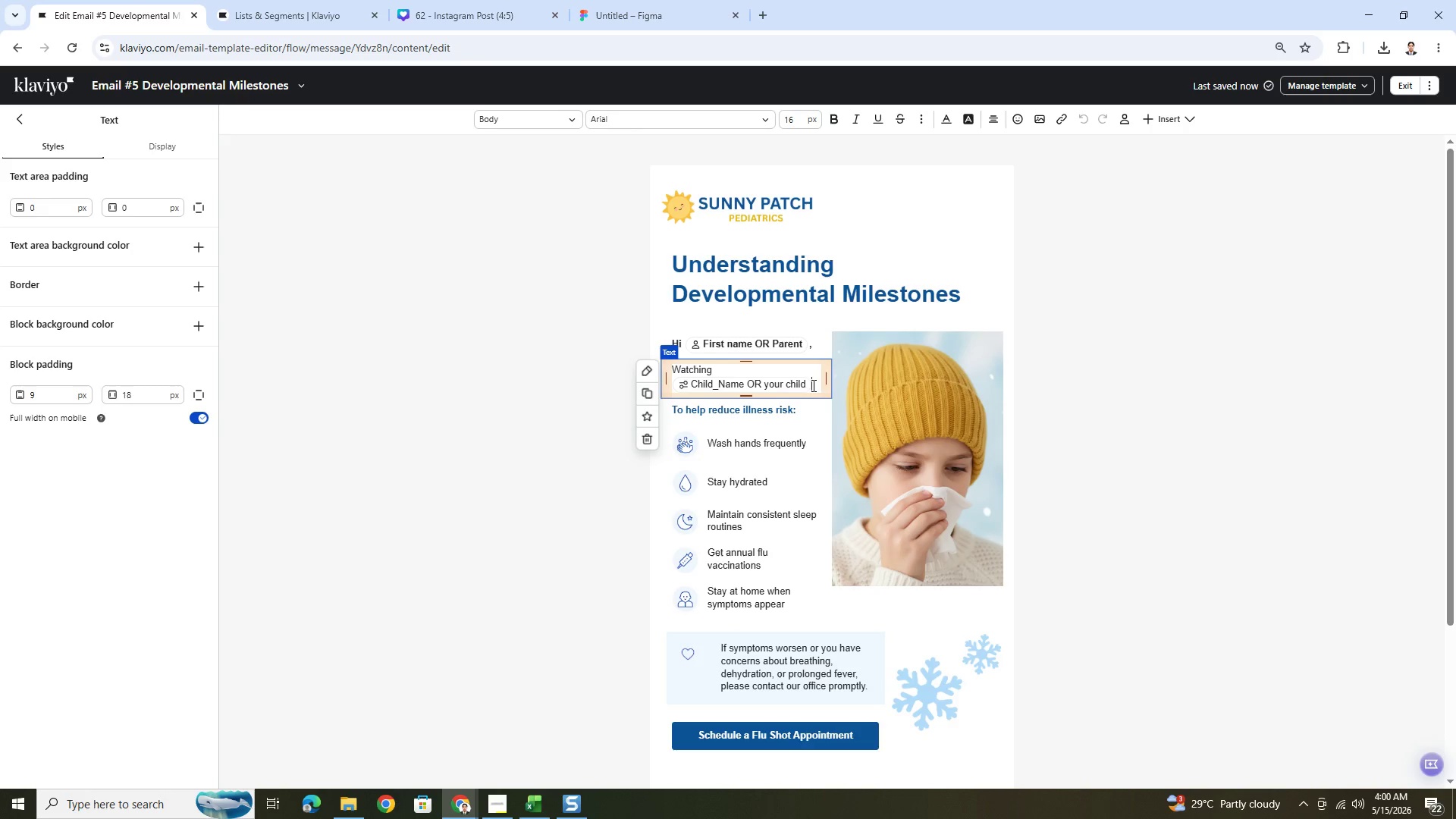 
type( grow amd)
key(Backspace)
key(Backspace)
type(nd develop)
 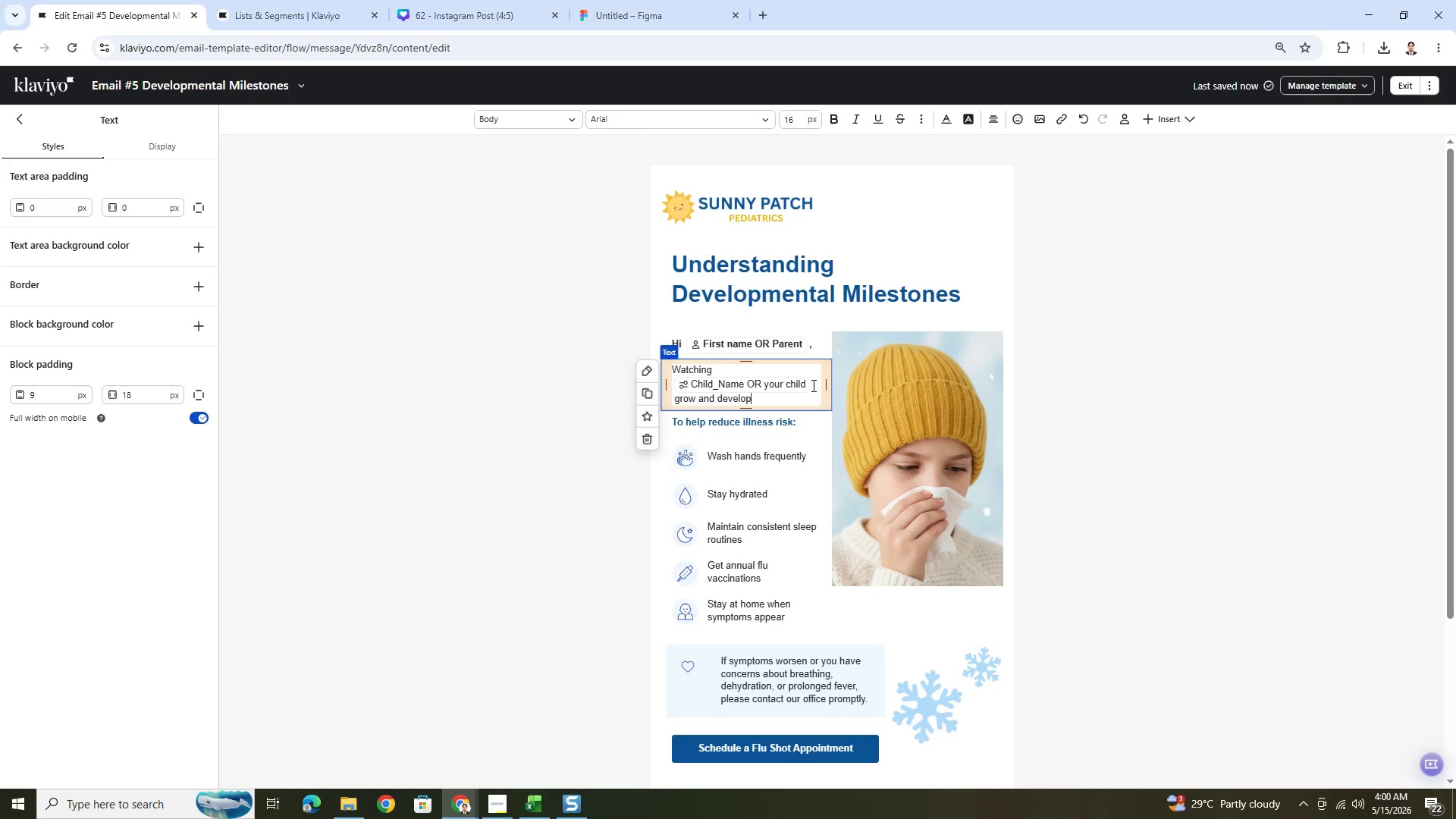 
wait(11.38)
 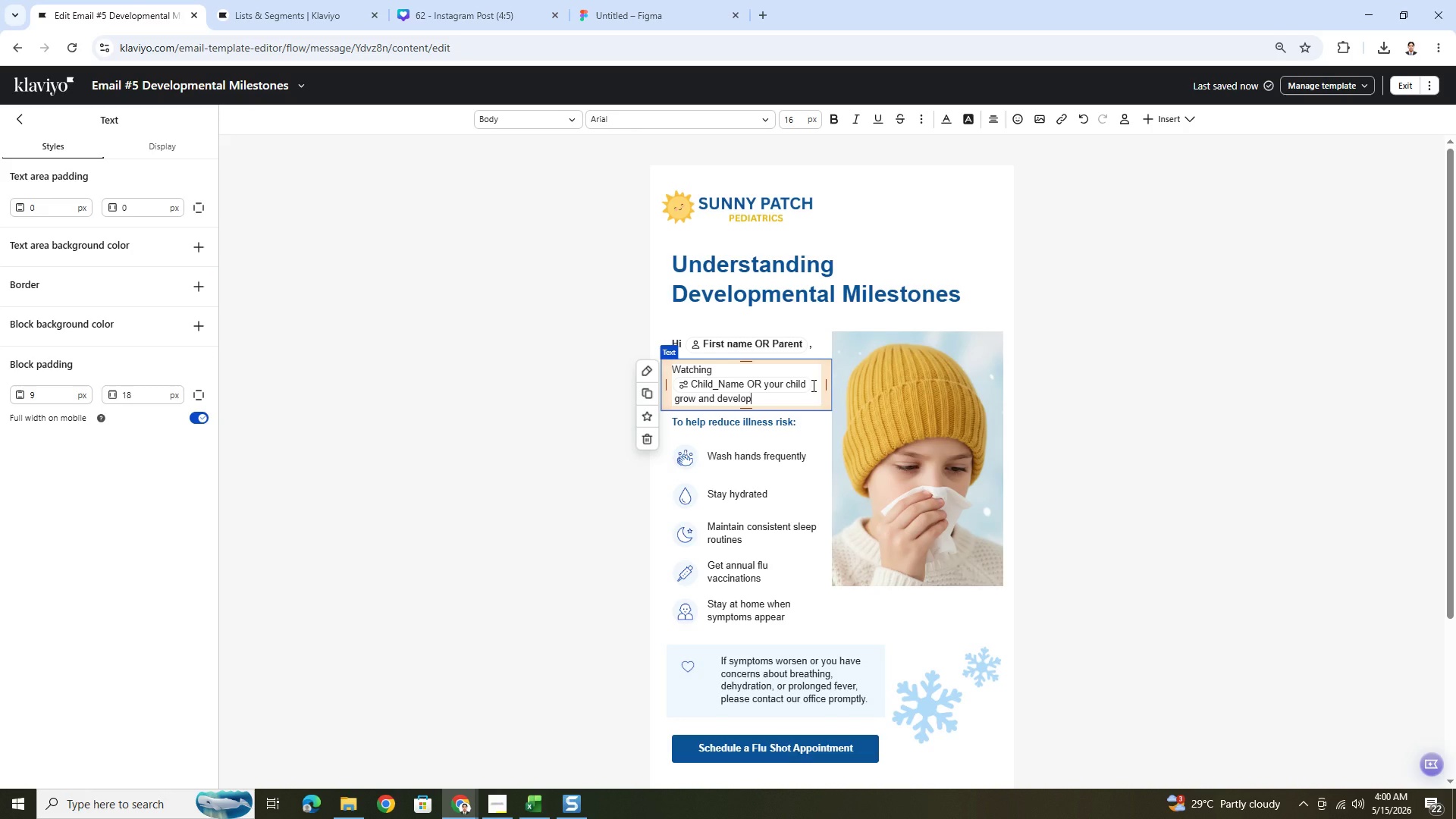 
type( is one of the most rewarding parts of parenting.)
 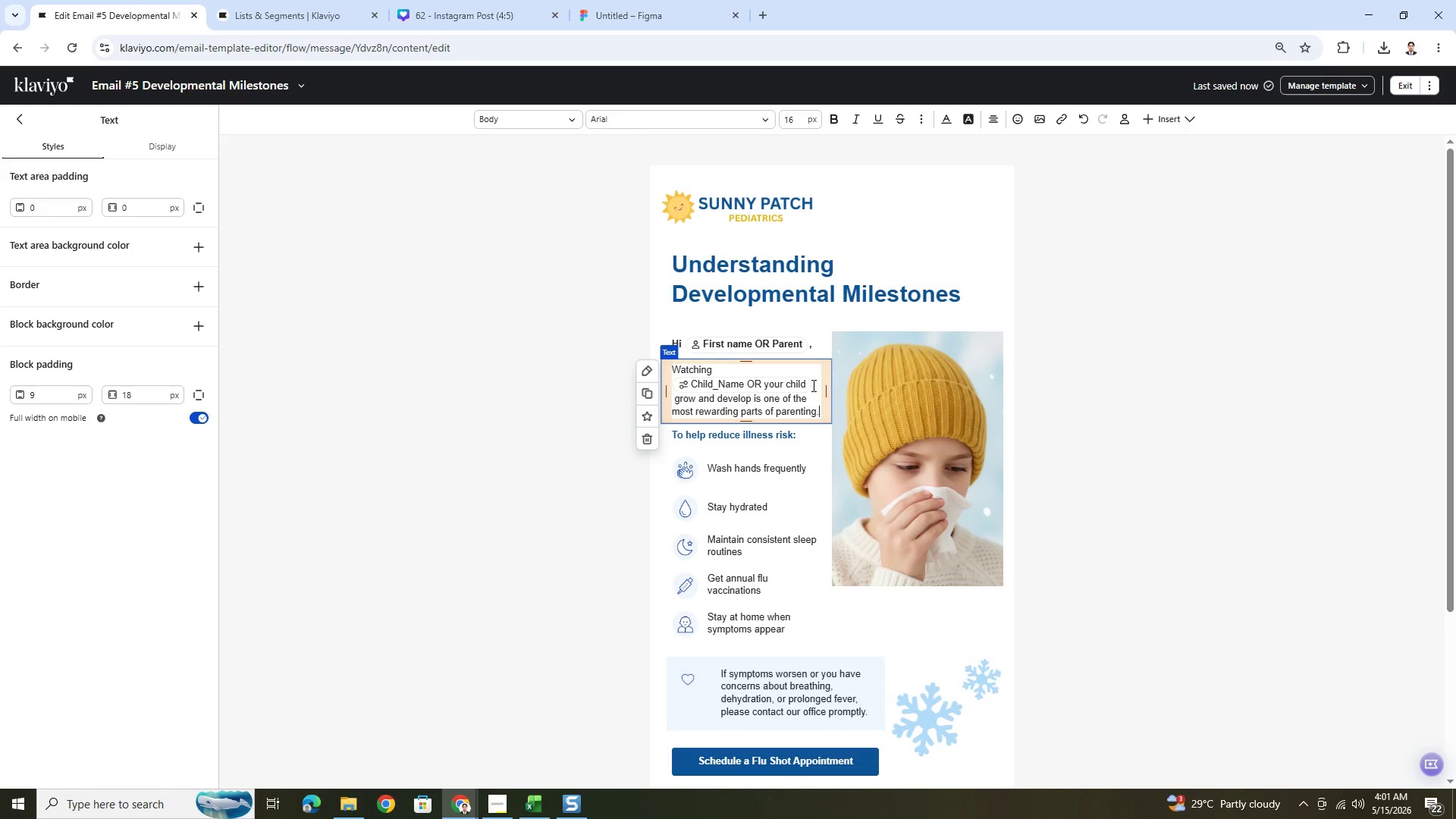 
wait(8.36)
 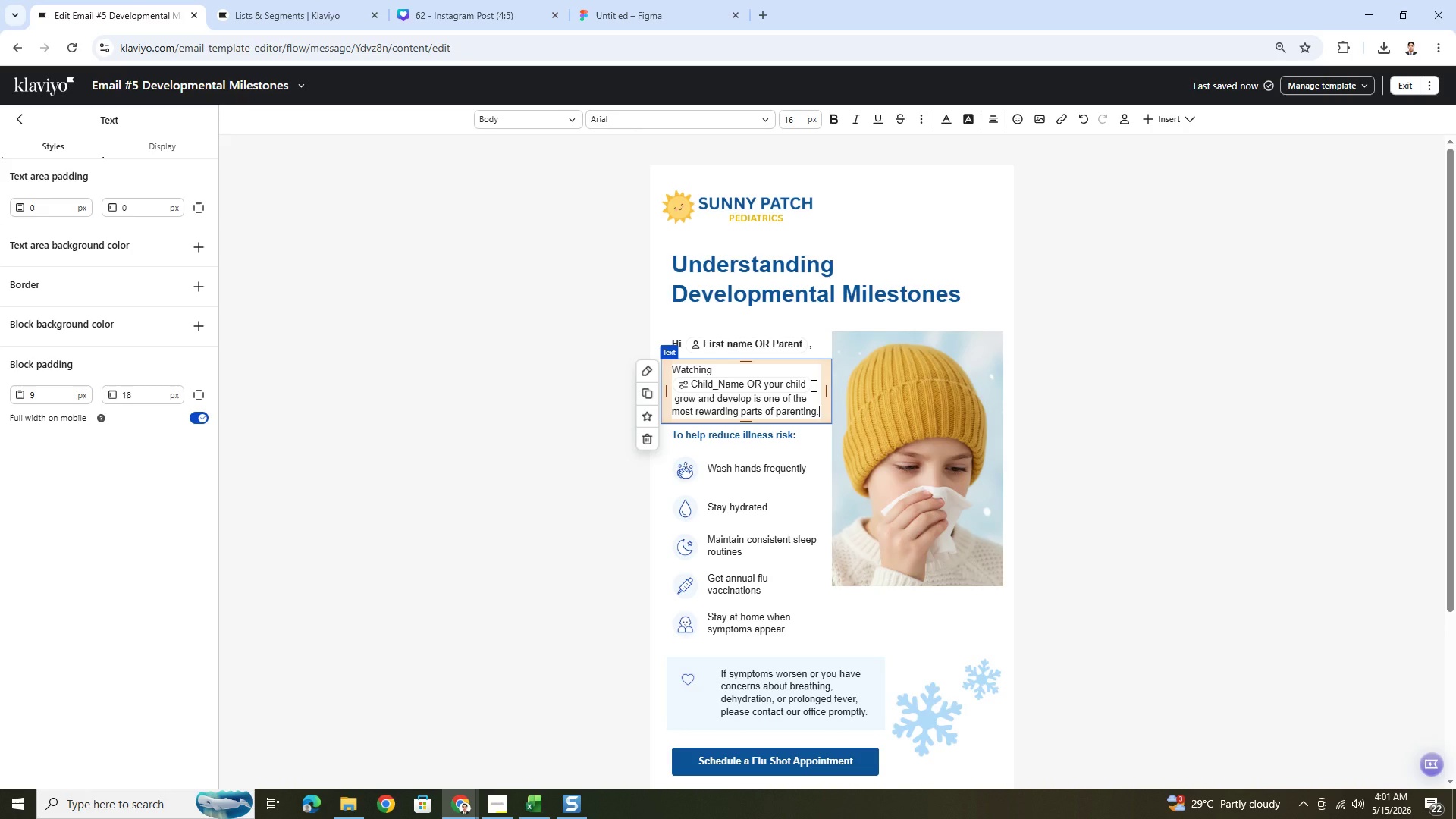 
double_click([1194, 435])
 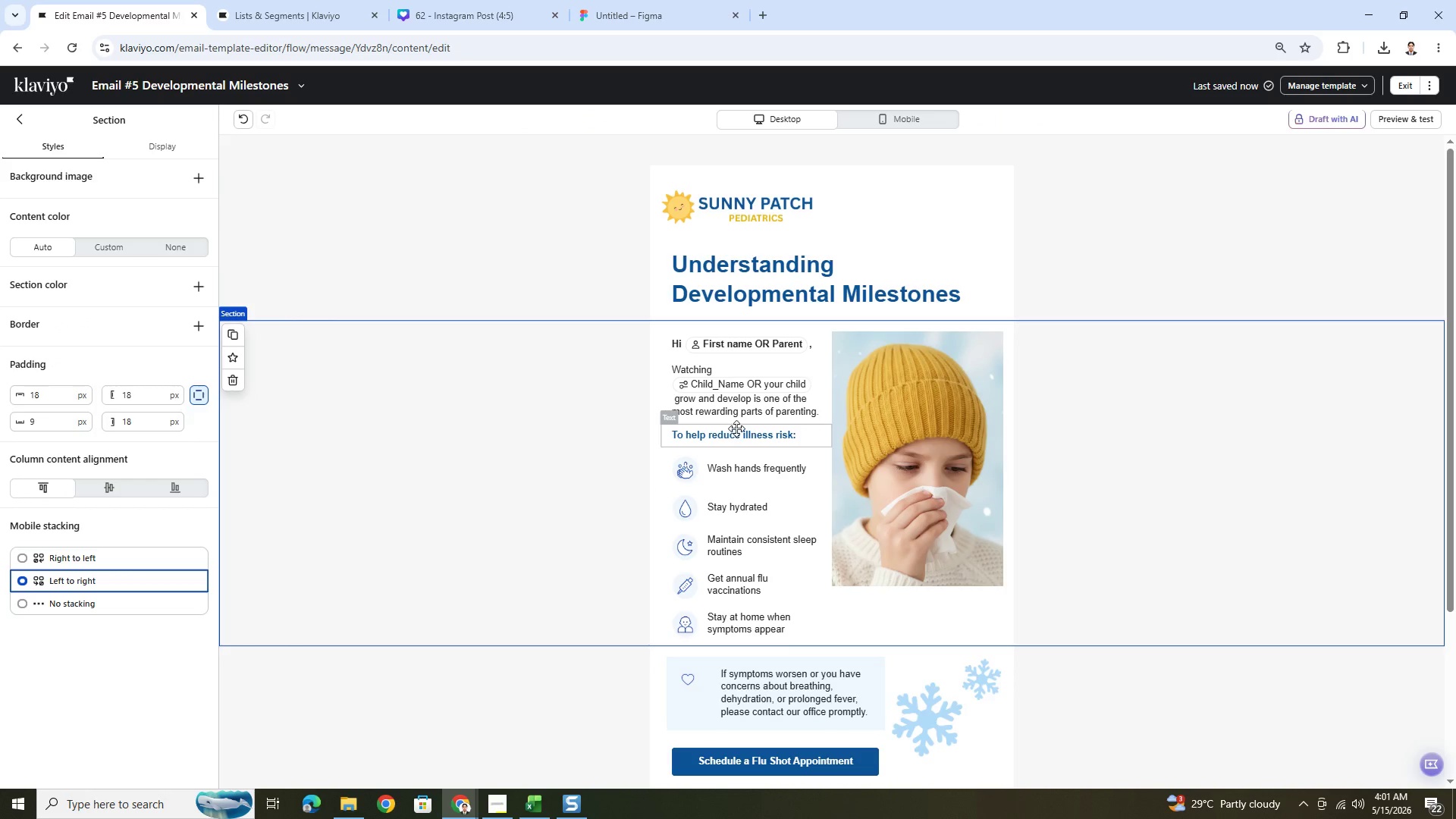 
wait(5.64)
 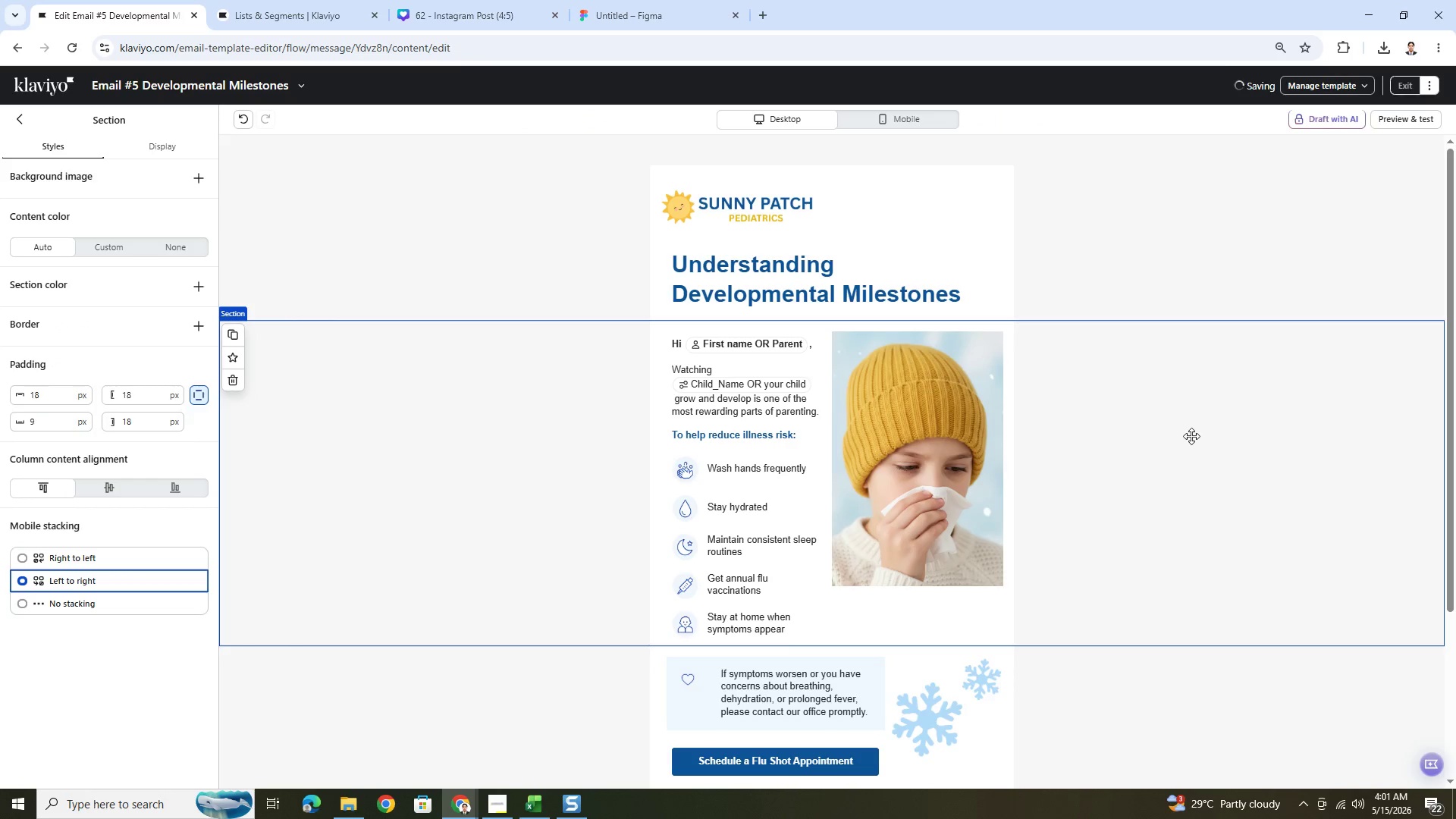 
left_click([782, 390])
 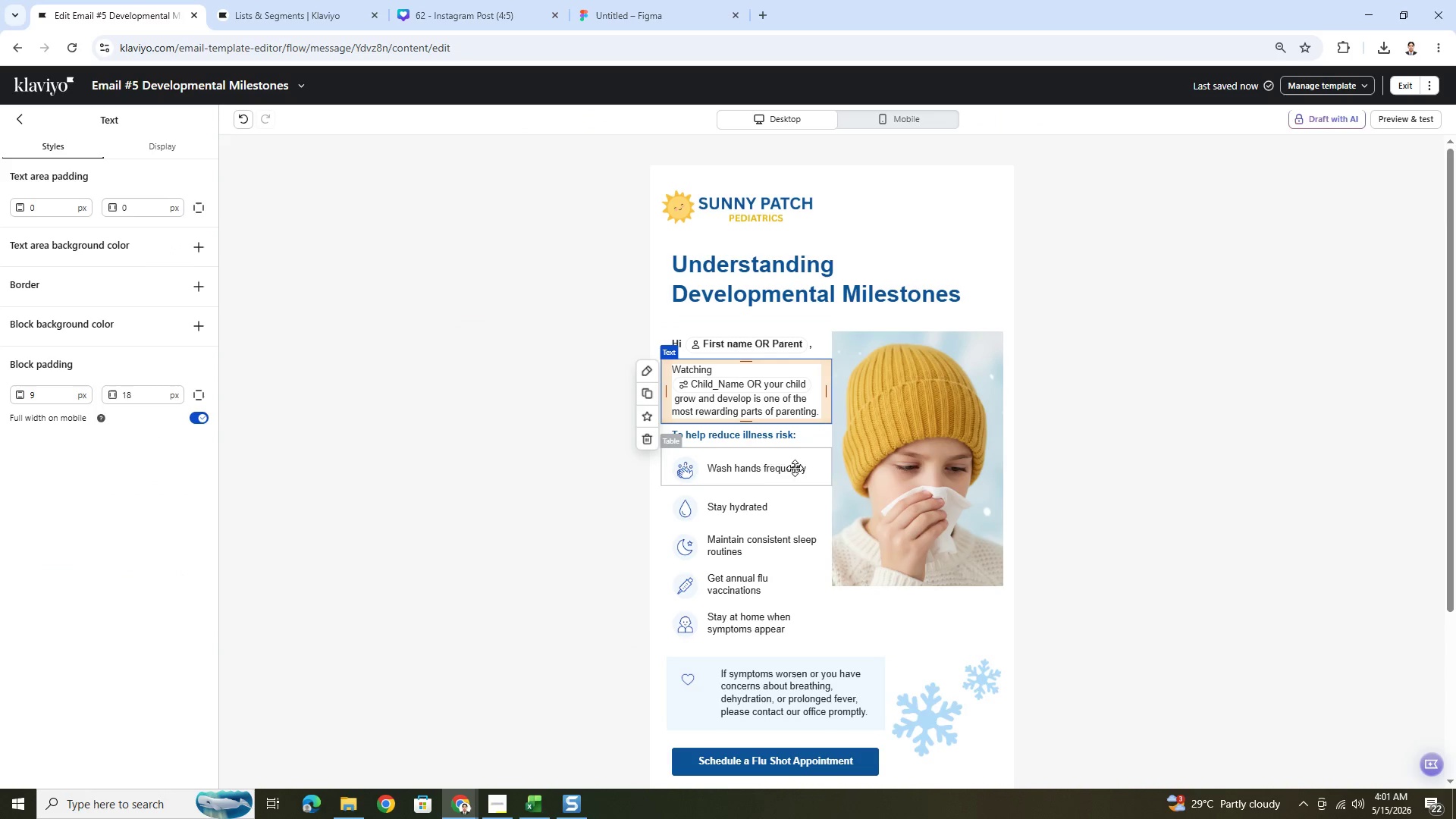 
left_click([743, 478])
 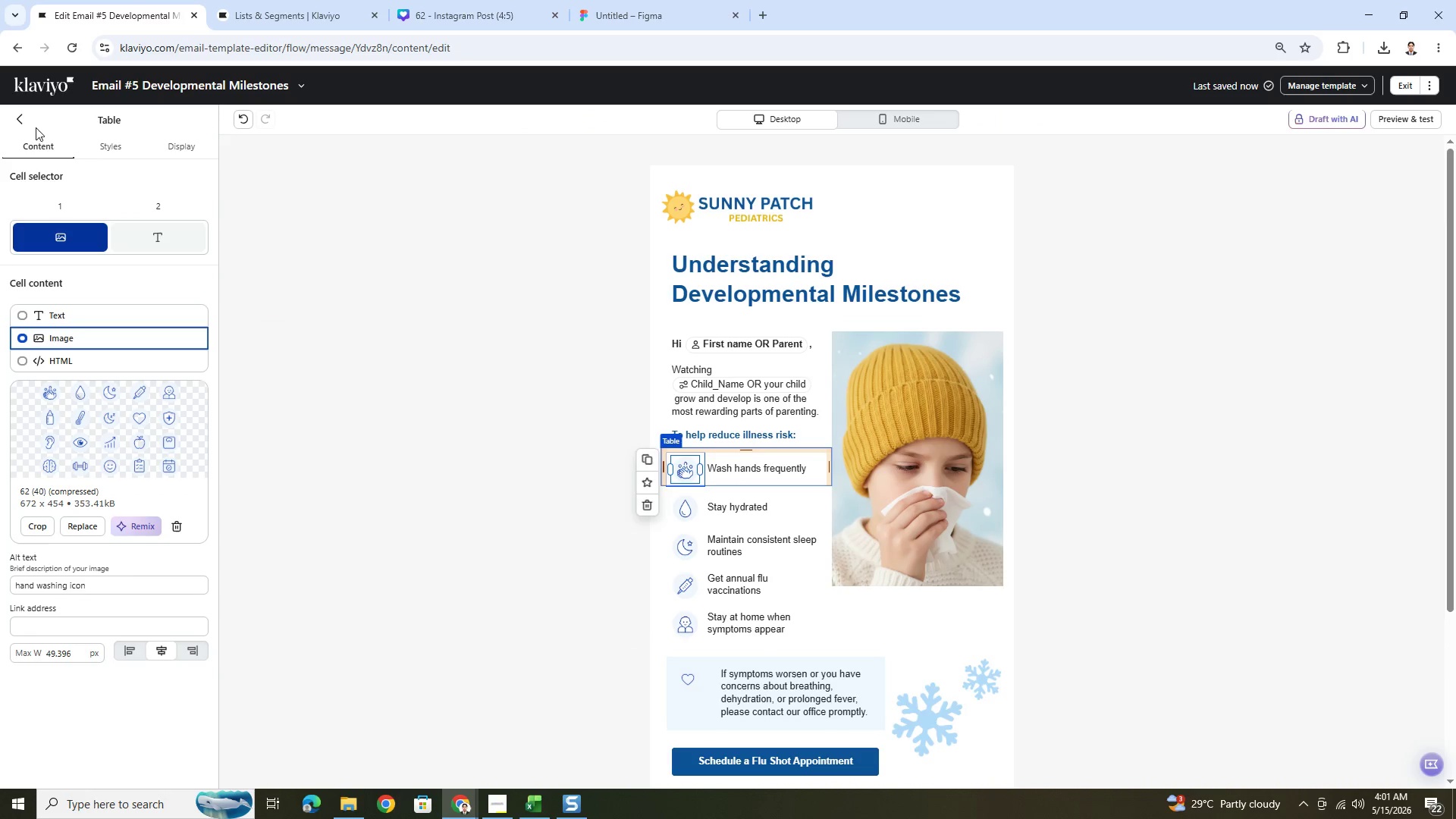 
left_click([24, 121])
 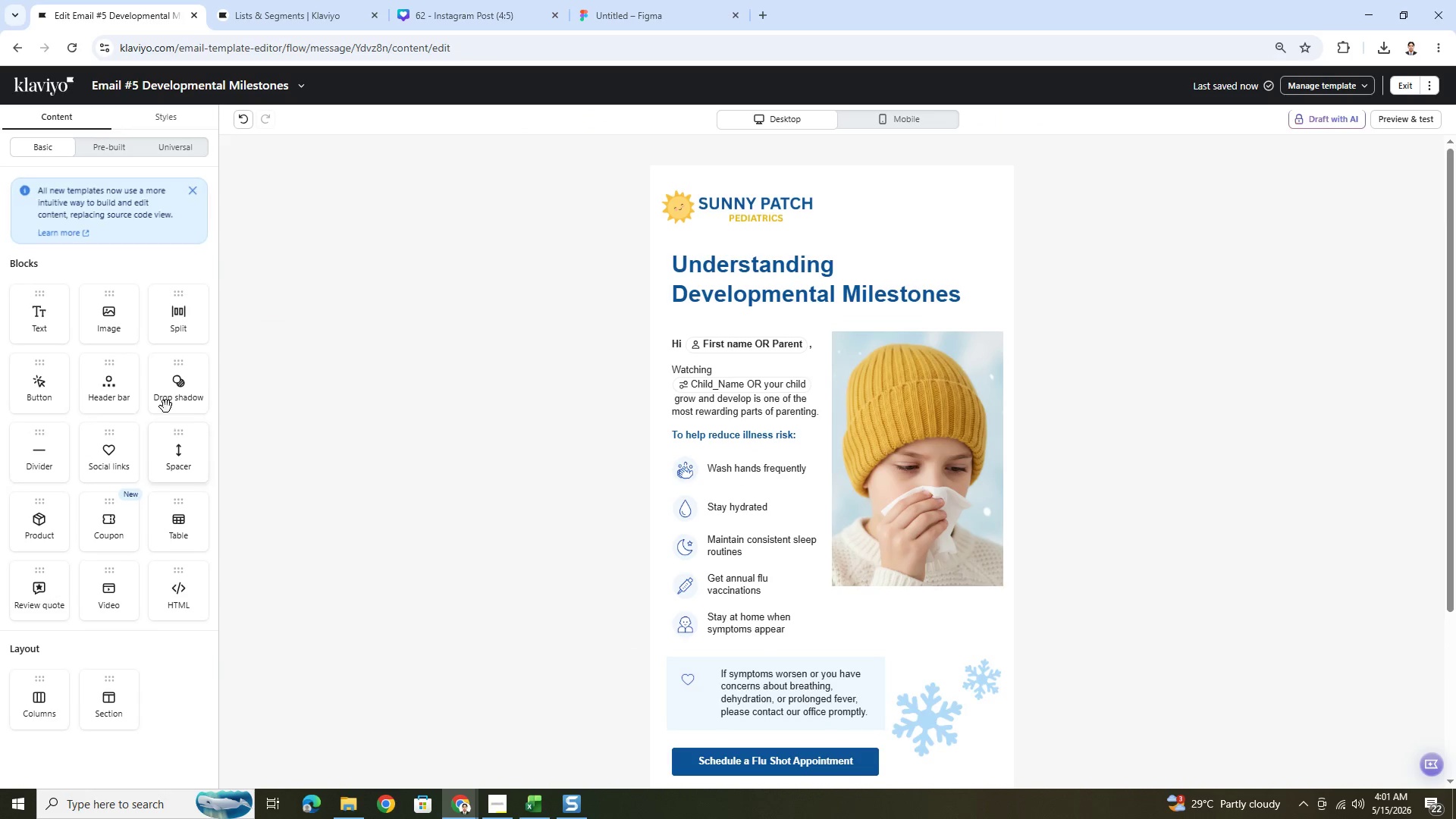 
left_click_drag(start_coordinate=[180, 461], to_coordinate=[730, 438])
 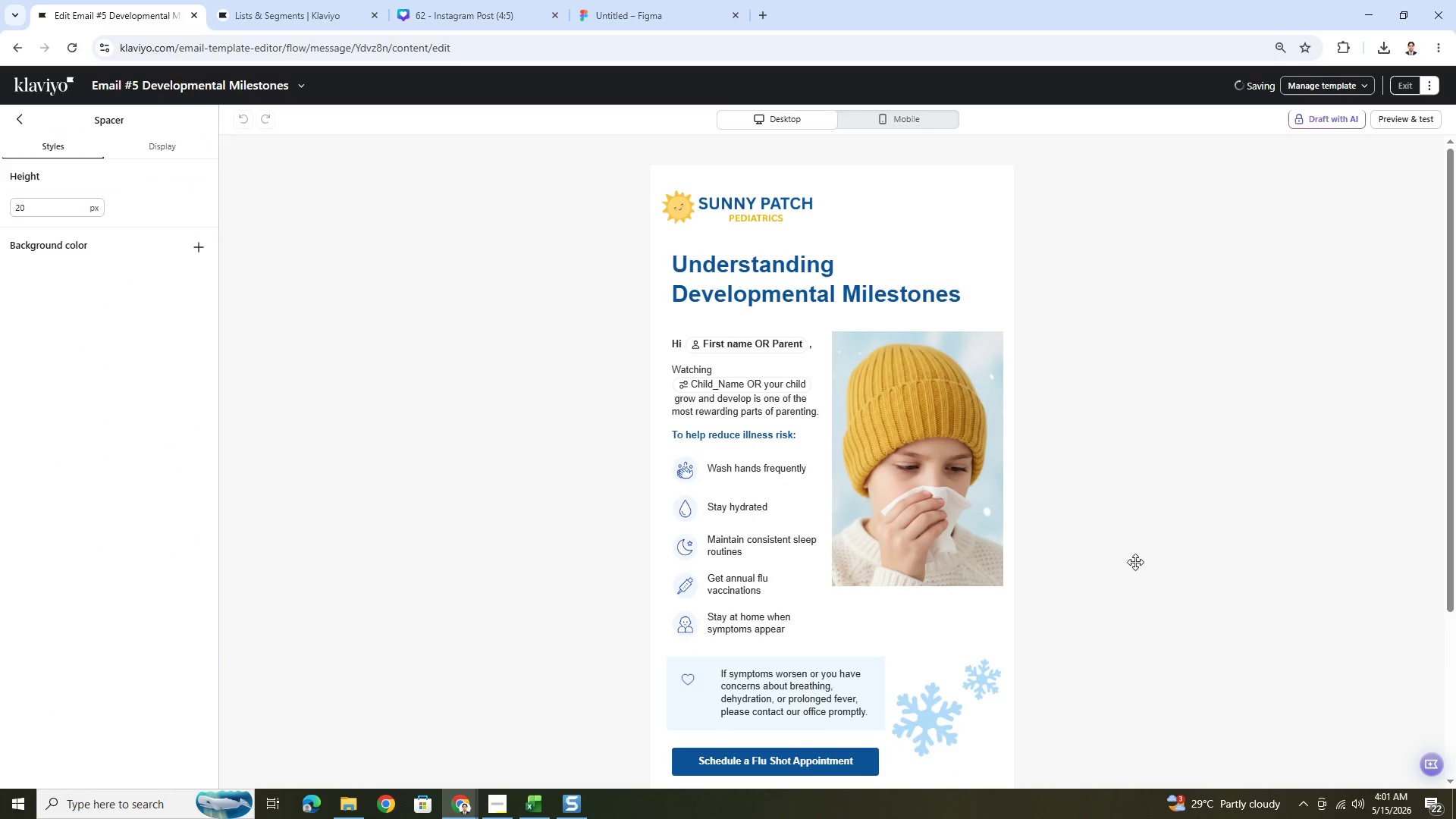 
left_click([1183, 566])
 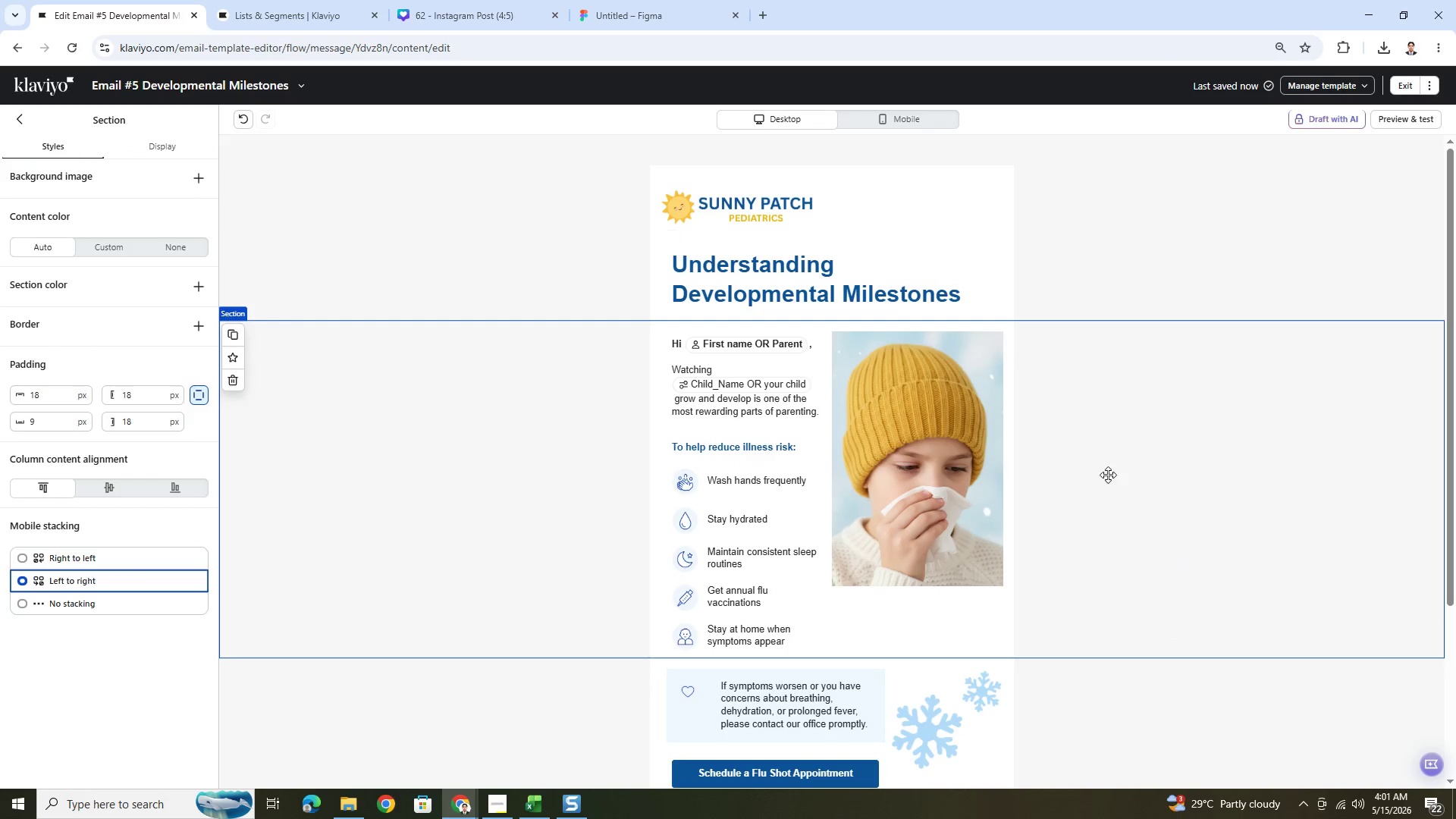 
double_click([771, 480])
 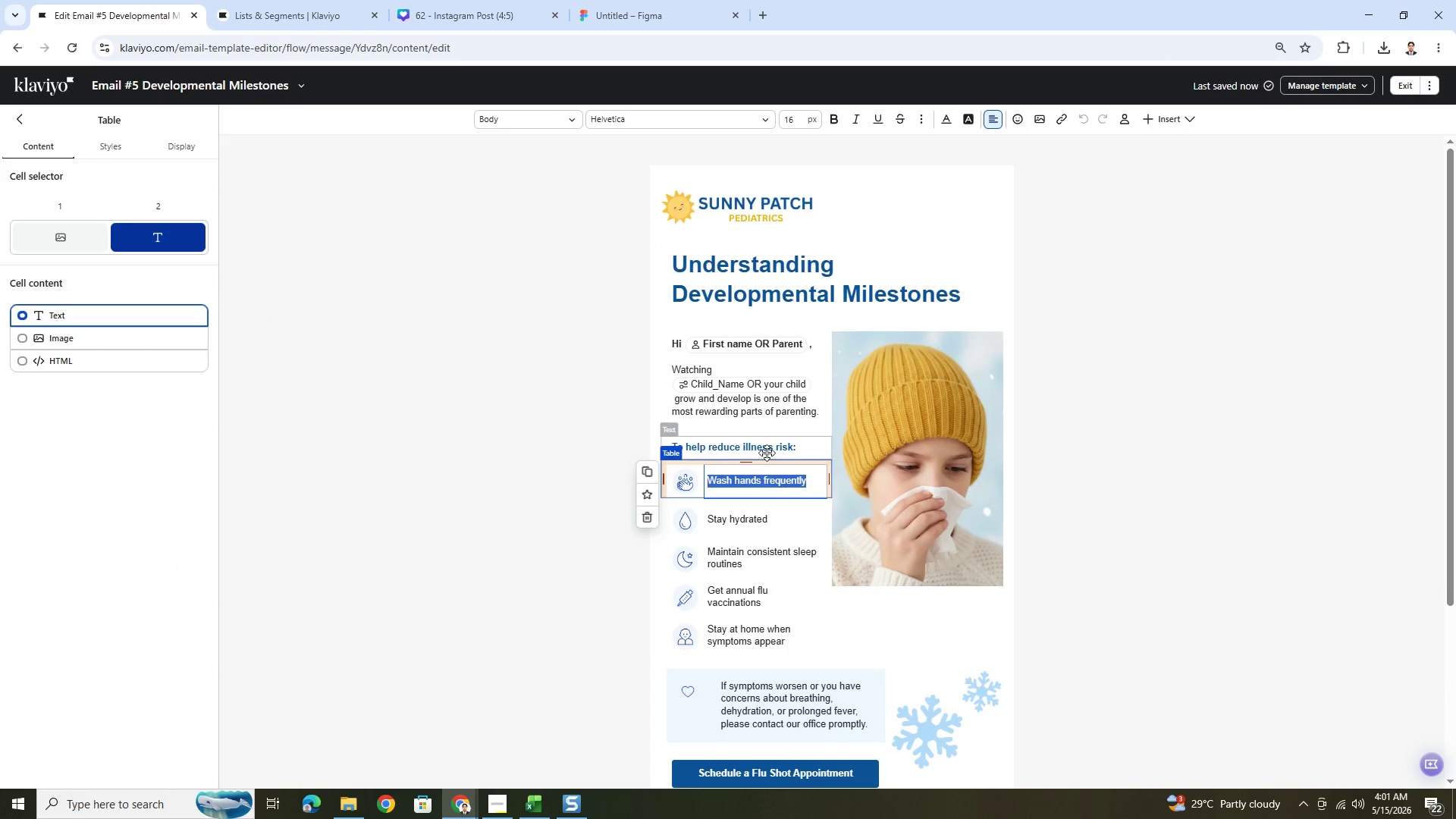 
double_click([767, 450])
 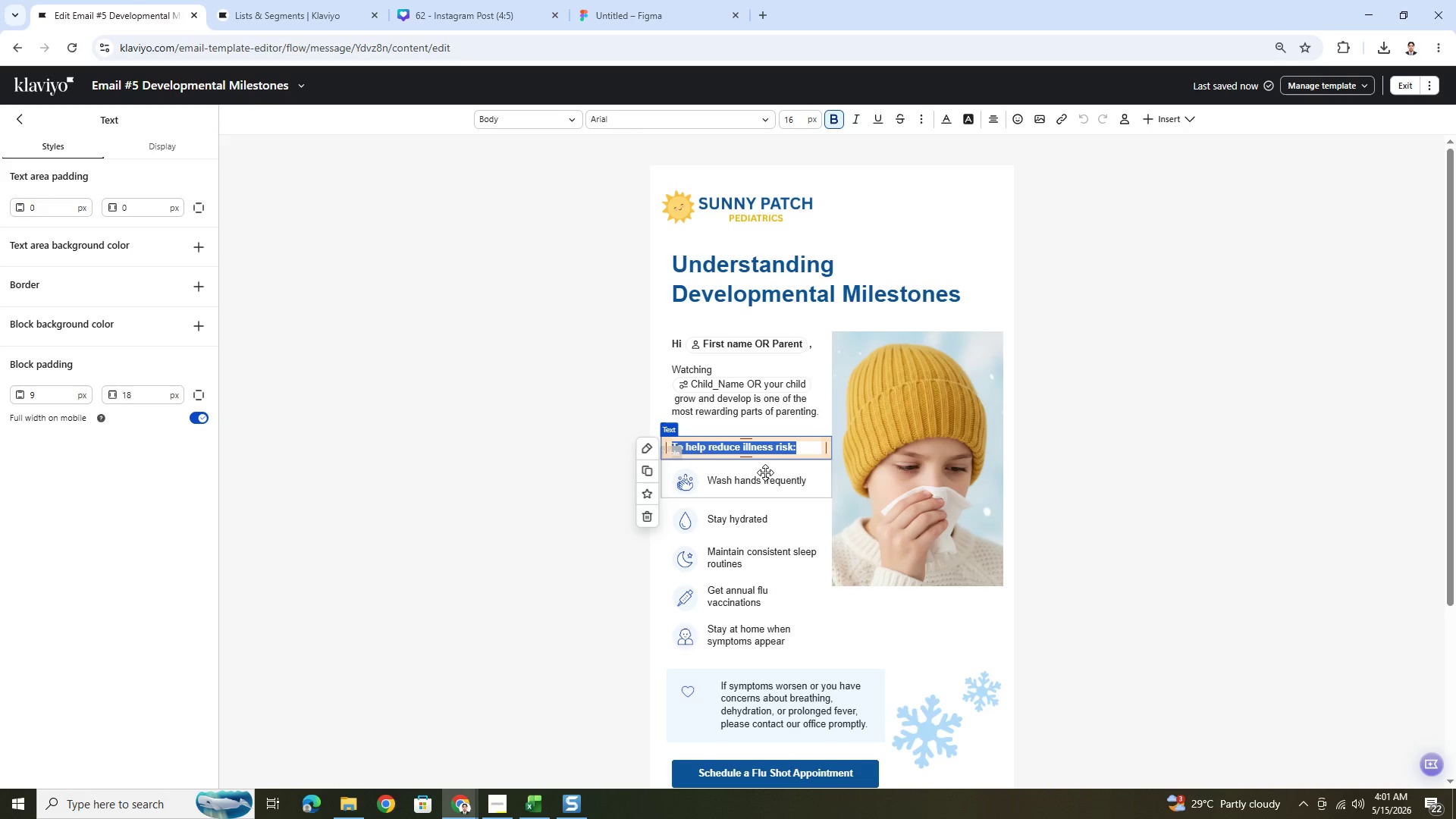 
wait(25.62)
 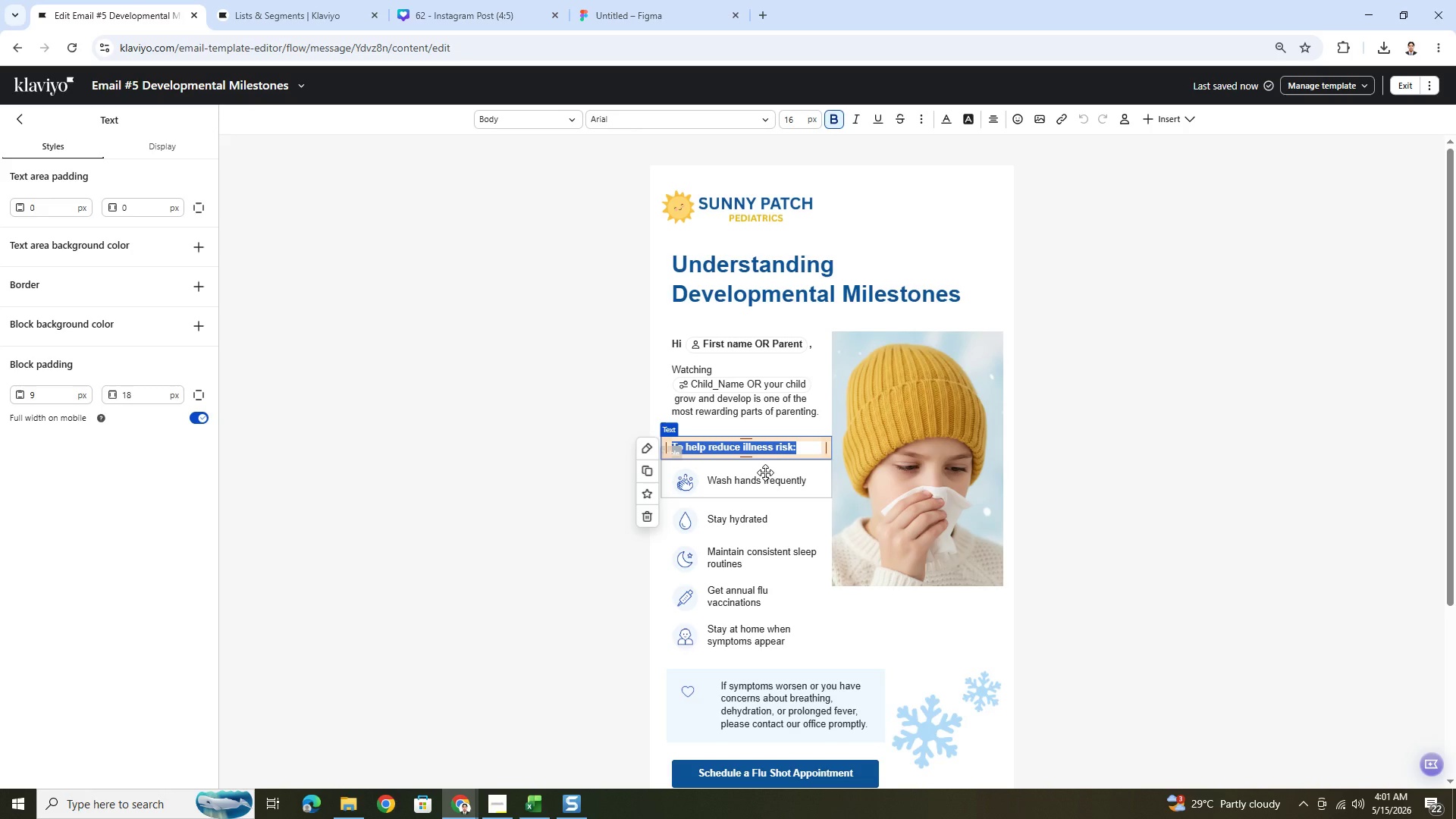 
type(Key areas of development)
 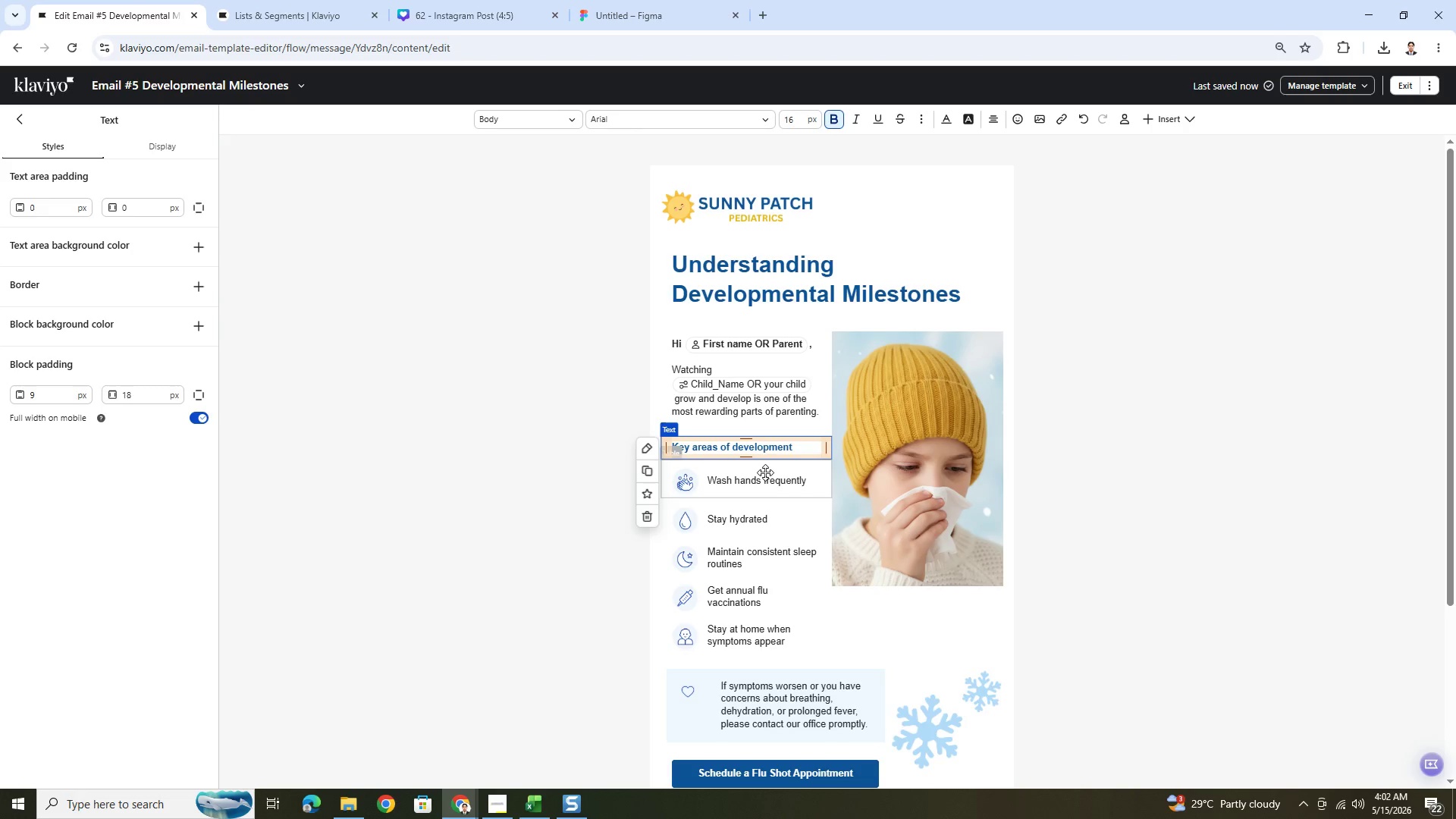 
type( includes)
 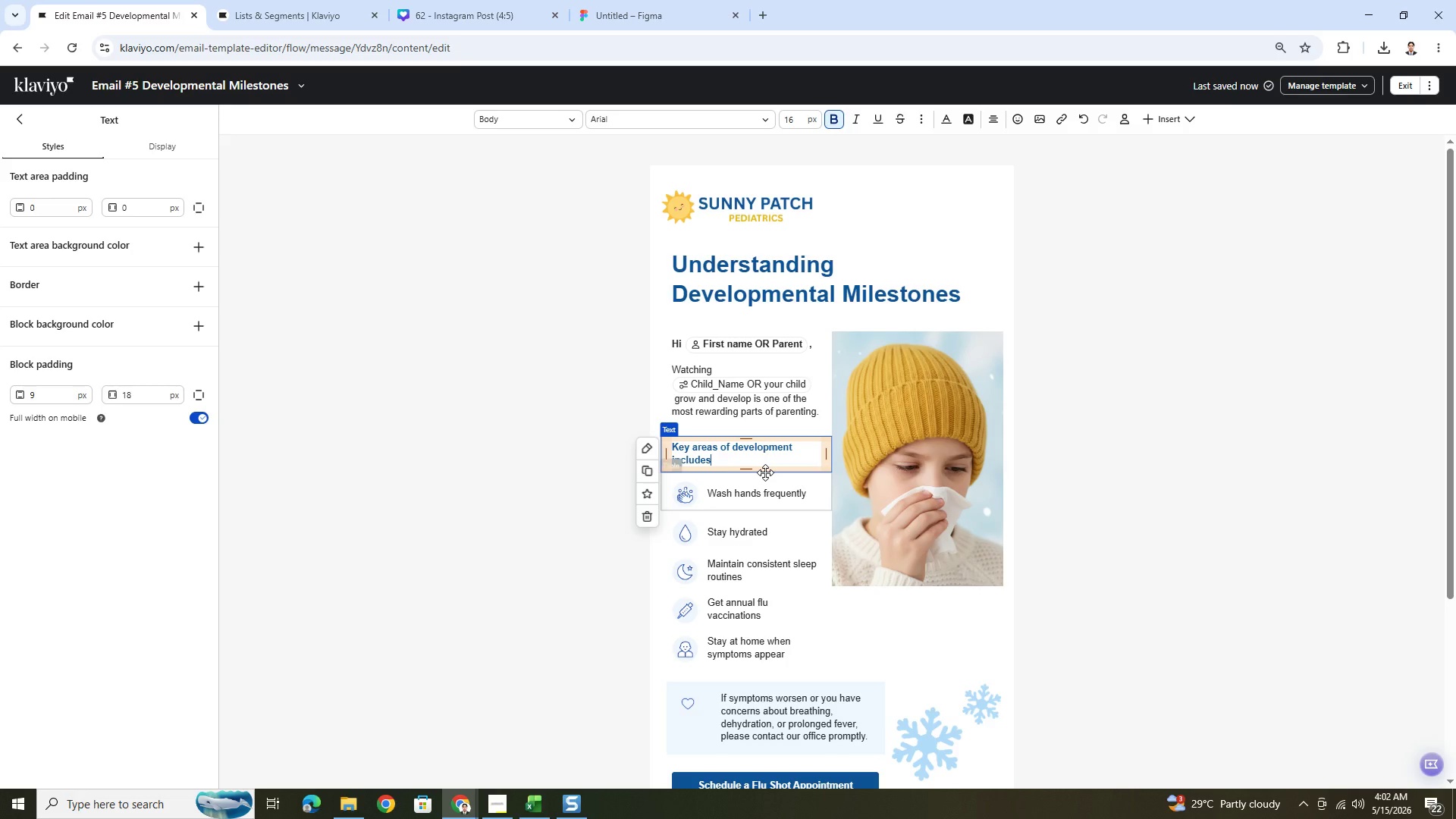 
key(Shift+Semicolon)
 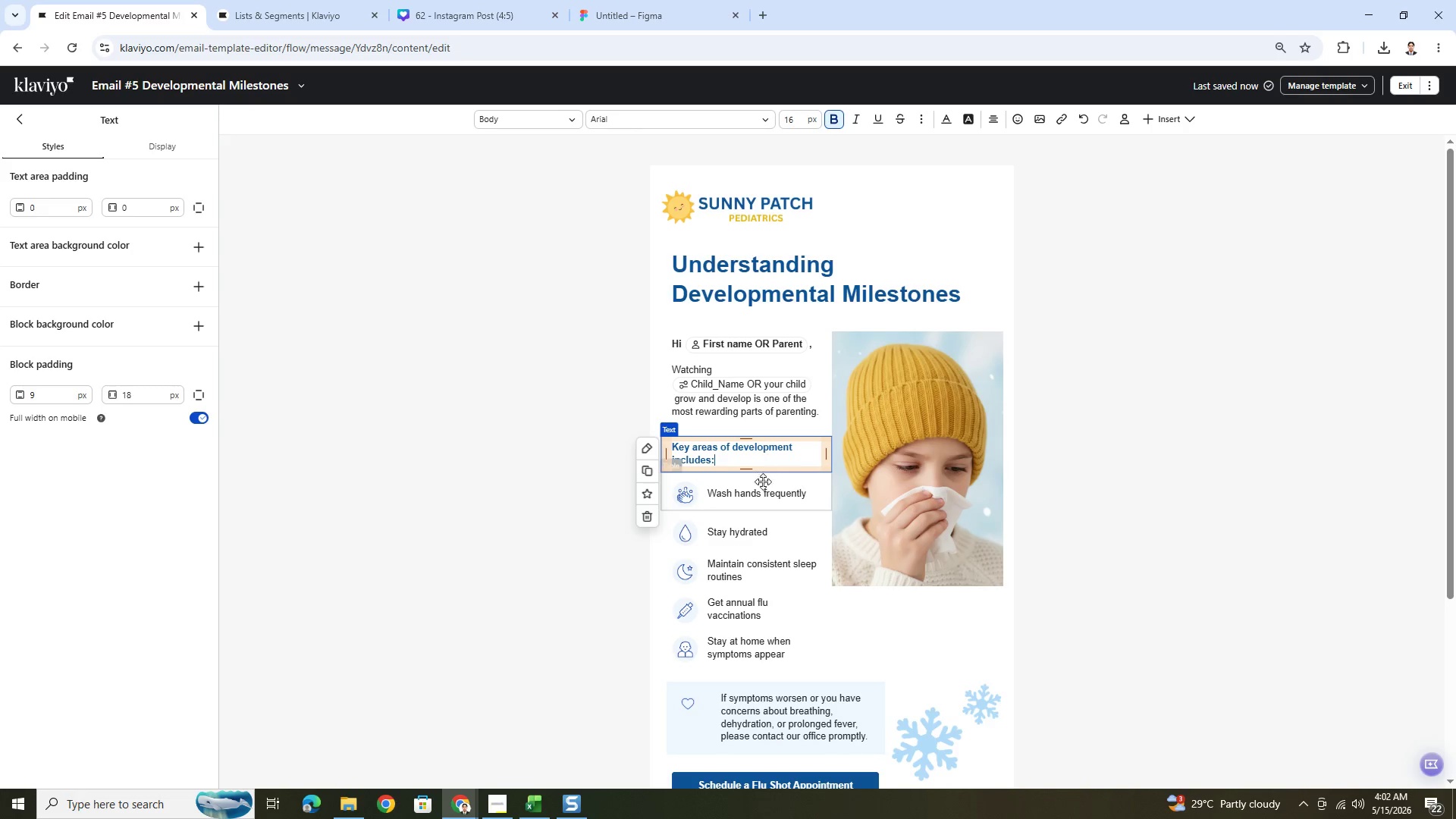 
left_click([762, 491])
 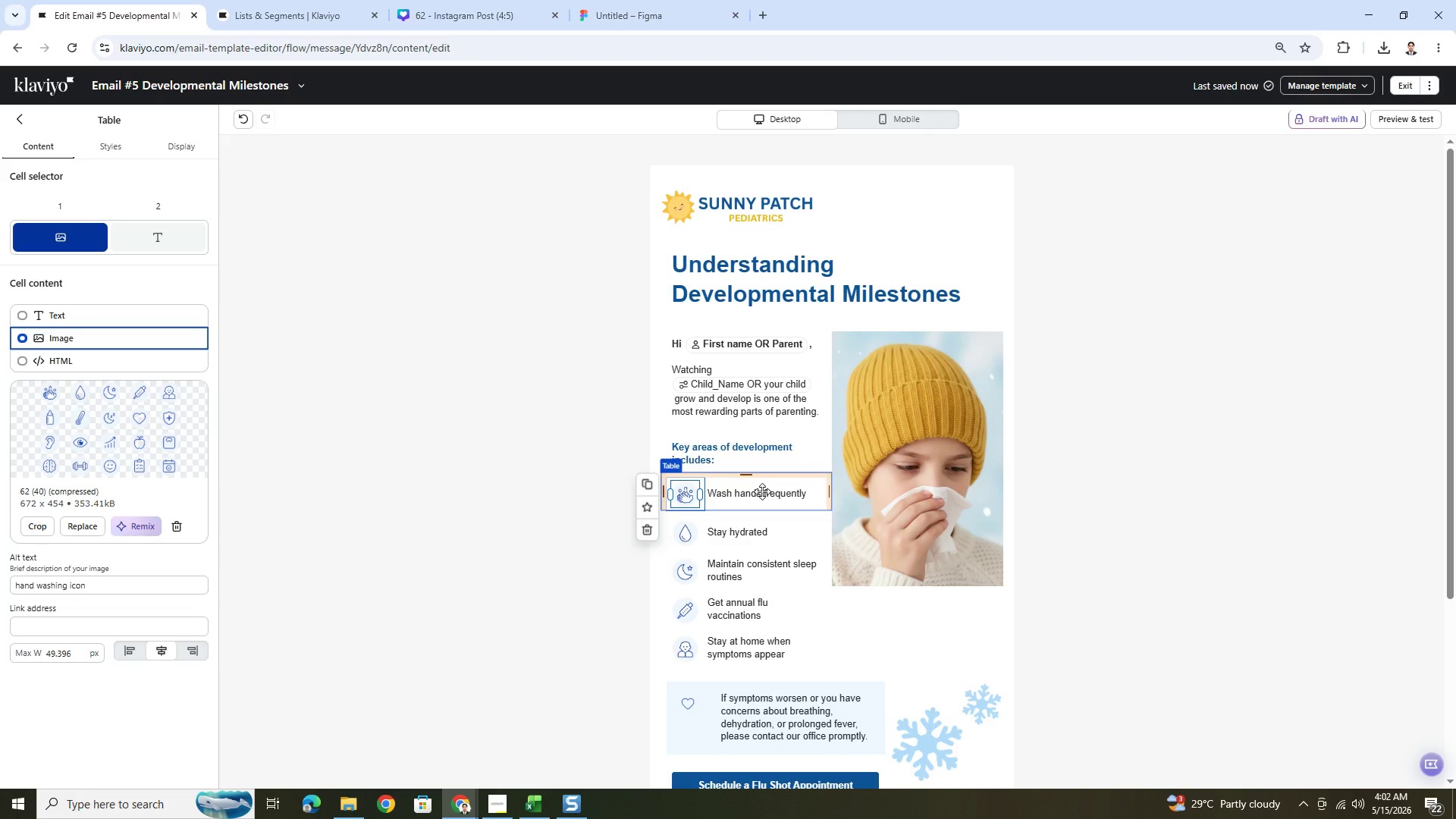 
wait(19.98)
 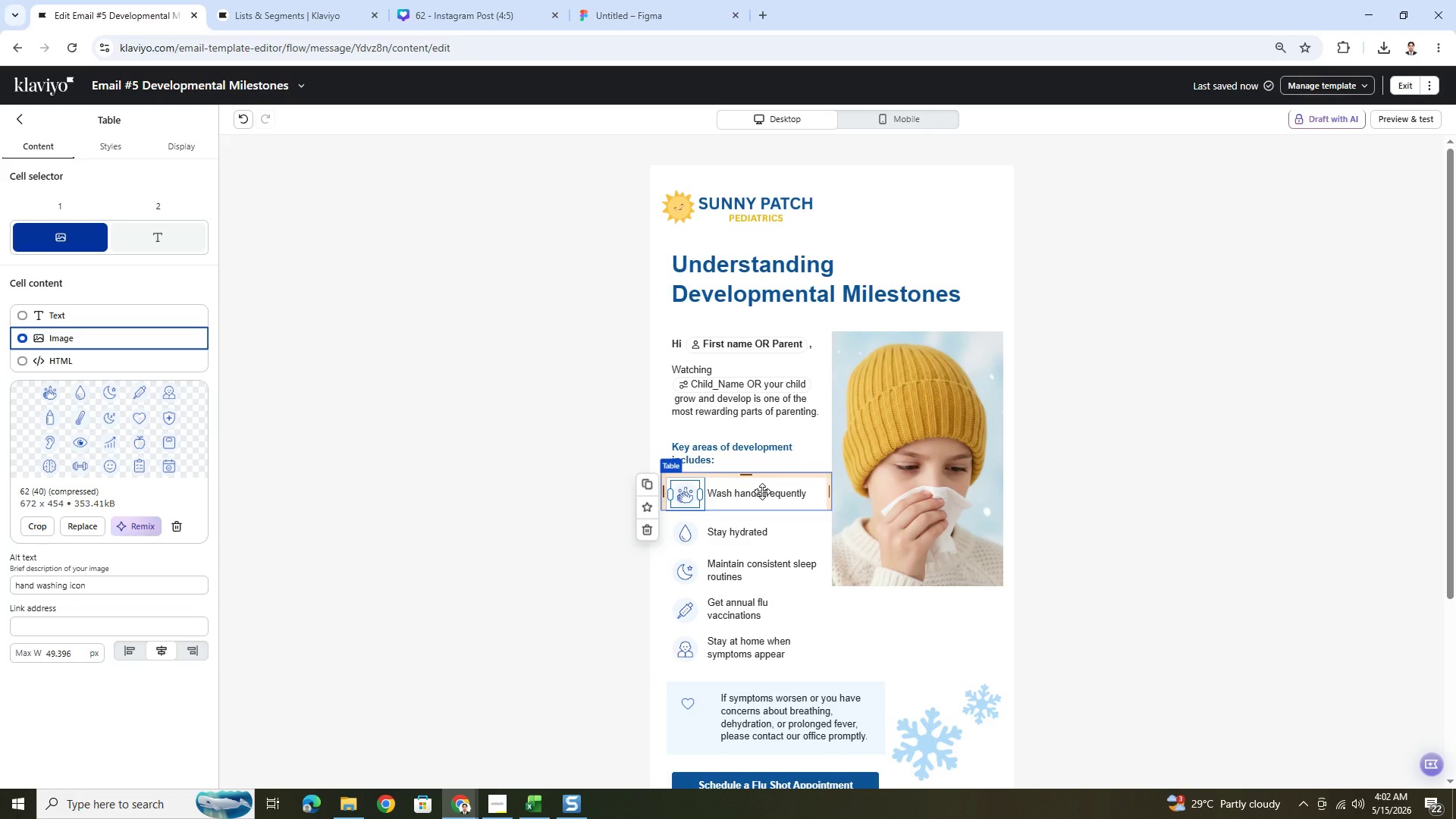 
left_click([762, 491])
 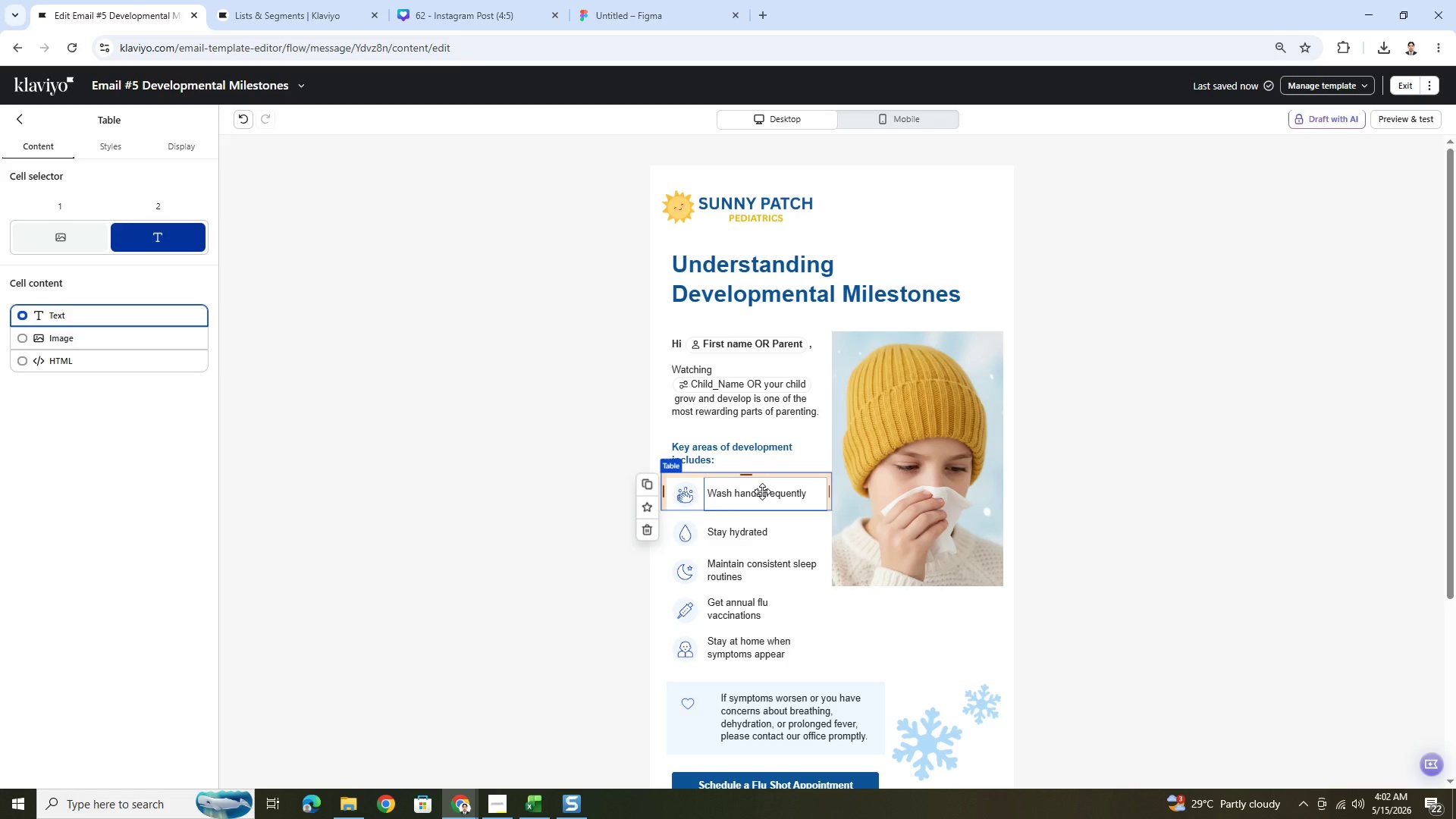 
double_click([762, 491])
 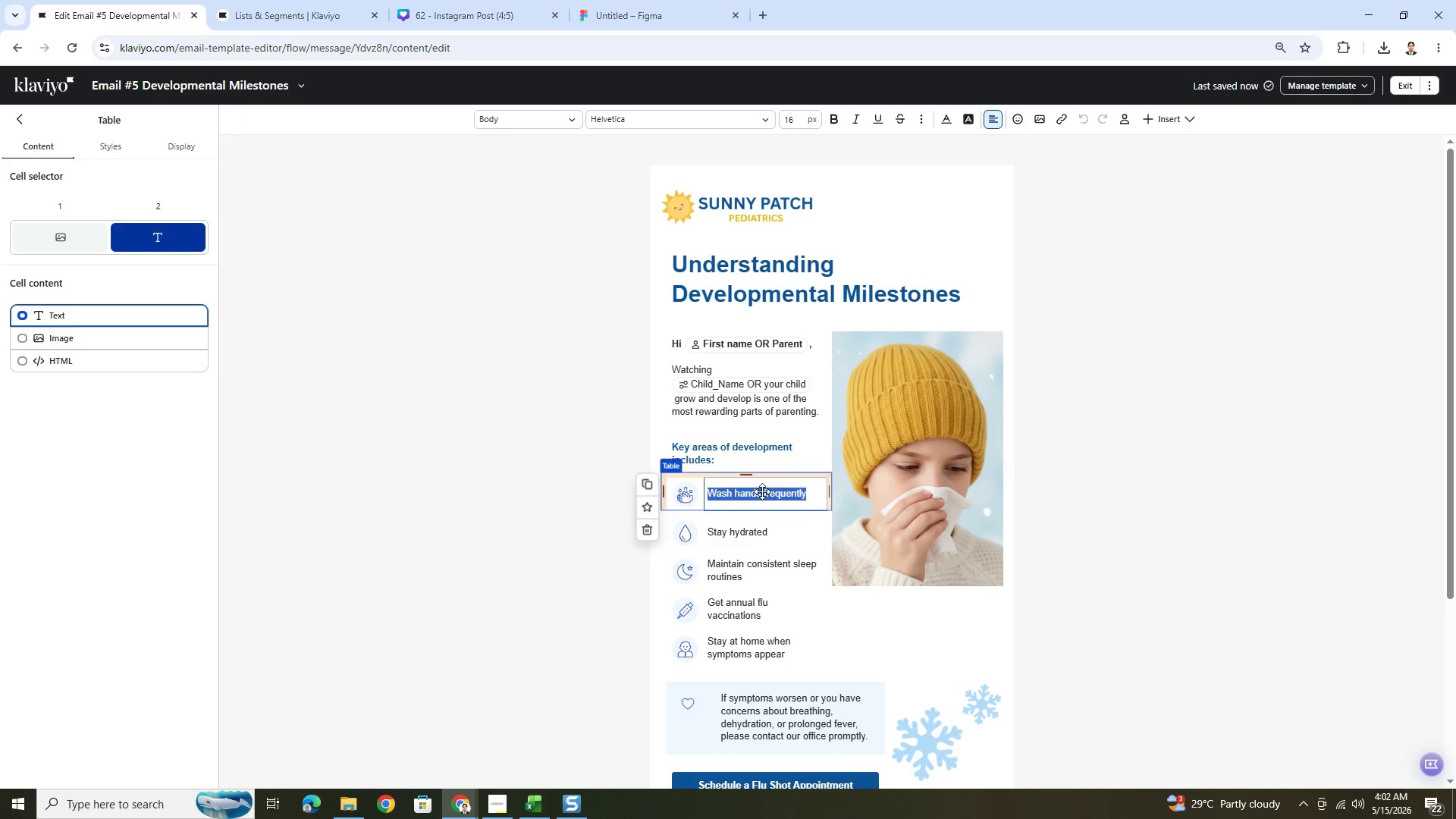 
wait(7.36)
 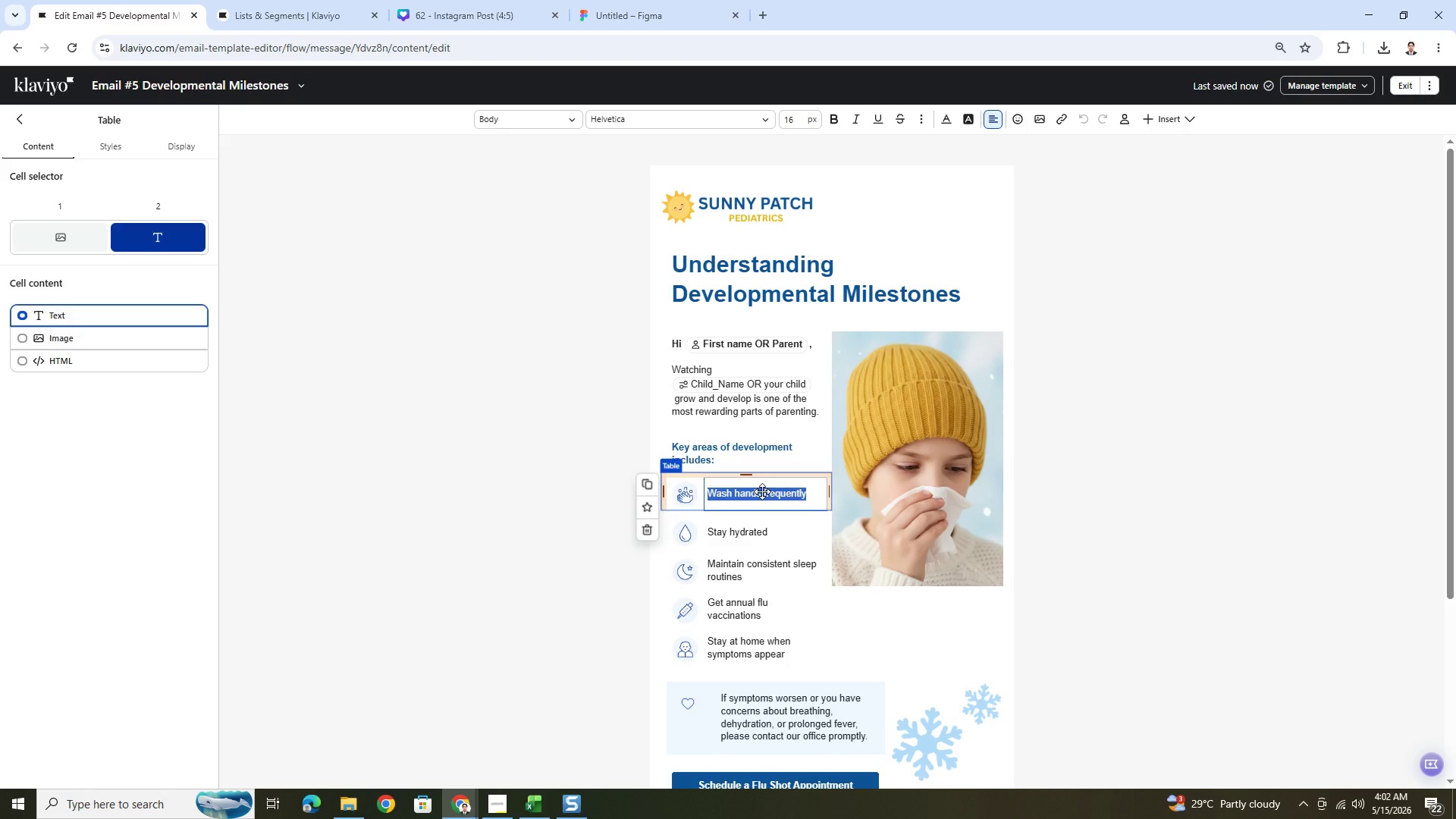 
type(Speech and language development)
 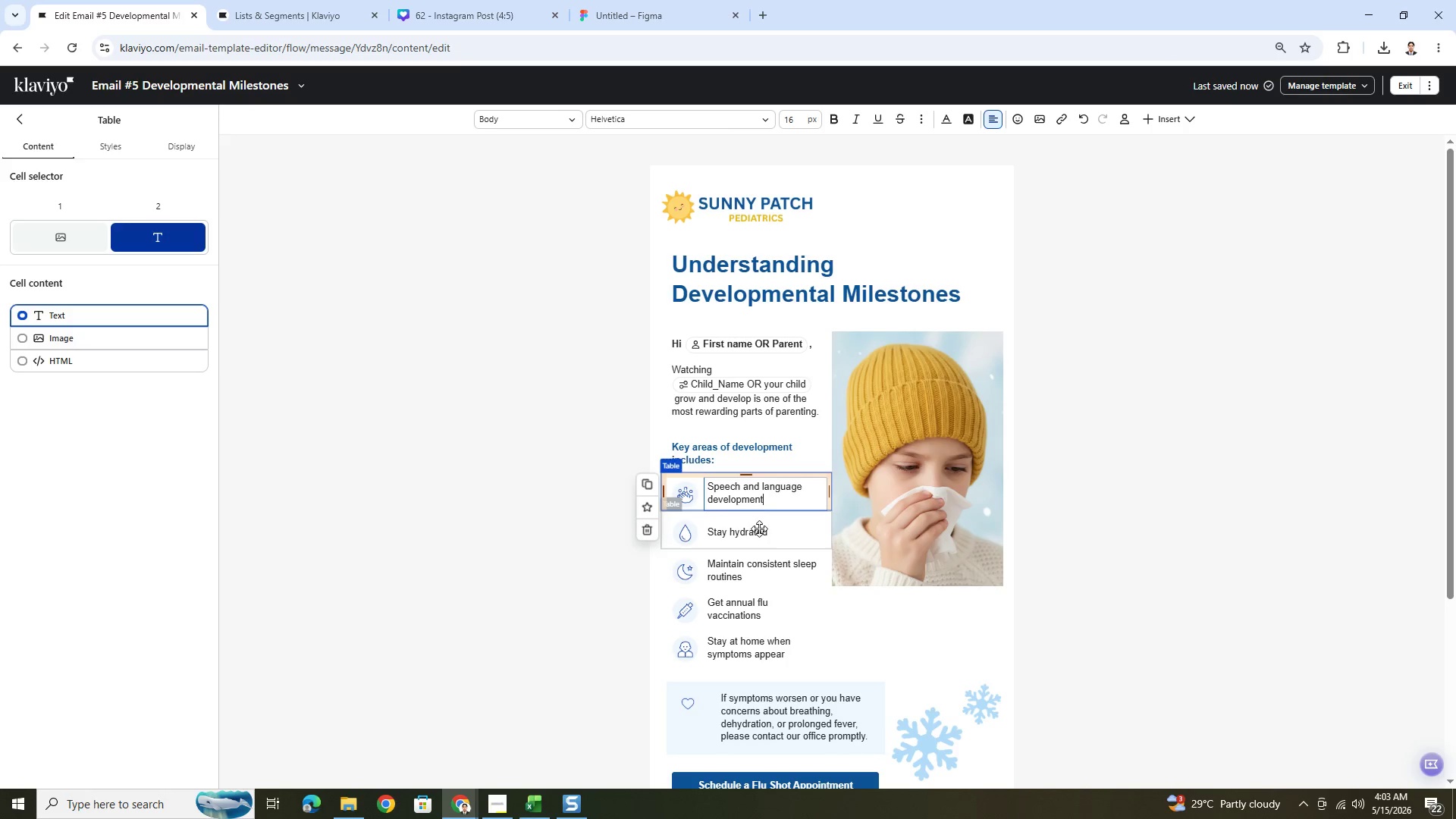 
double_click([758, 534])
 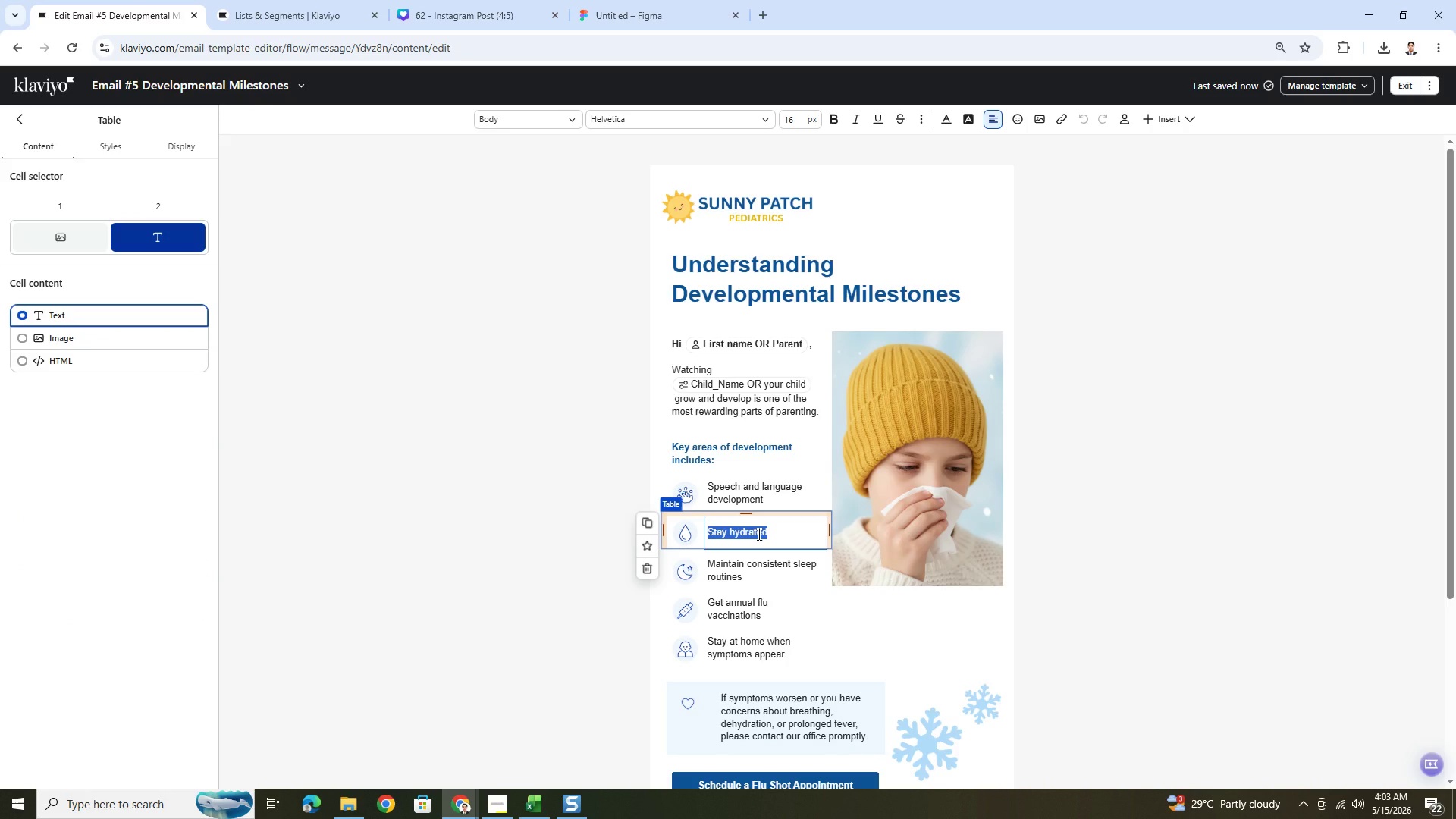 
wait(7.77)
 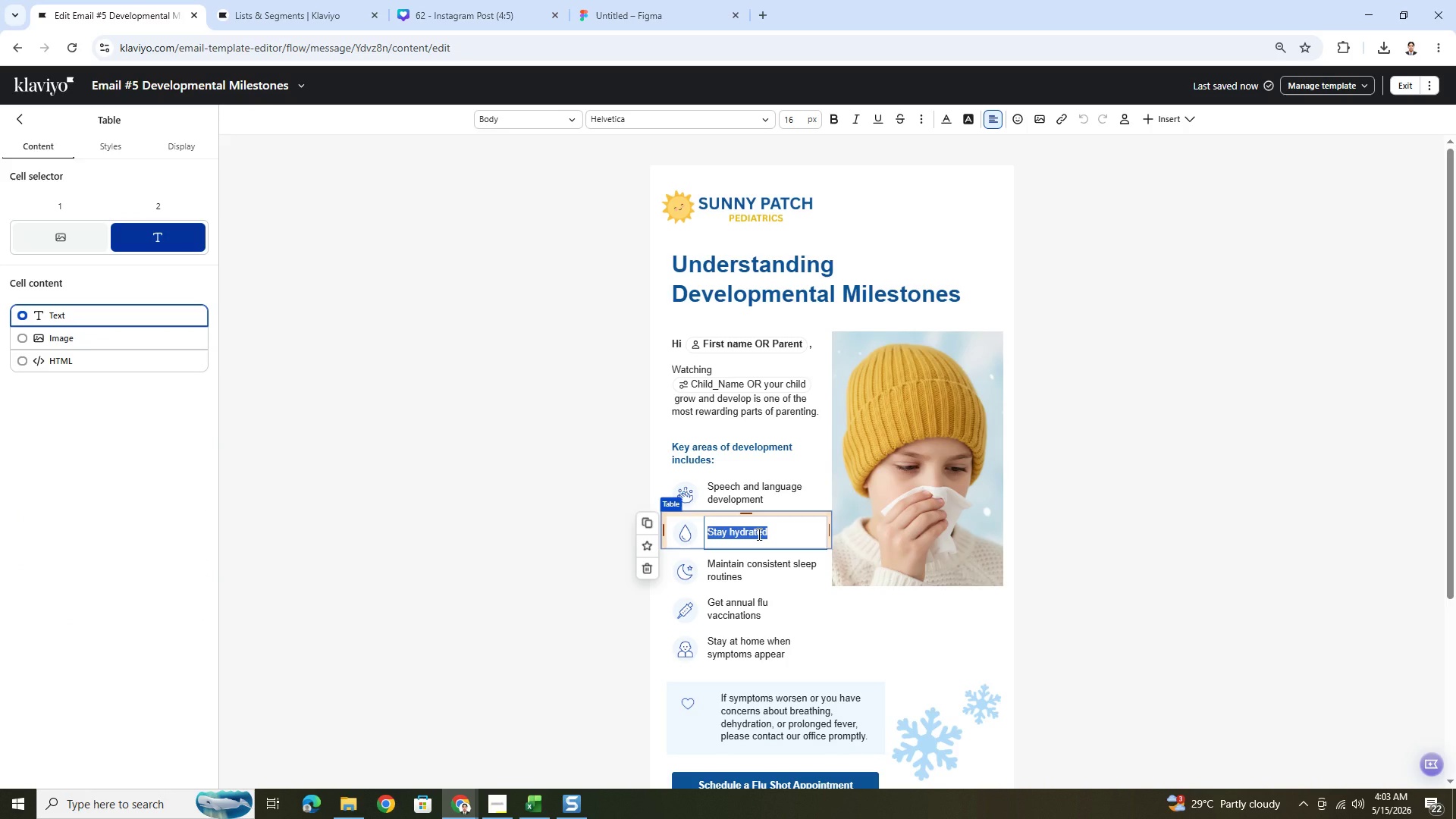 
type(Emotional )
 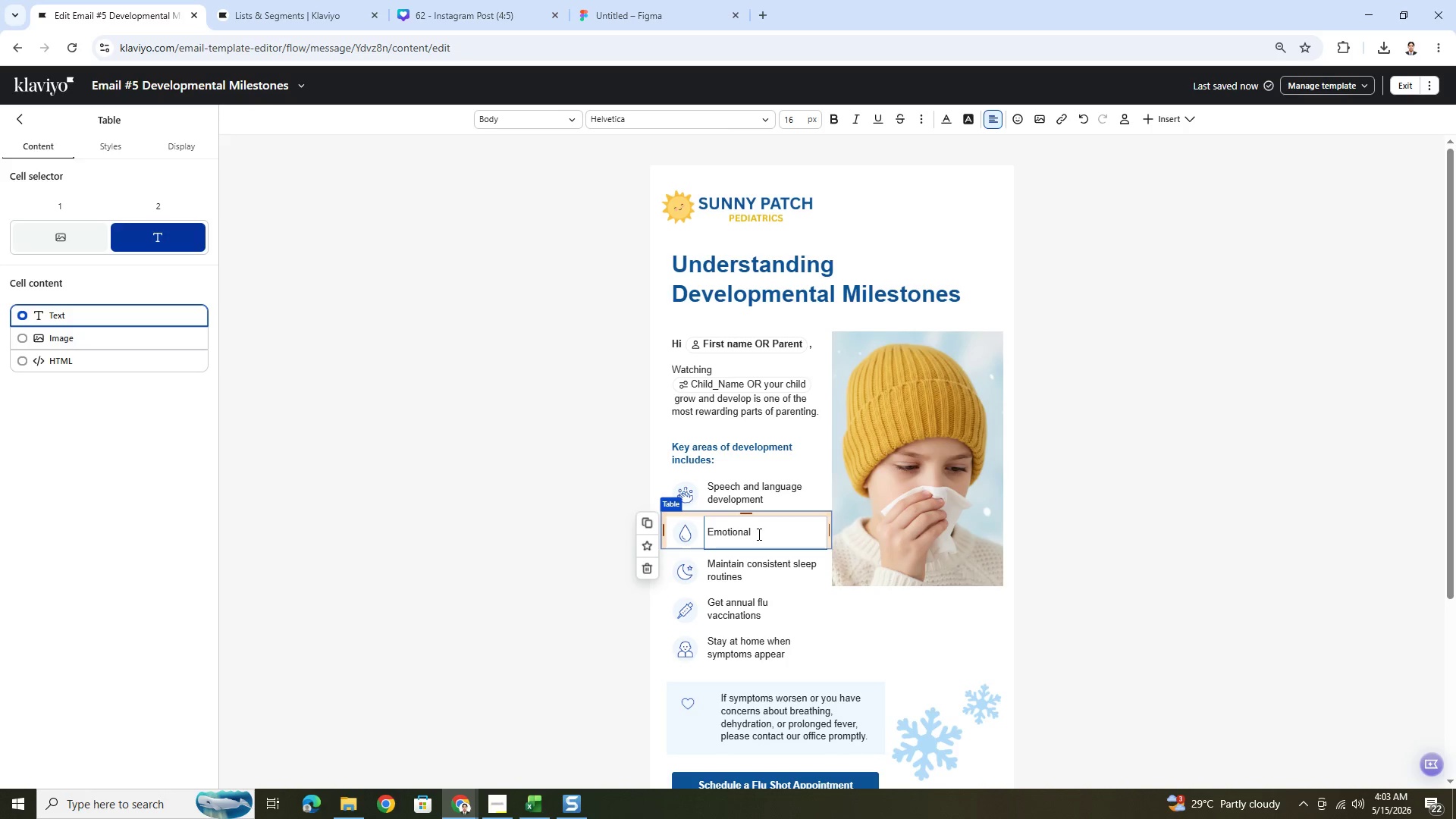 
type(regulation and behavior)
 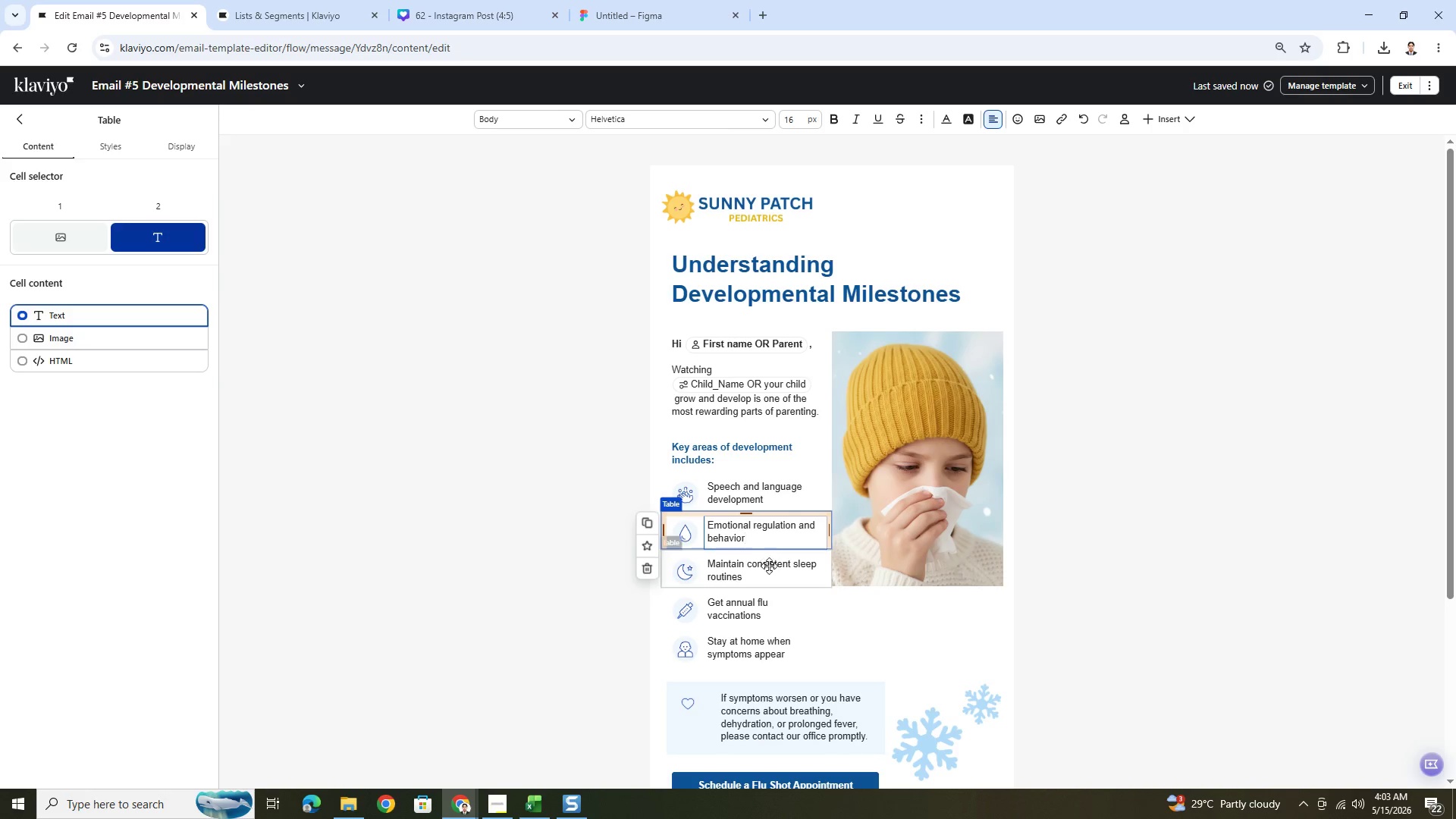 
left_click([770, 567])
 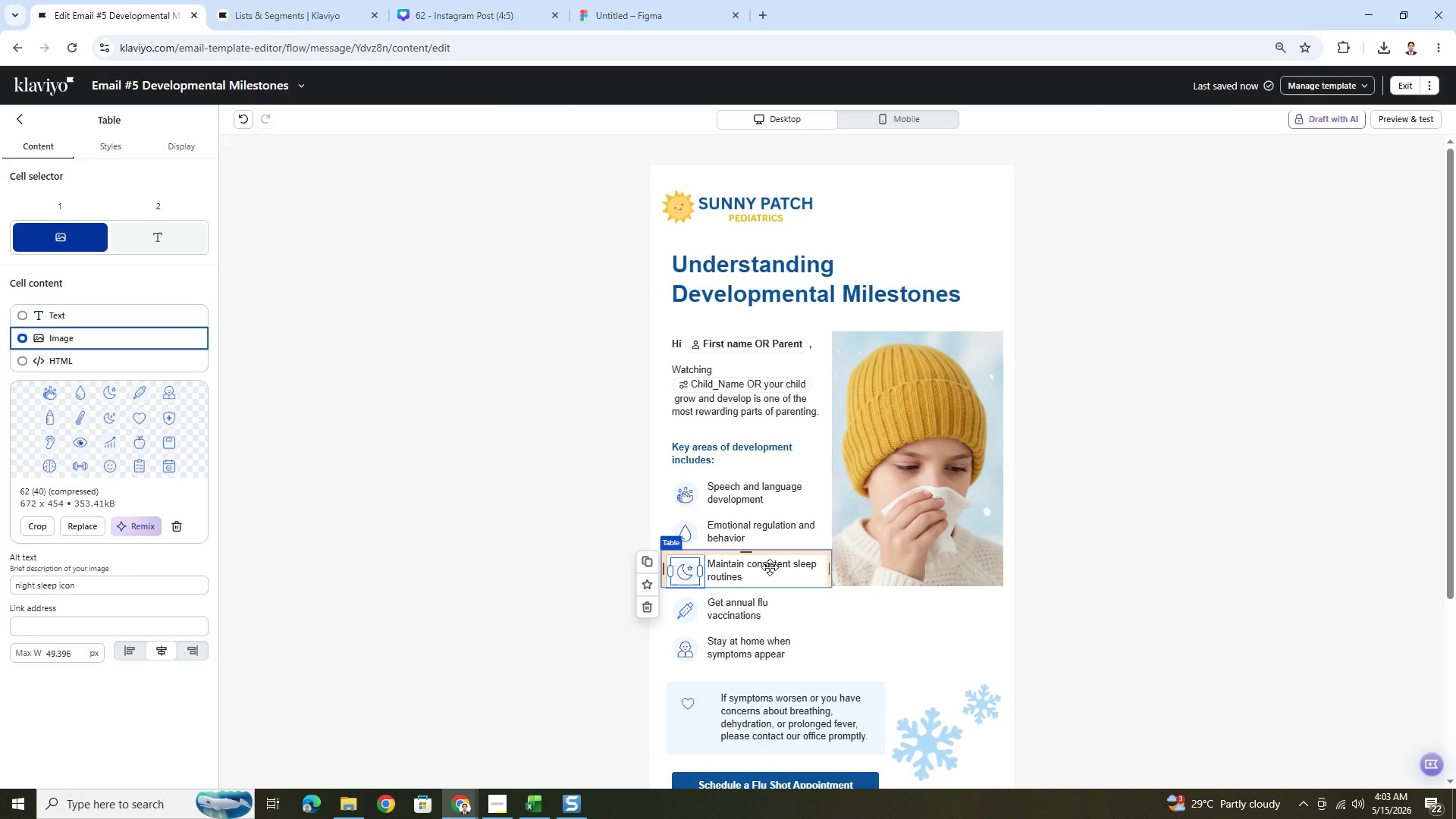 
double_click([770, 567])
 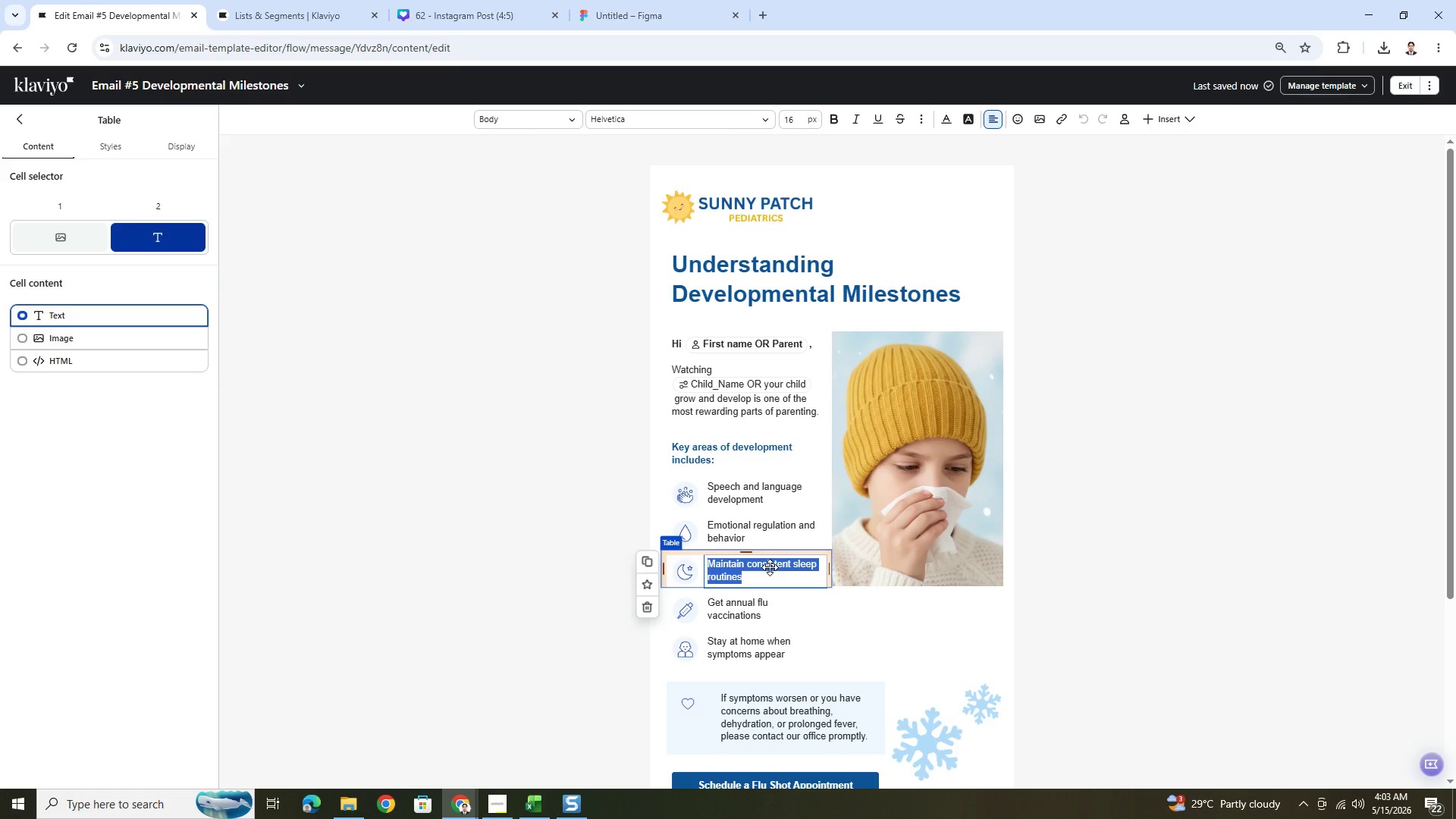 
hold_key(key=ShiftLeft, duration=1.5)
 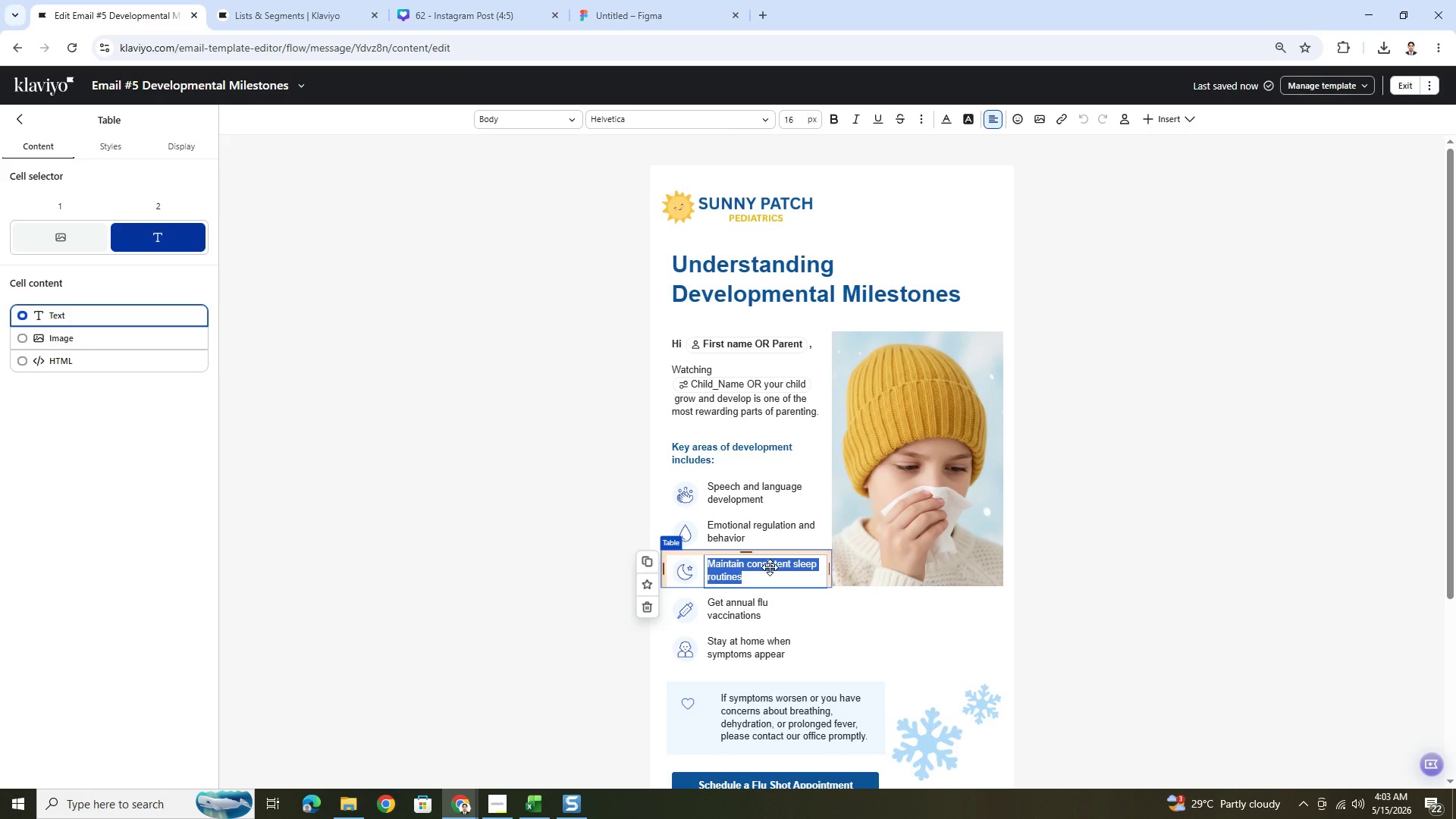 
type(Physical coordination and motor skills)
 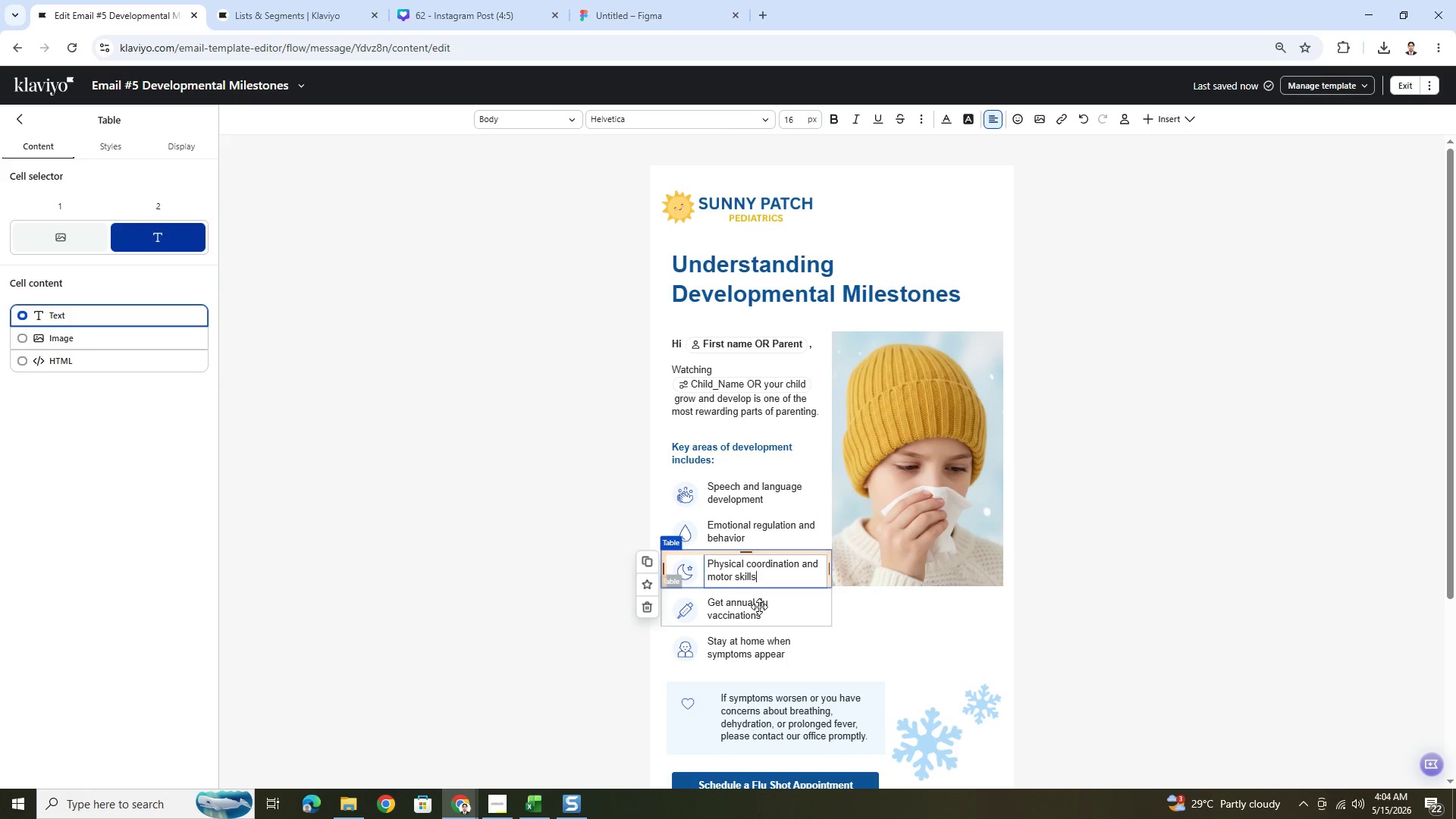 
wait(19.95)
 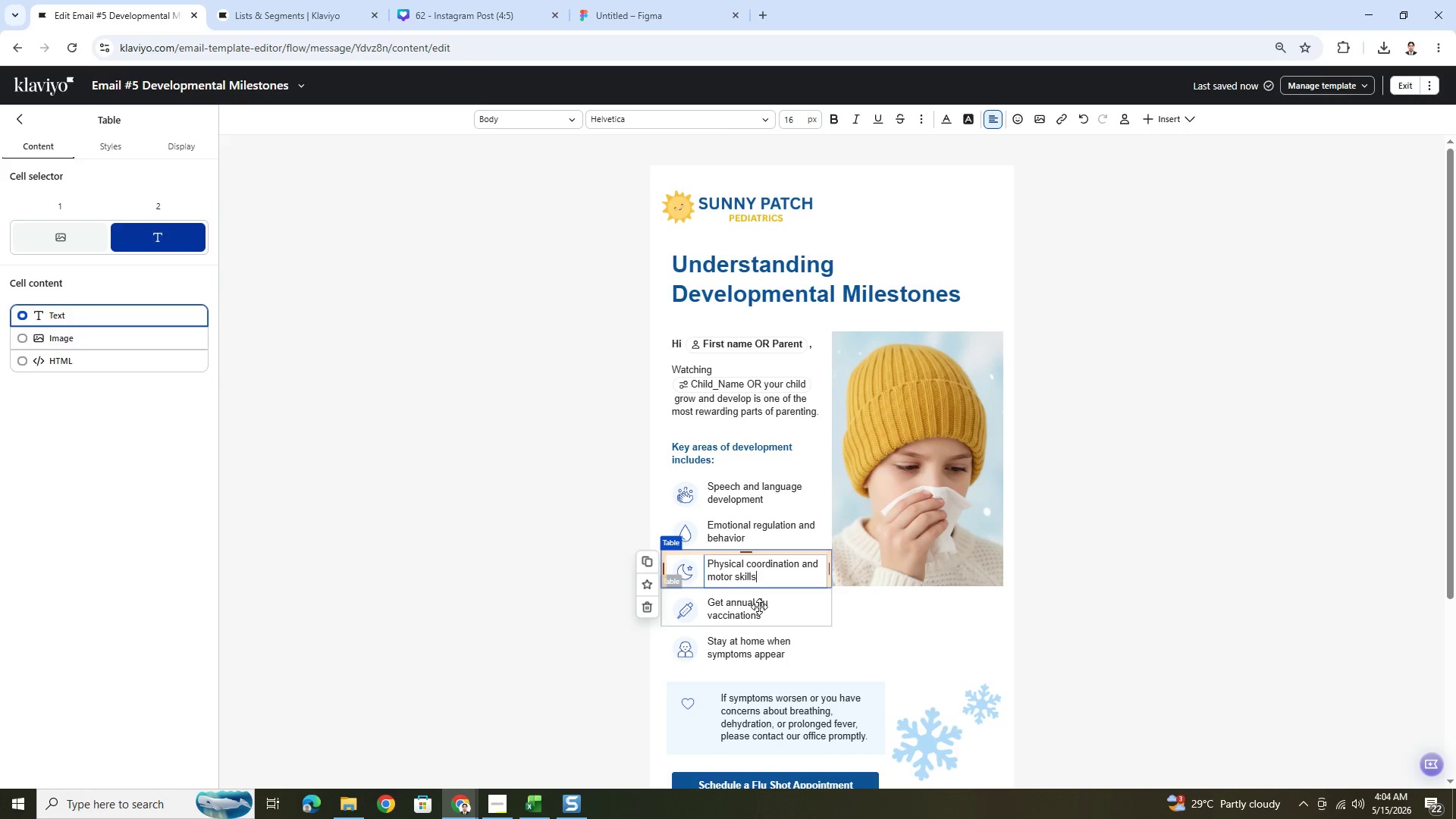 
double_click([753, 606])
 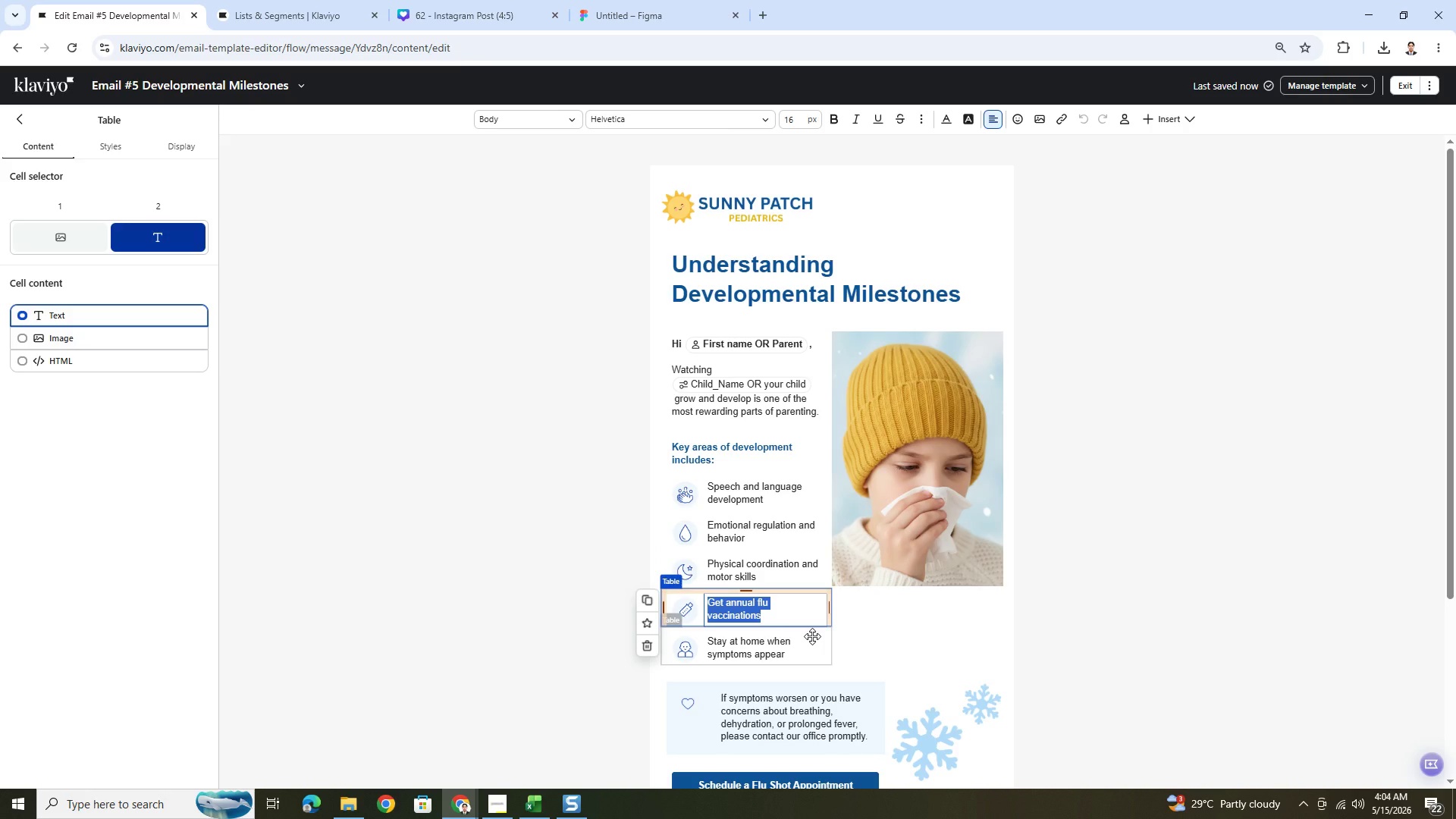 
hold_key(key=ShiftLeft, duration=1.5)
 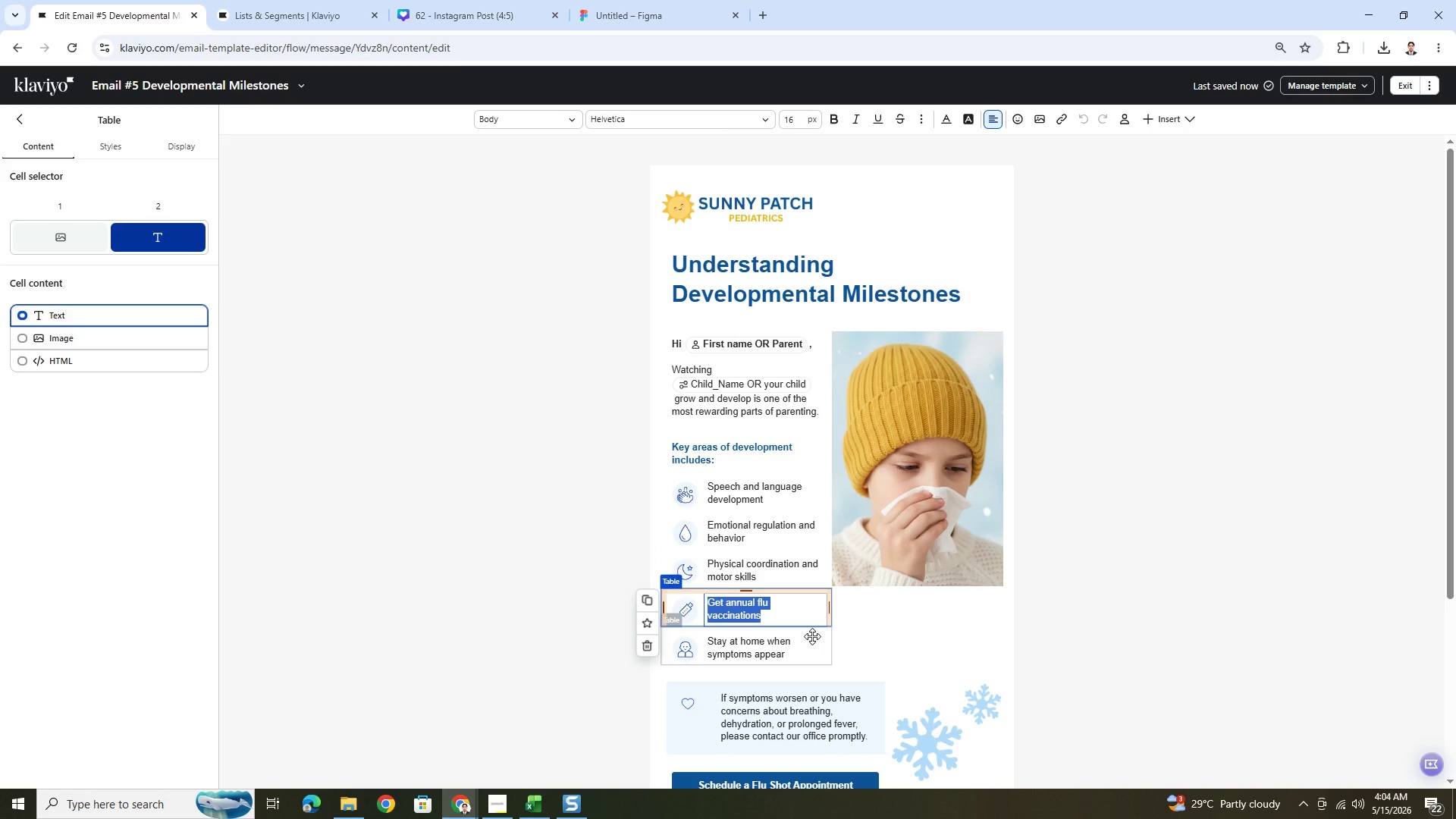 
type(Social interaction and confidence)
 